 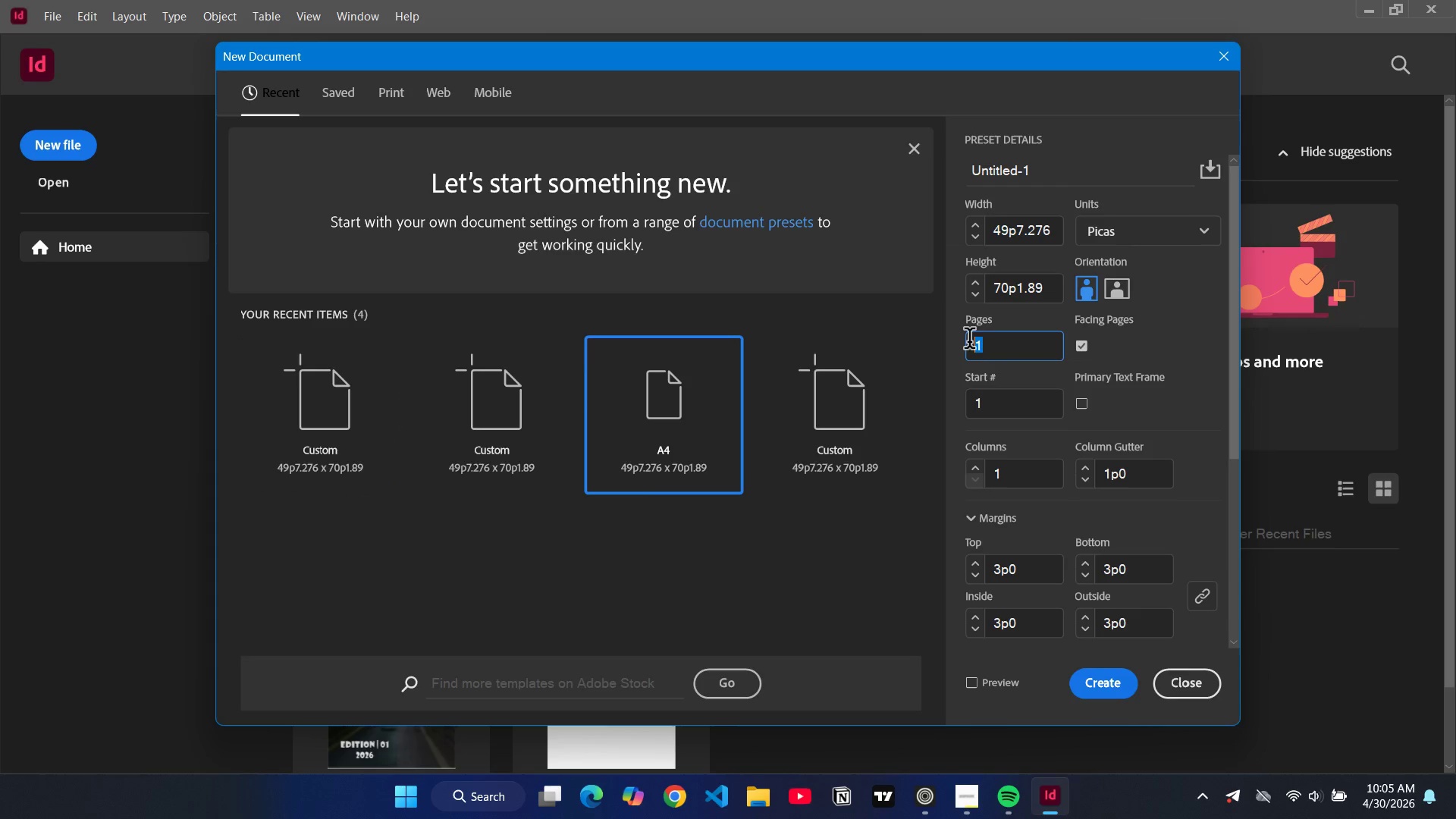 
key(8)
 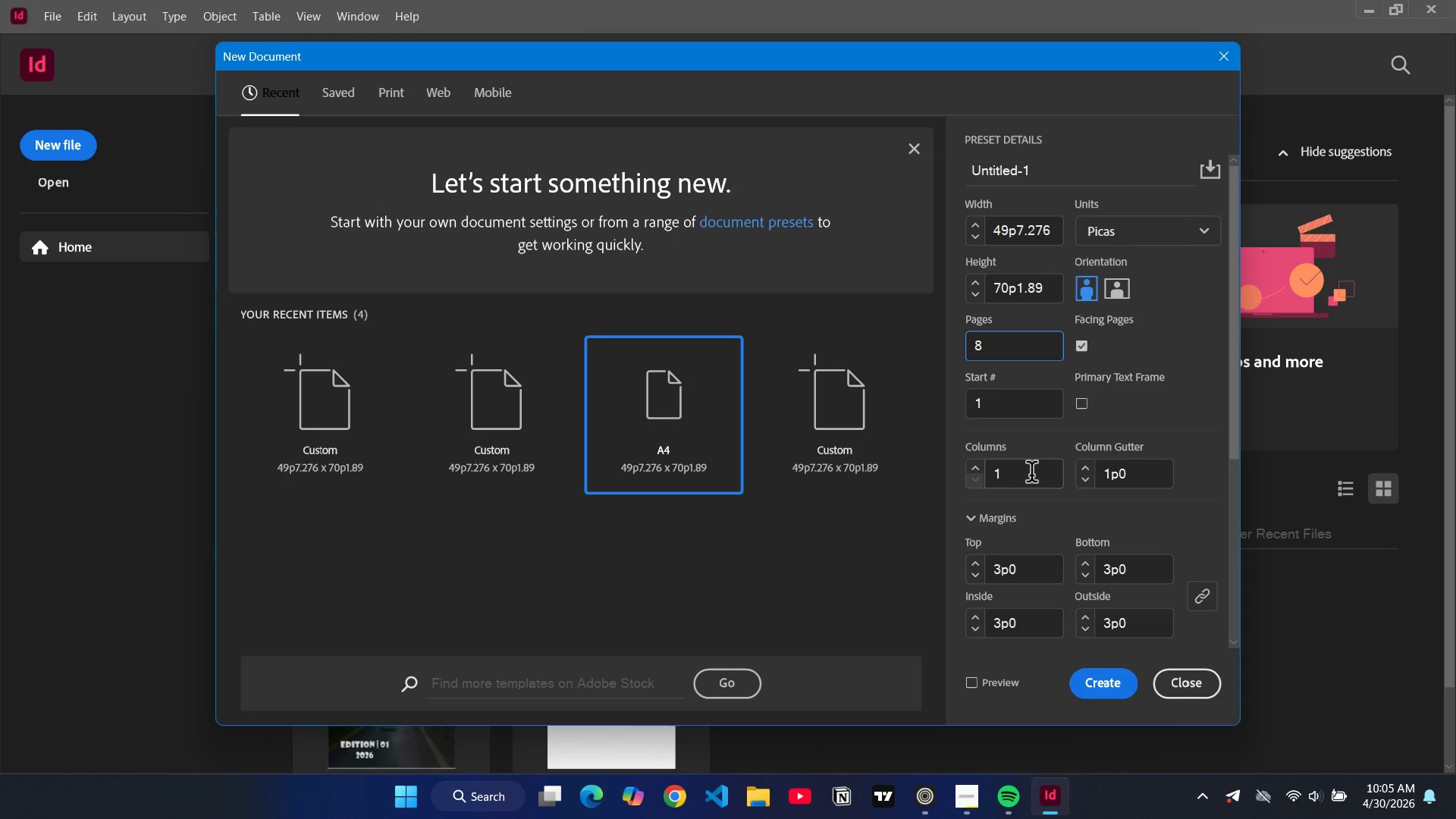 
left_click([1031, 475])
 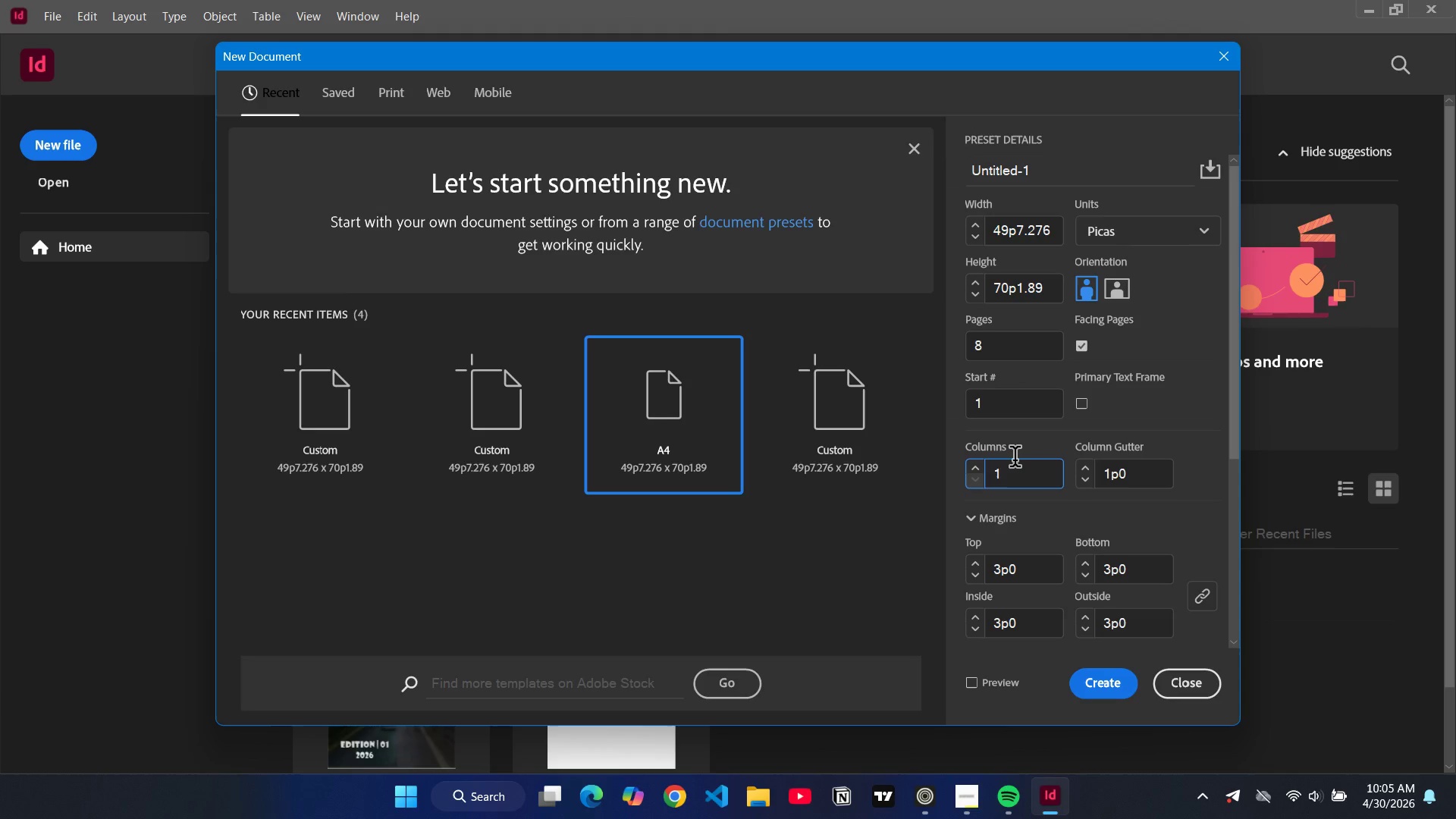 
key(Backspace)
 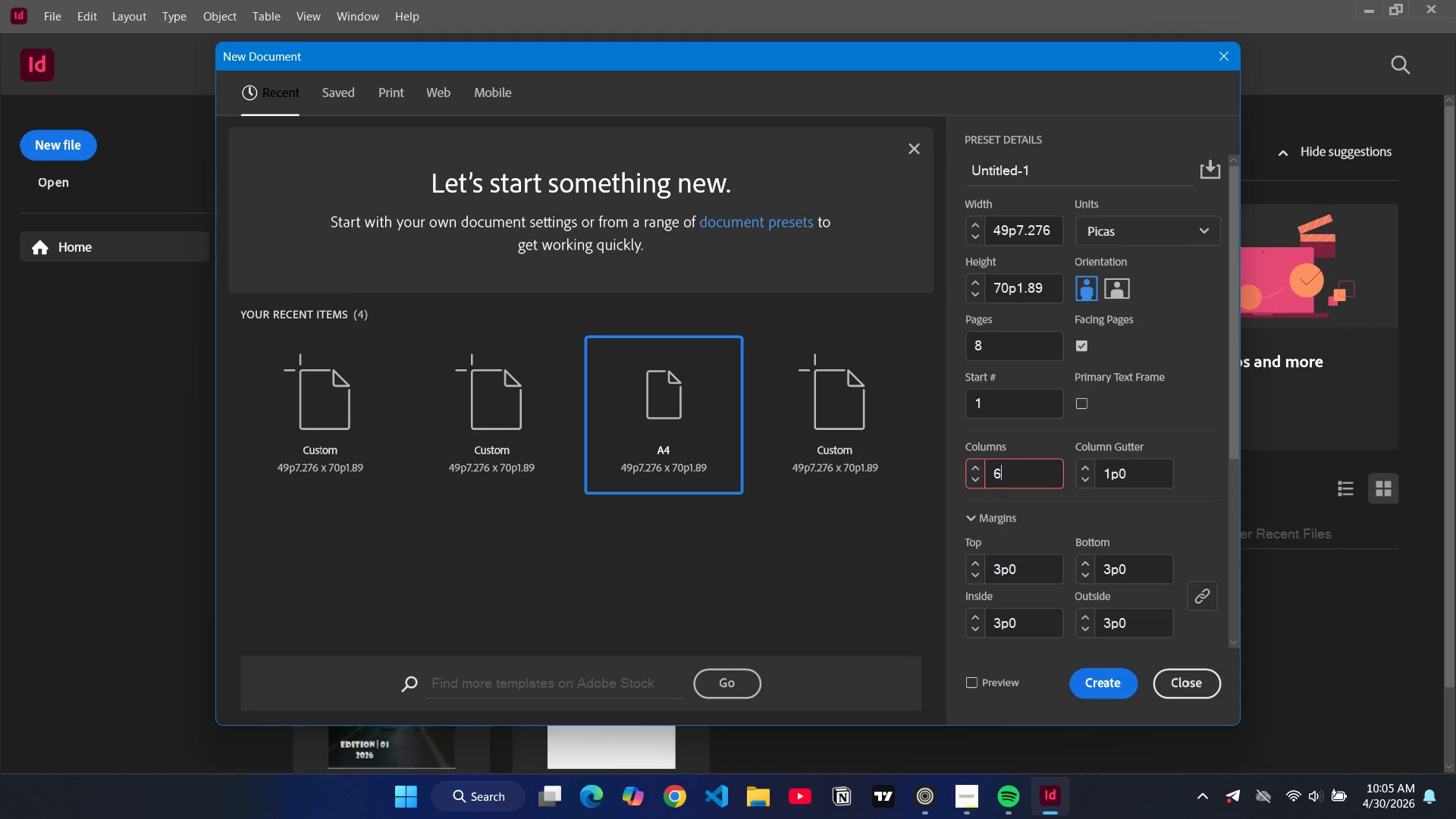 
key(6)
 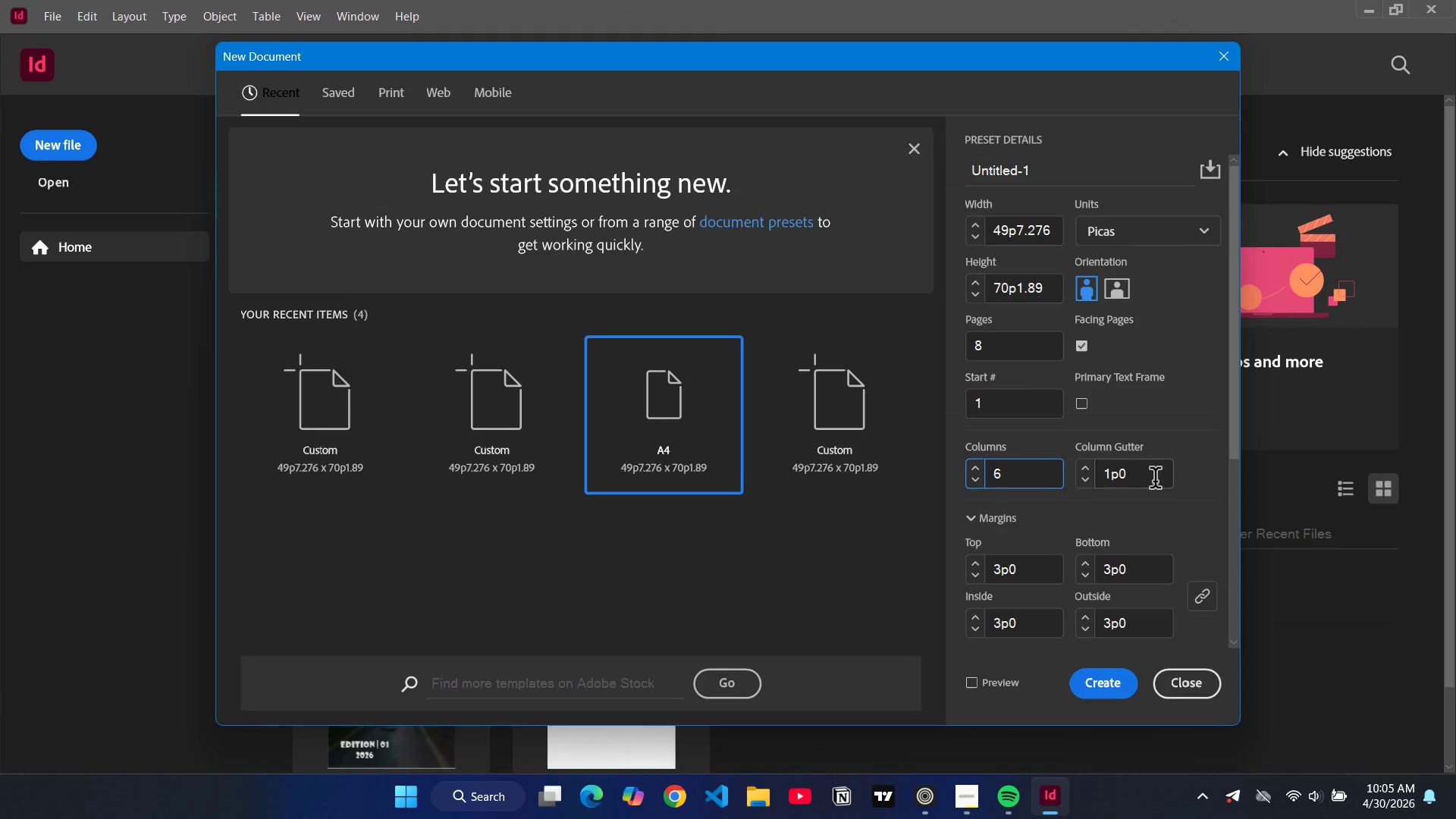 
left_click_drag(start_coordinate=[1151, 482], to_coordinate=[1103, 479])
 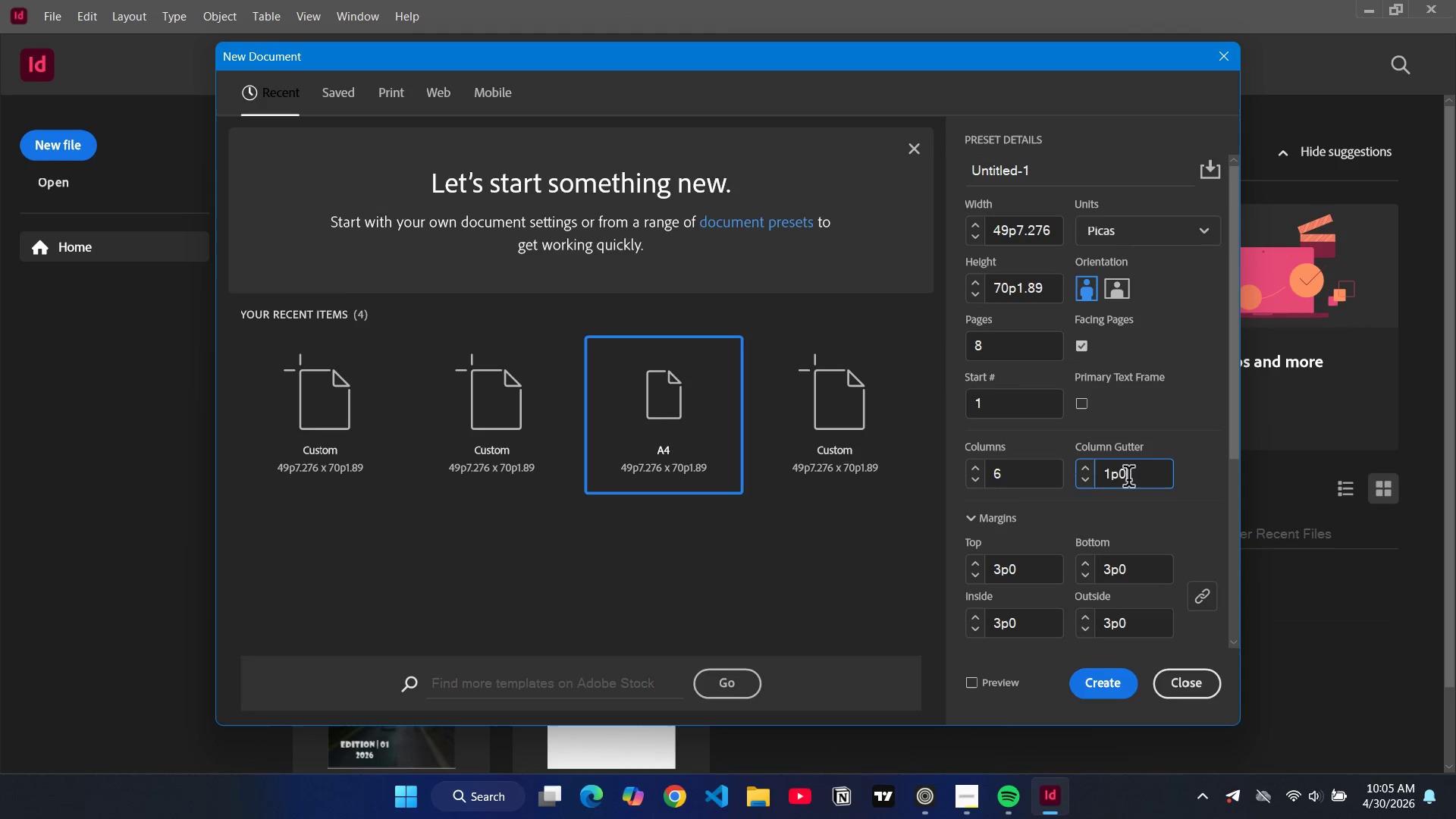 
double_click([1128, 479])
 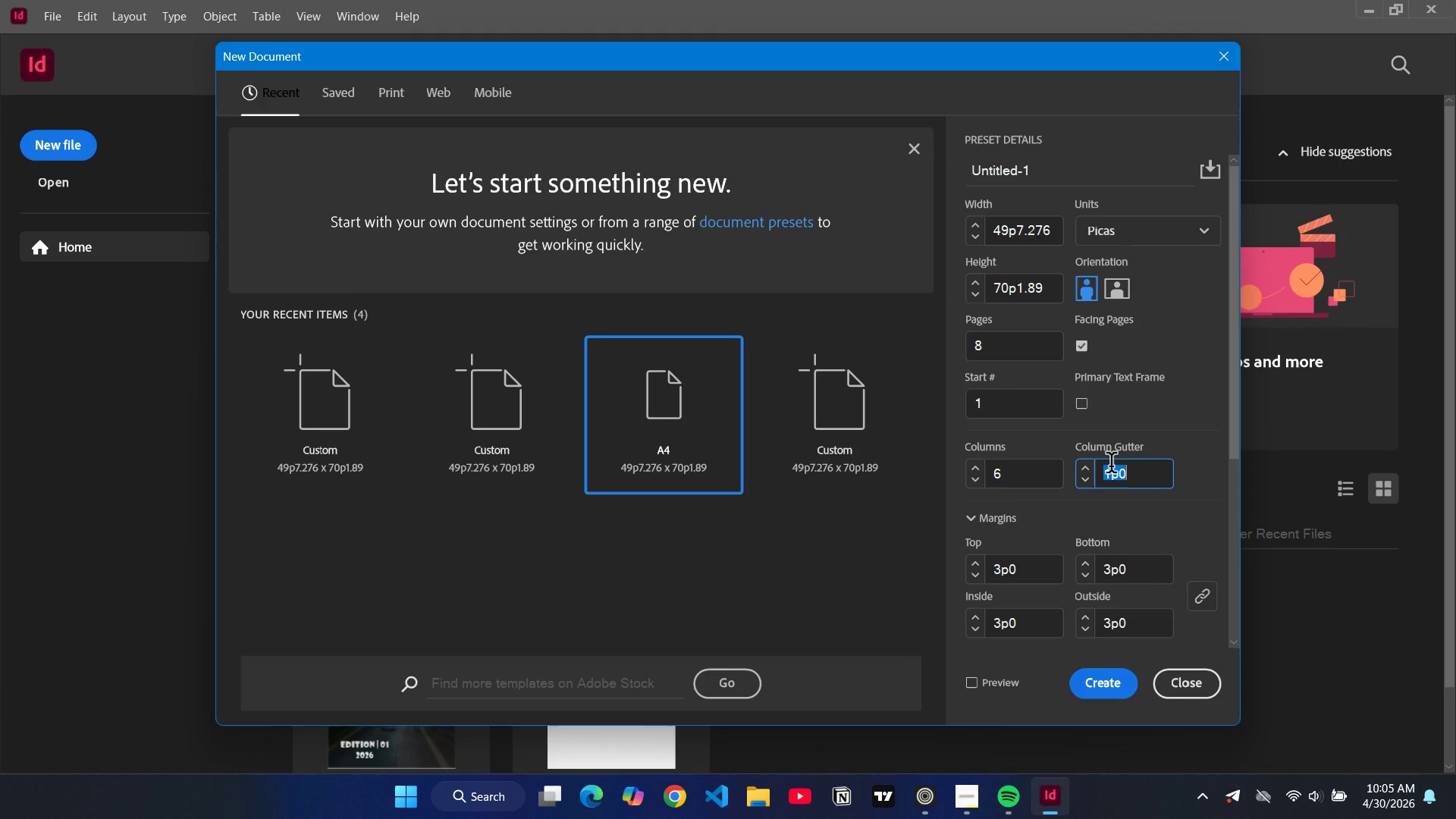 
type(5mm)
 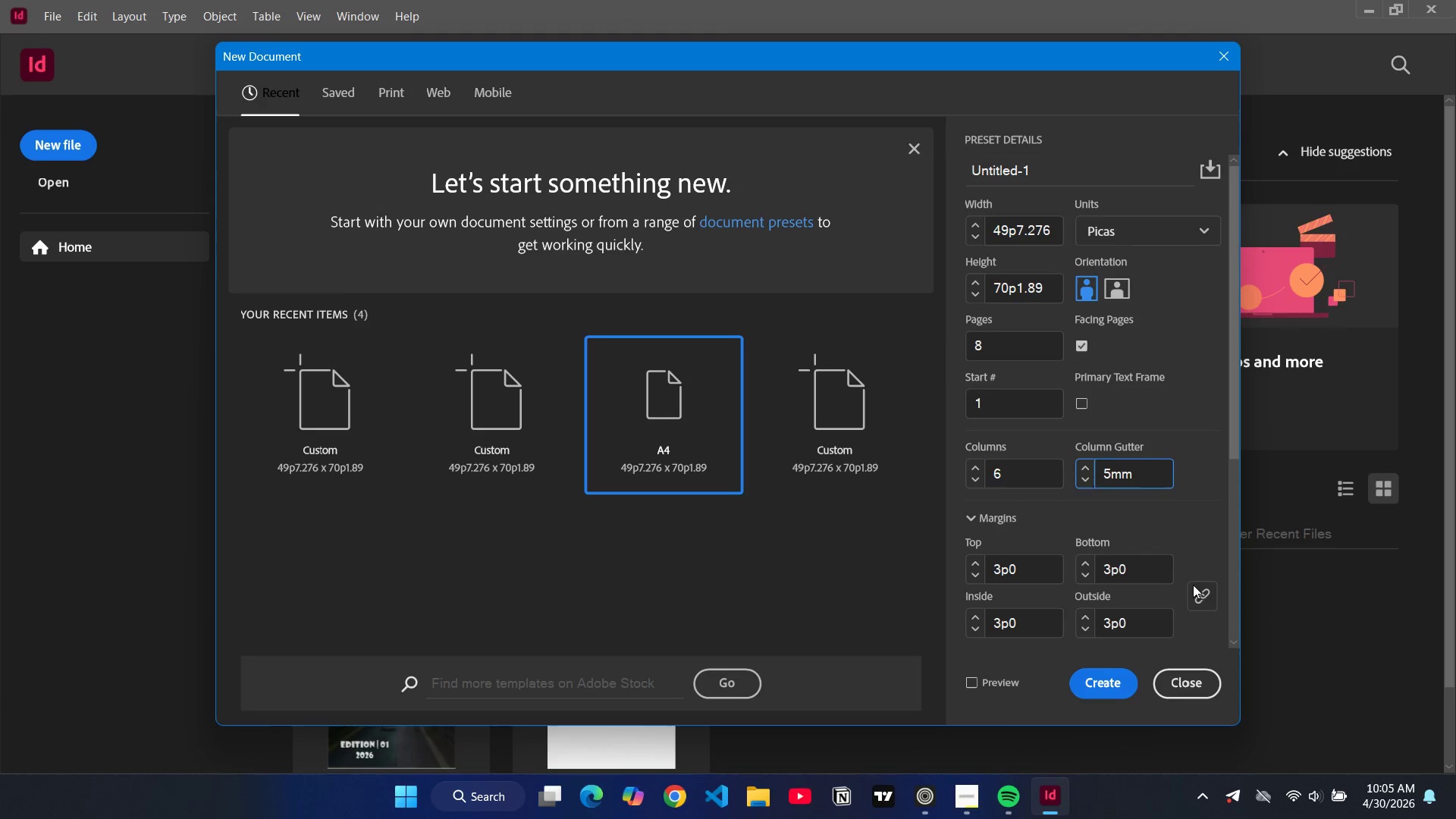 
left_click([1194, 587])
 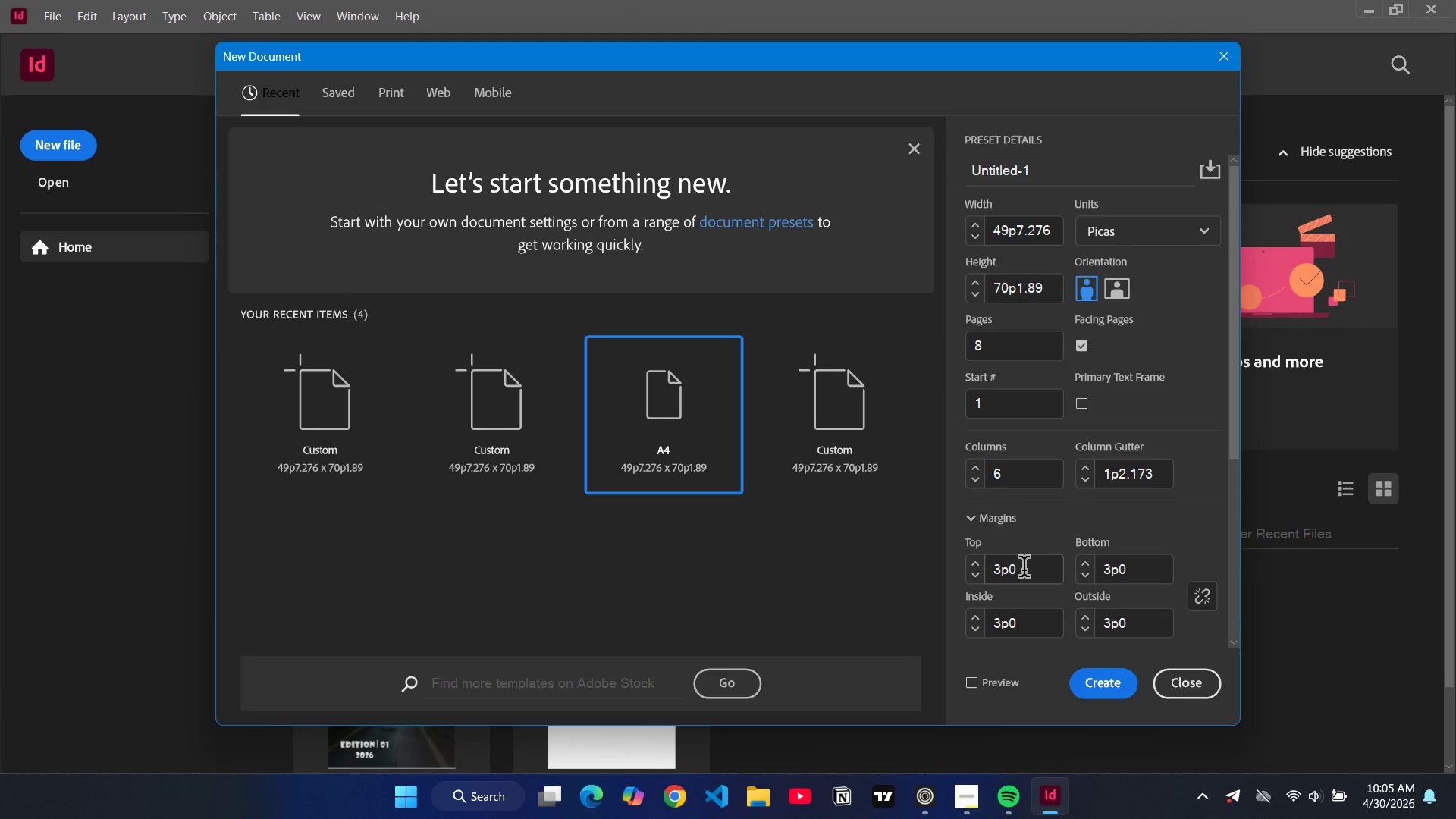 
left_click([1020, 574])
 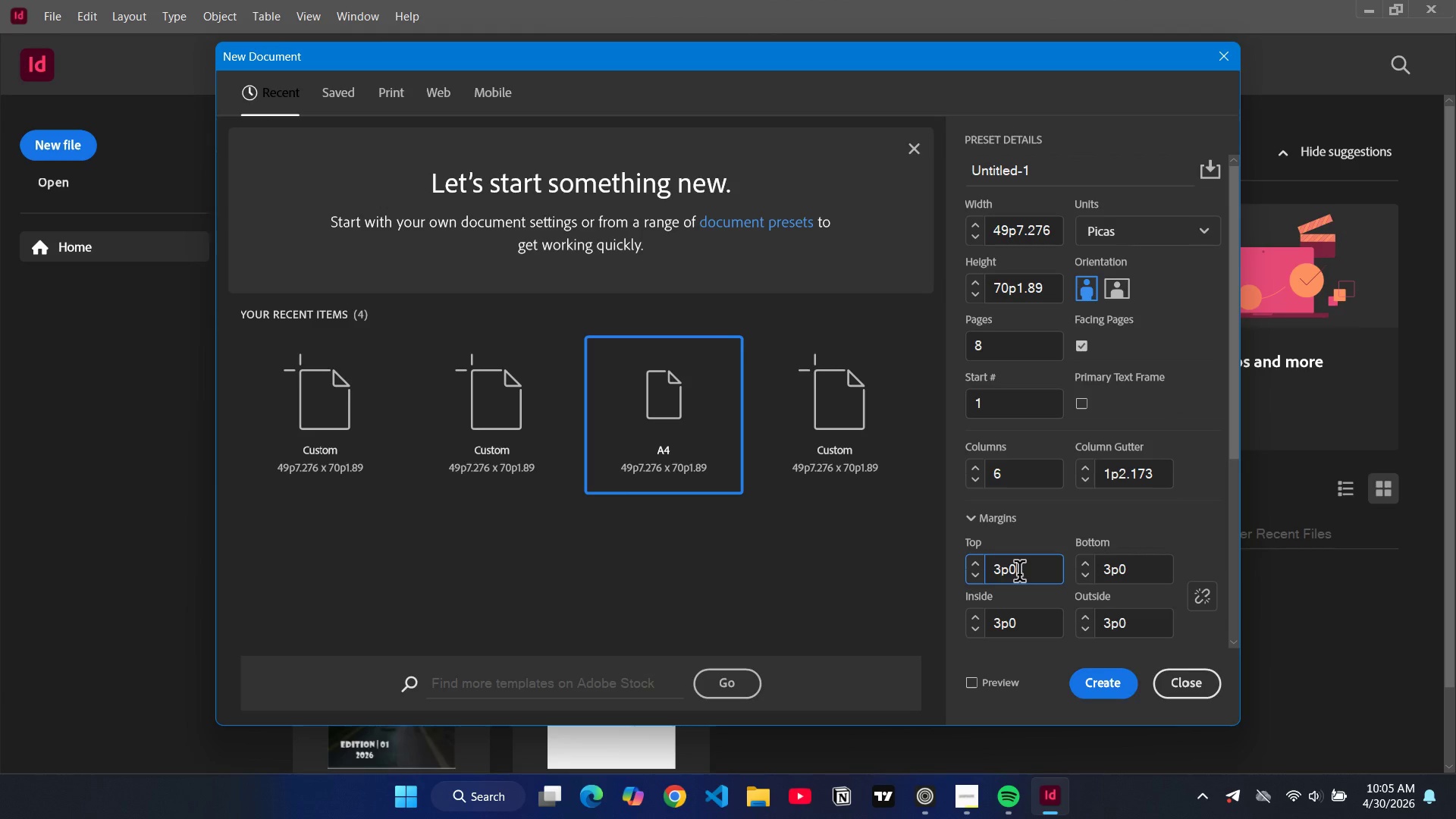 
double_click([1019, 574])
 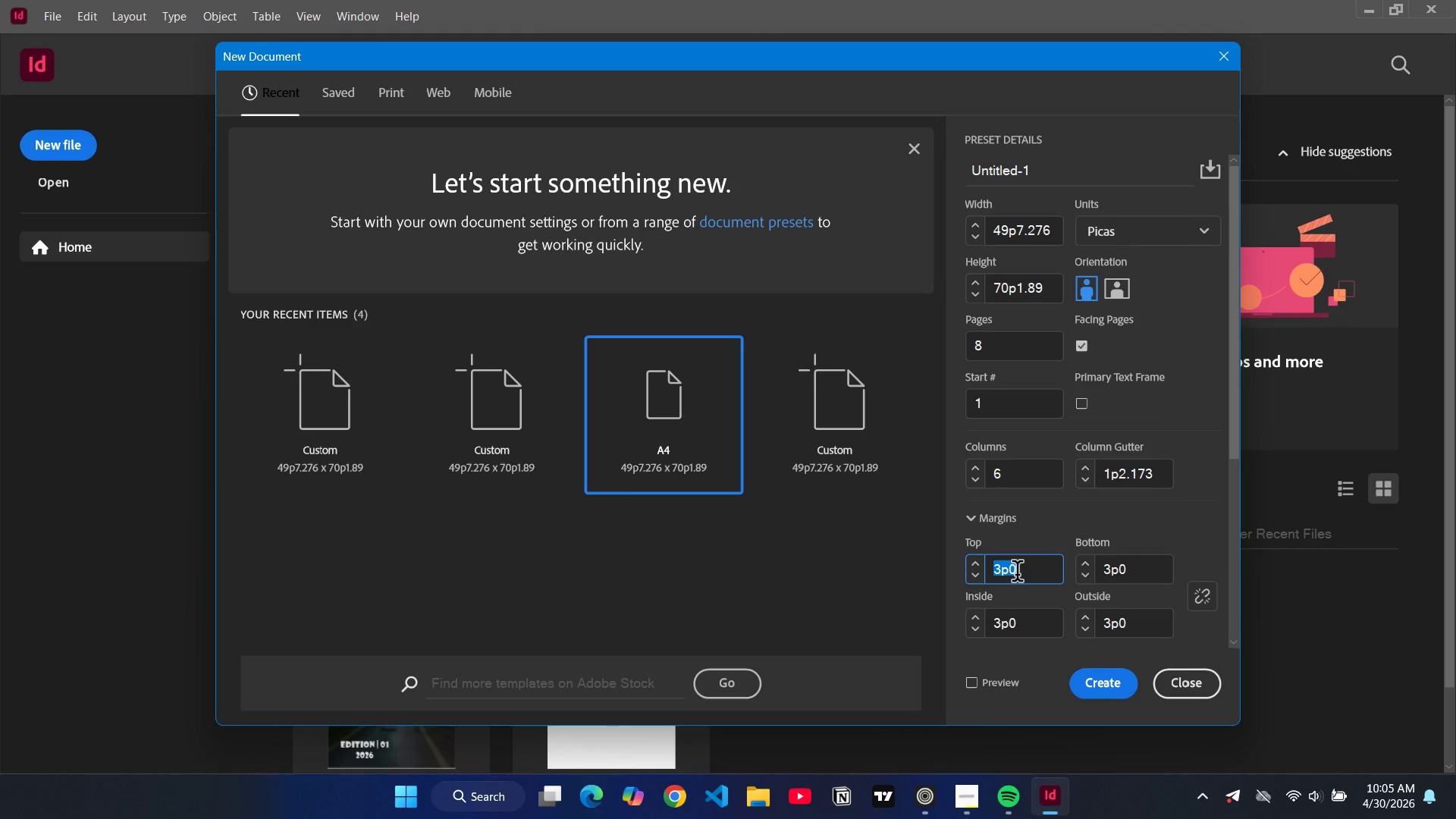 
type(20mm)
 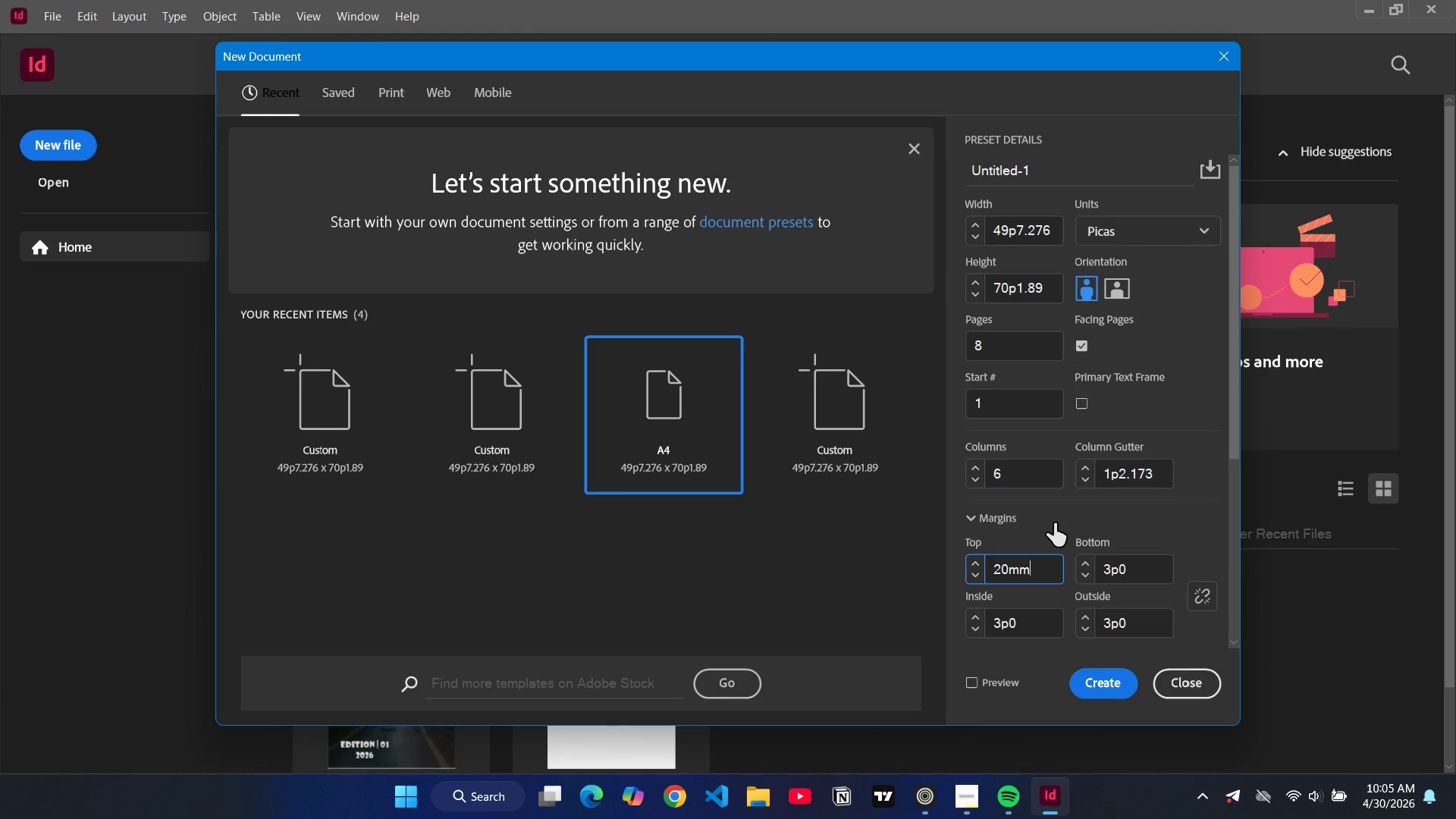 
left_click([1056, 514])
 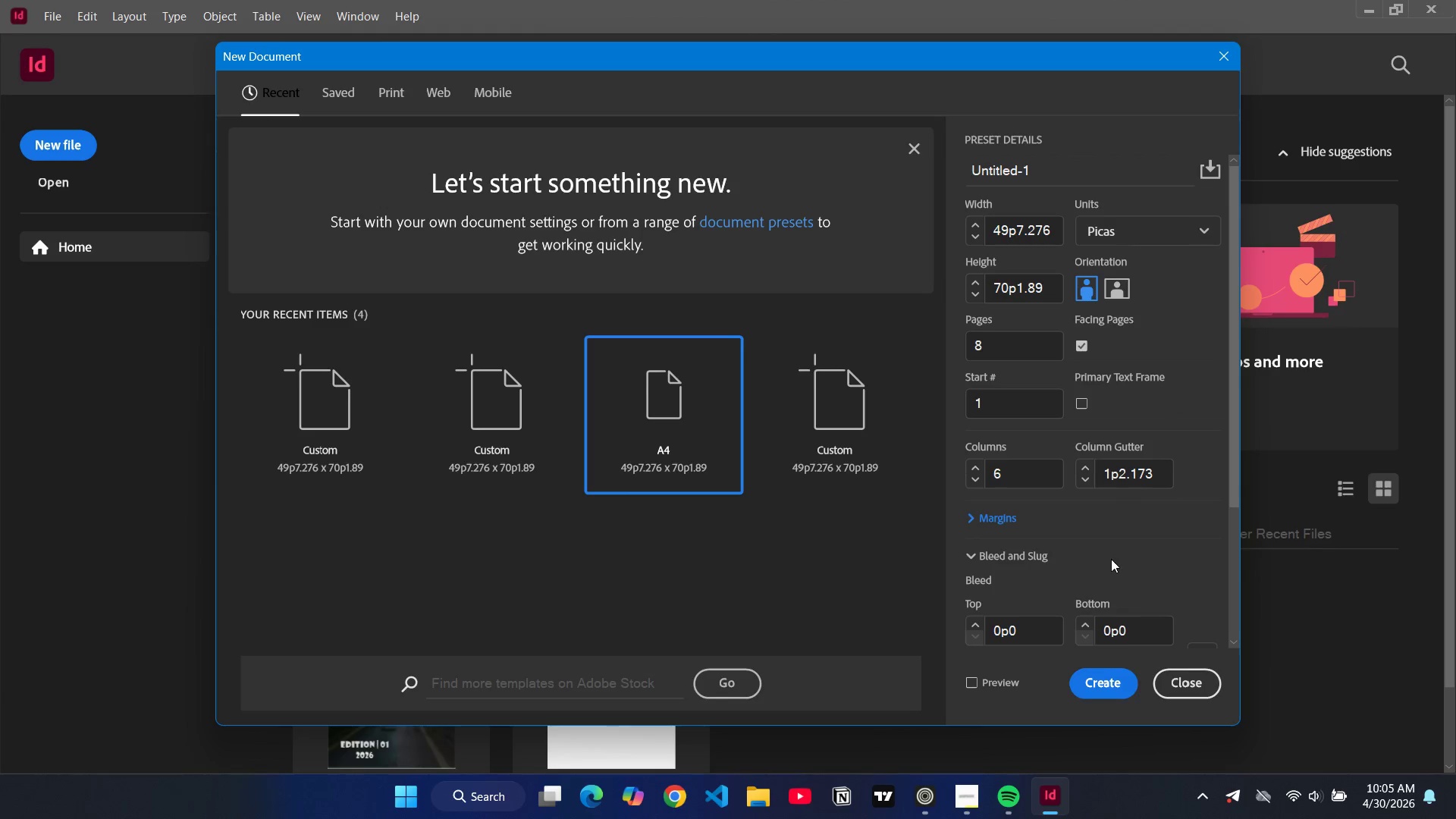 
scroll: coordinate [1100, 532], scroll_direction: down, amount: 2.0
 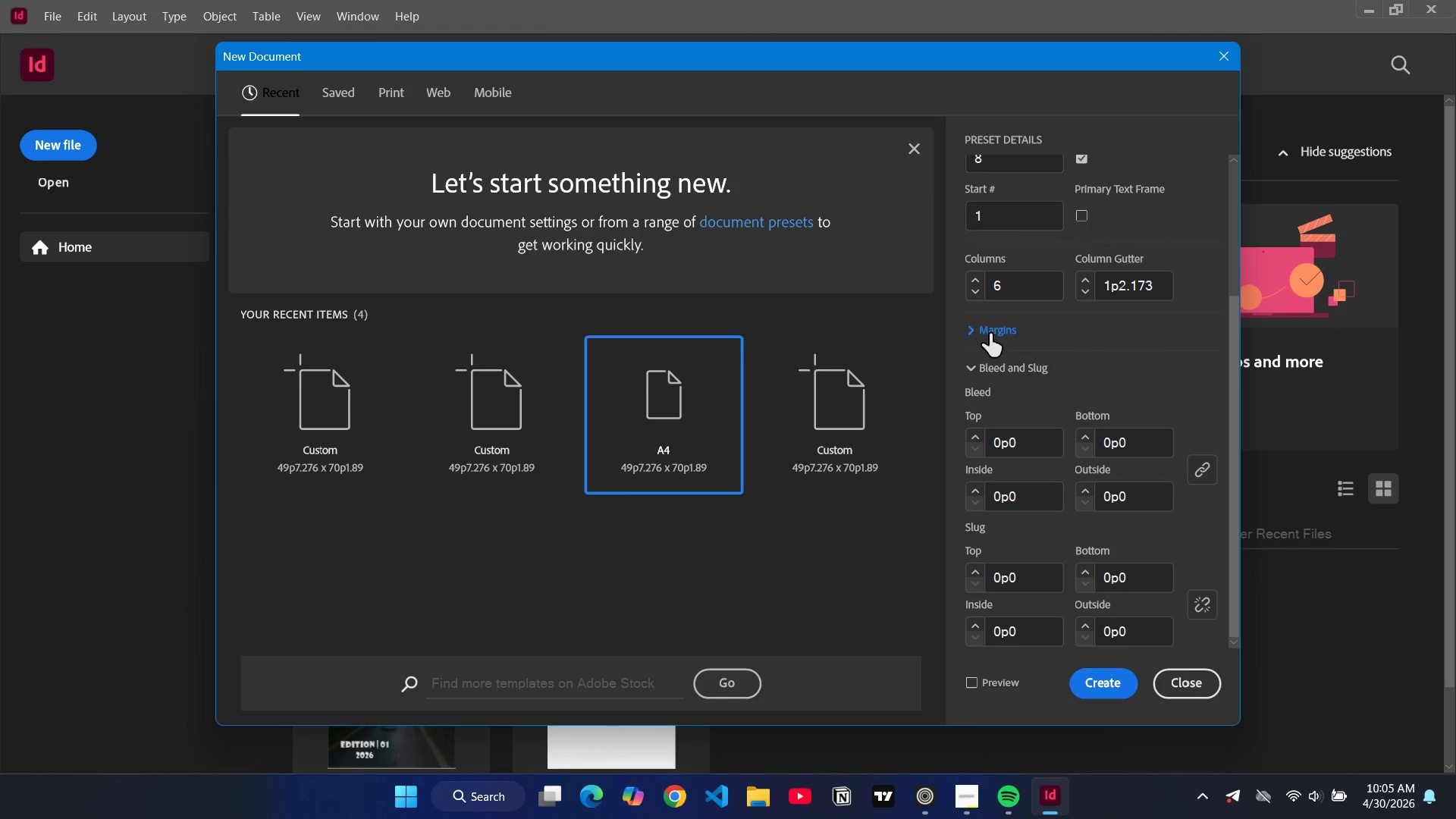 
left_click([992, 328])
 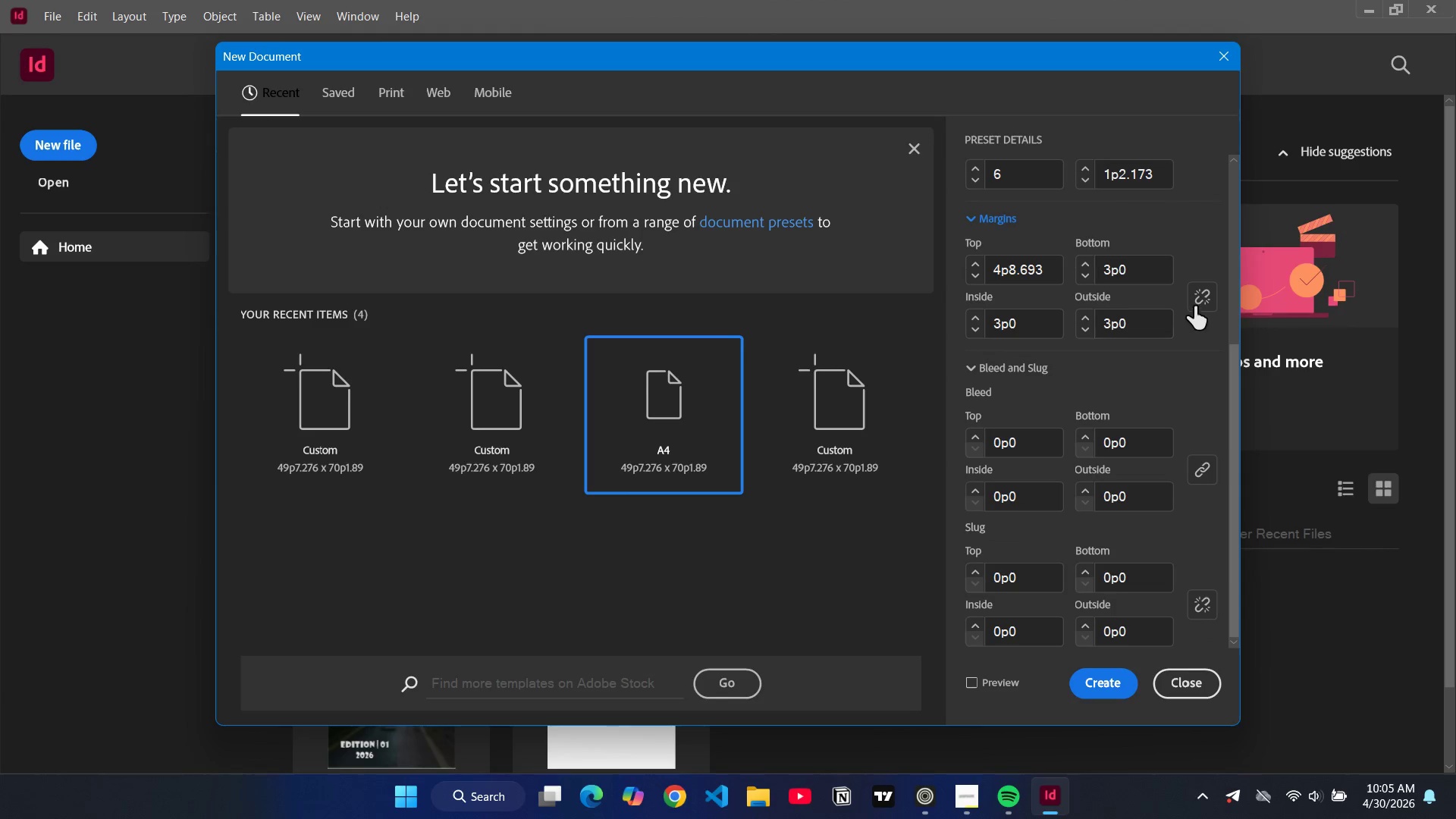 
left_click([1204, 300])
 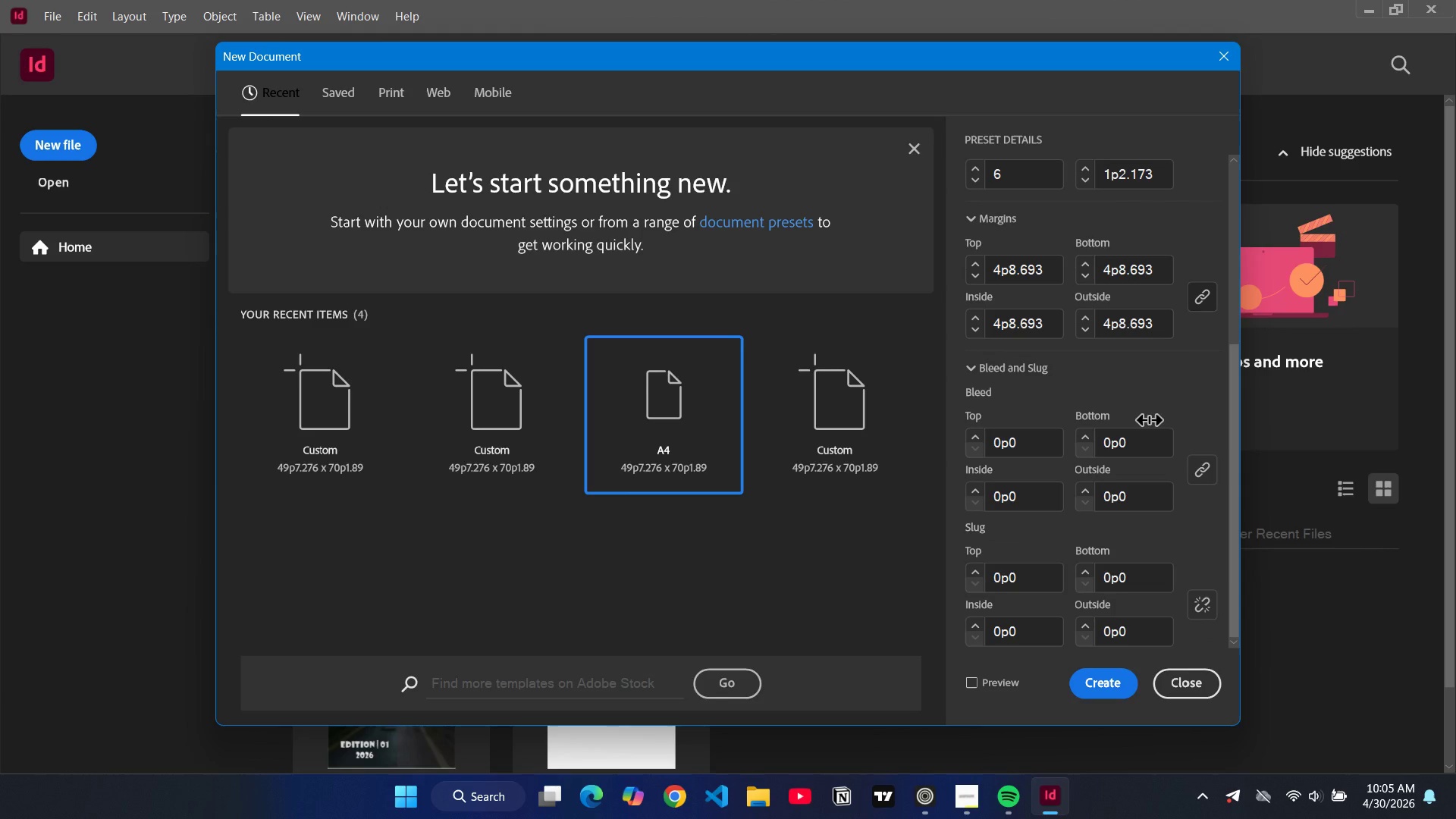 
wait(5.39)
 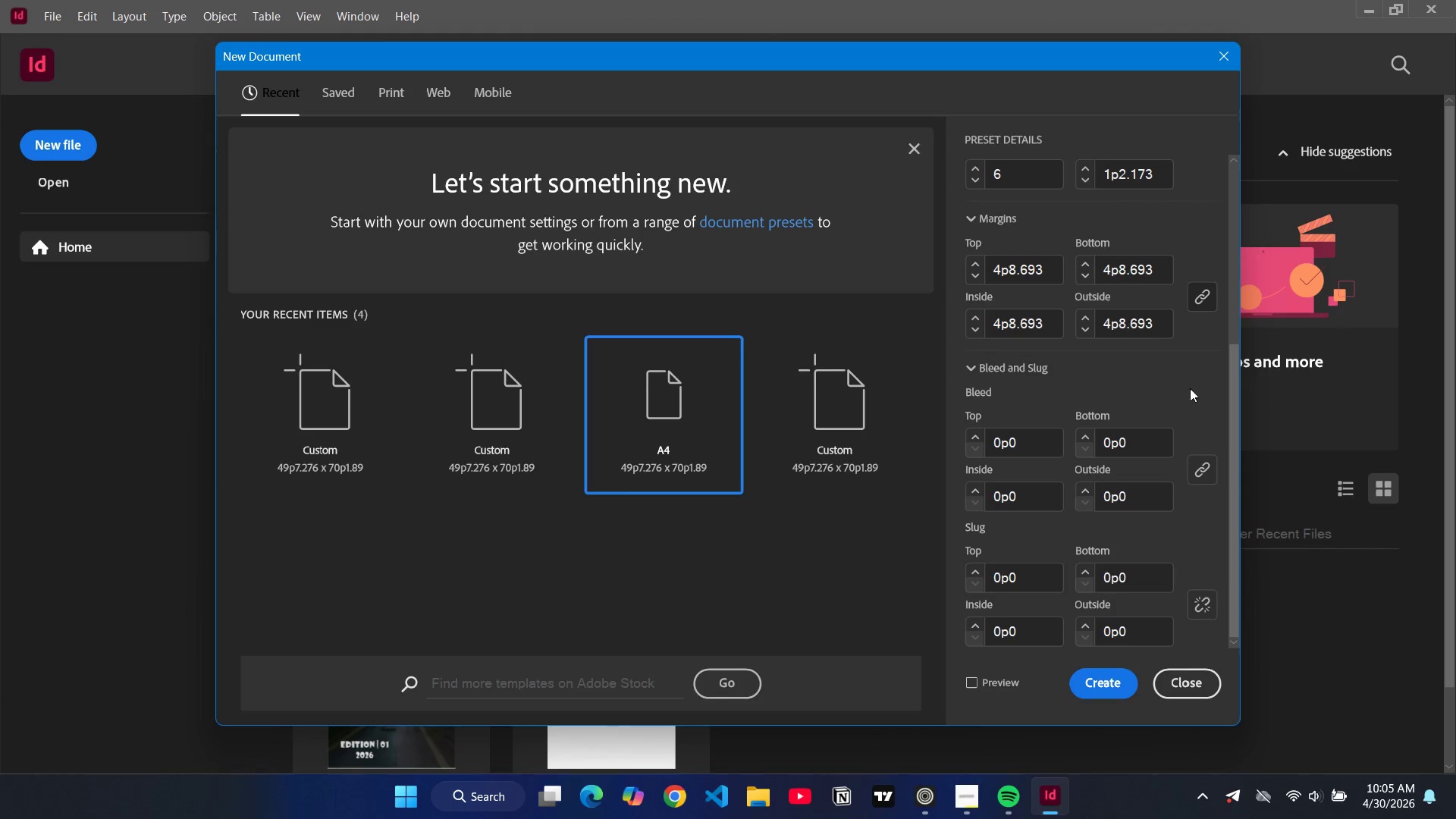 
scroll: coordinate [1147, 423], scroll_direction: up, amount: 6.0
 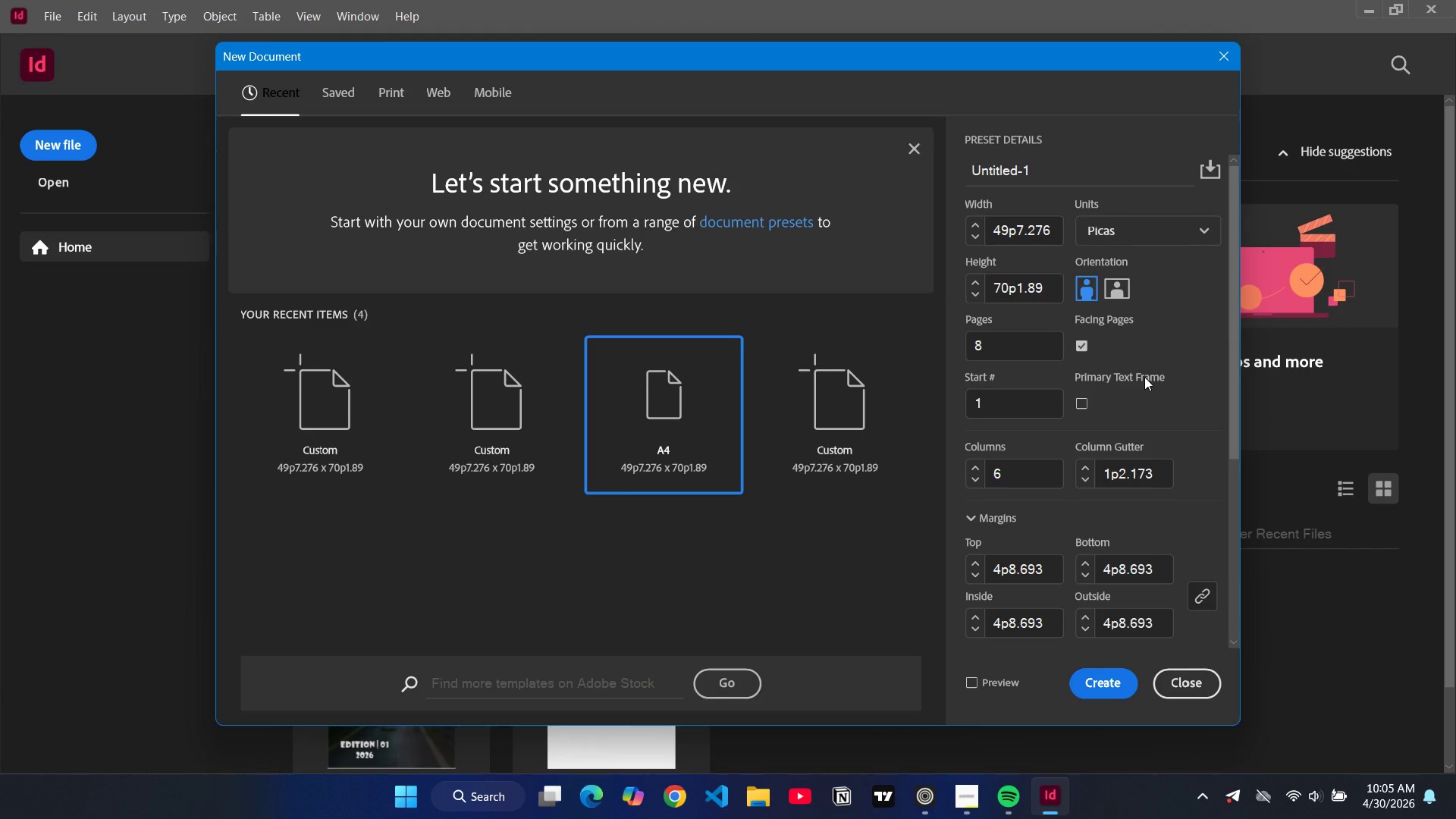 
wait(5.65)
 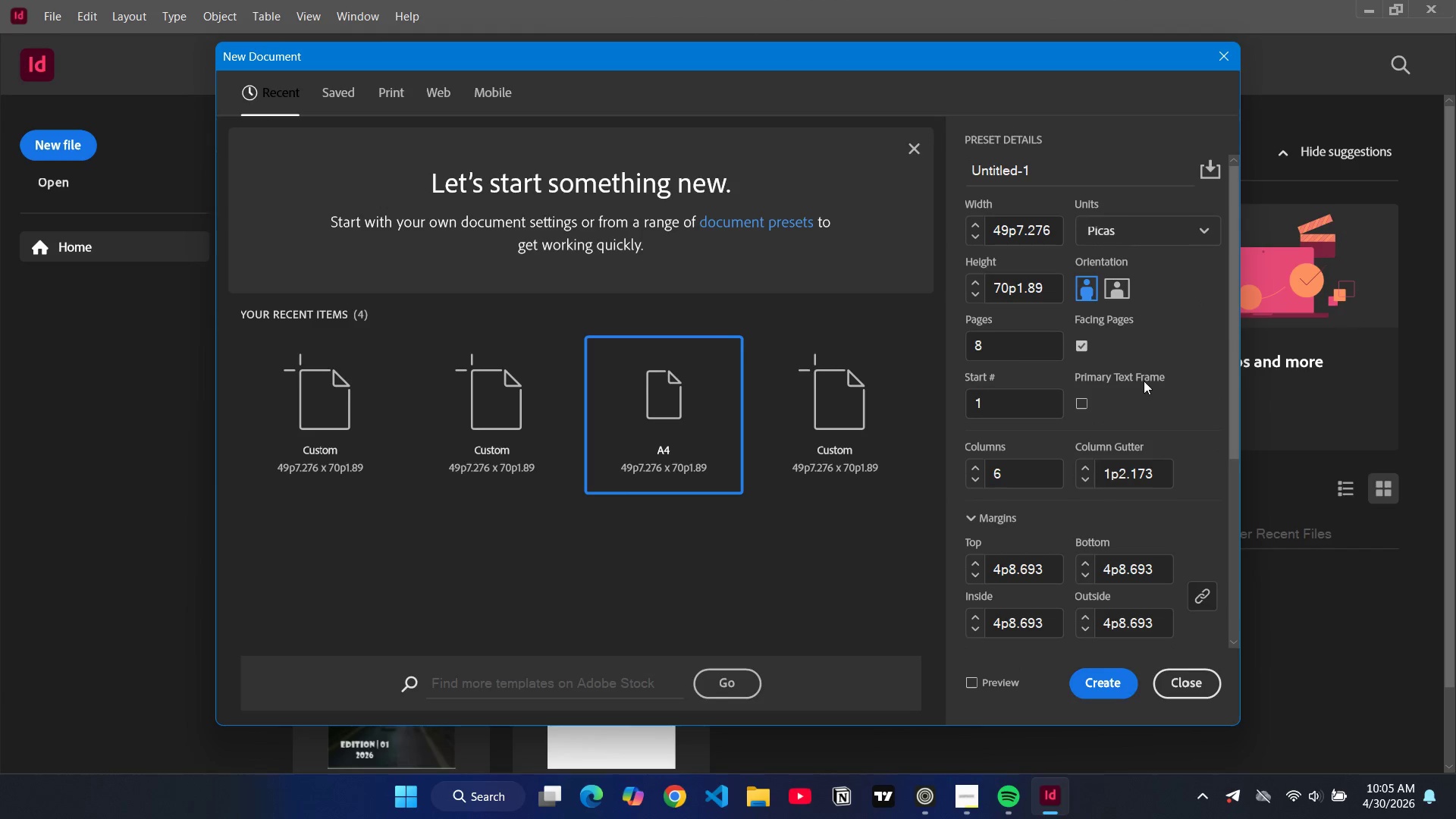 
scroll: coordinate [1144, 377], scroll_direction: down, amount: 2.0
 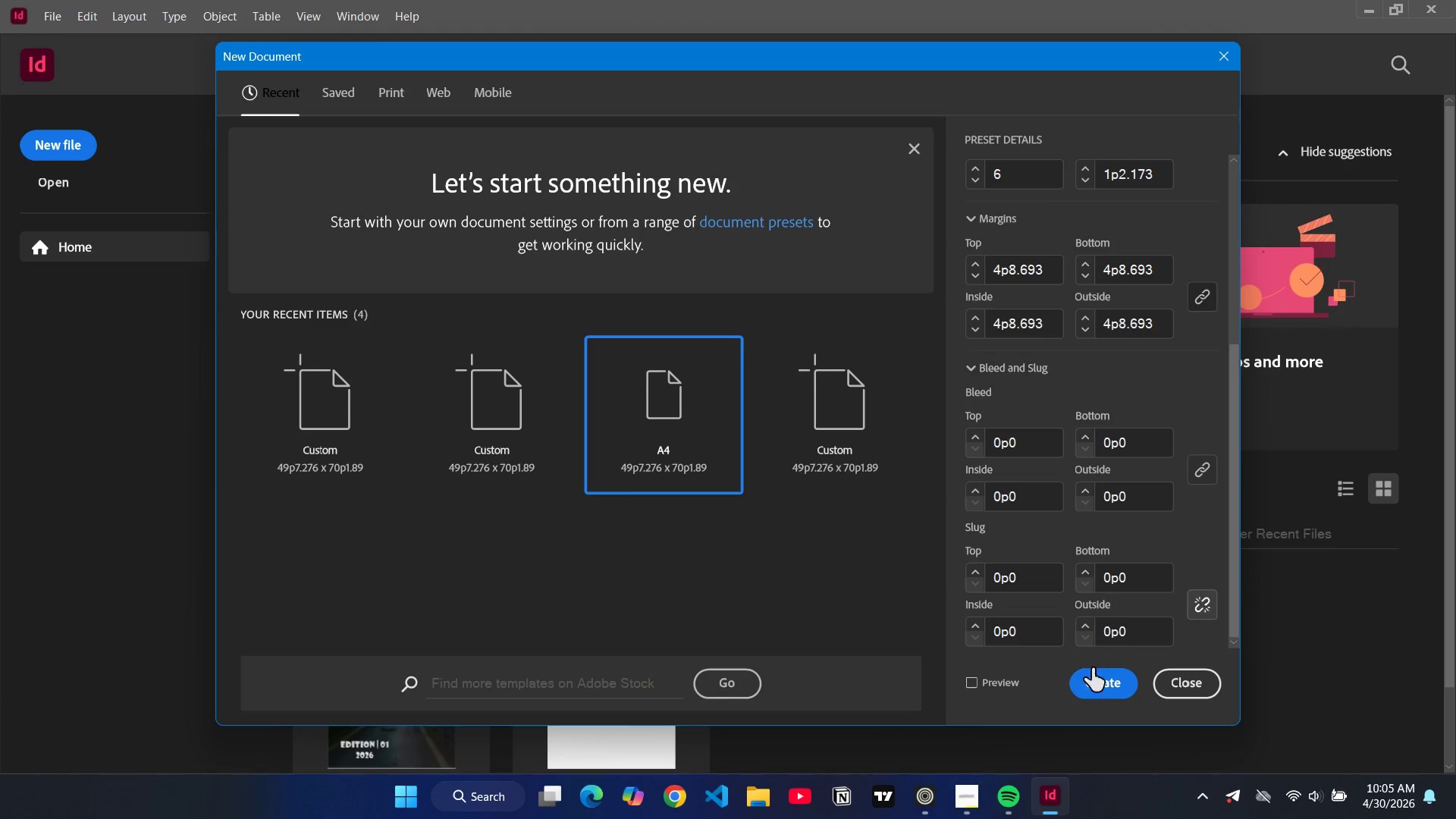 
left_click([1097, 682])
 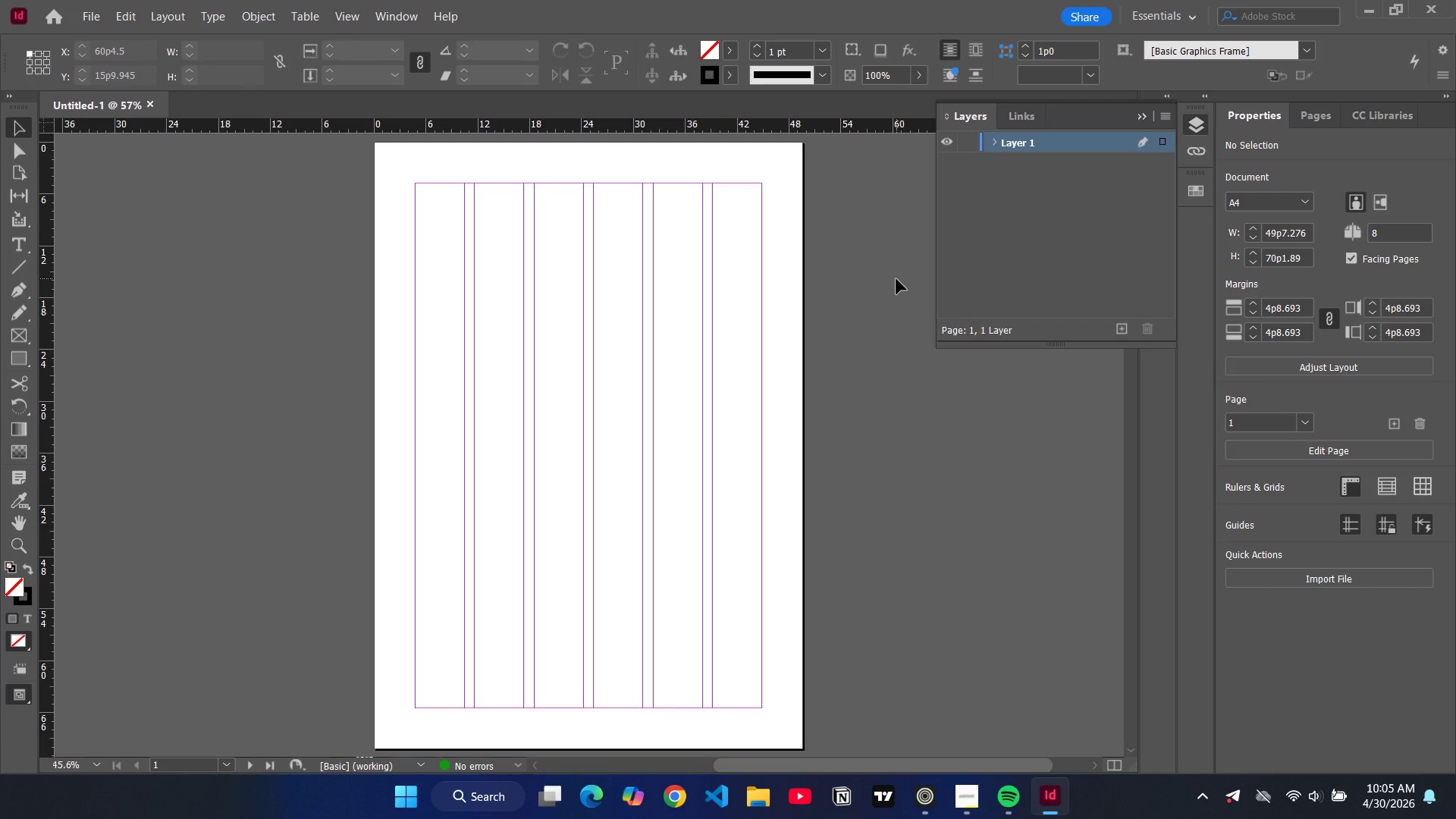 
wait(14.2)
 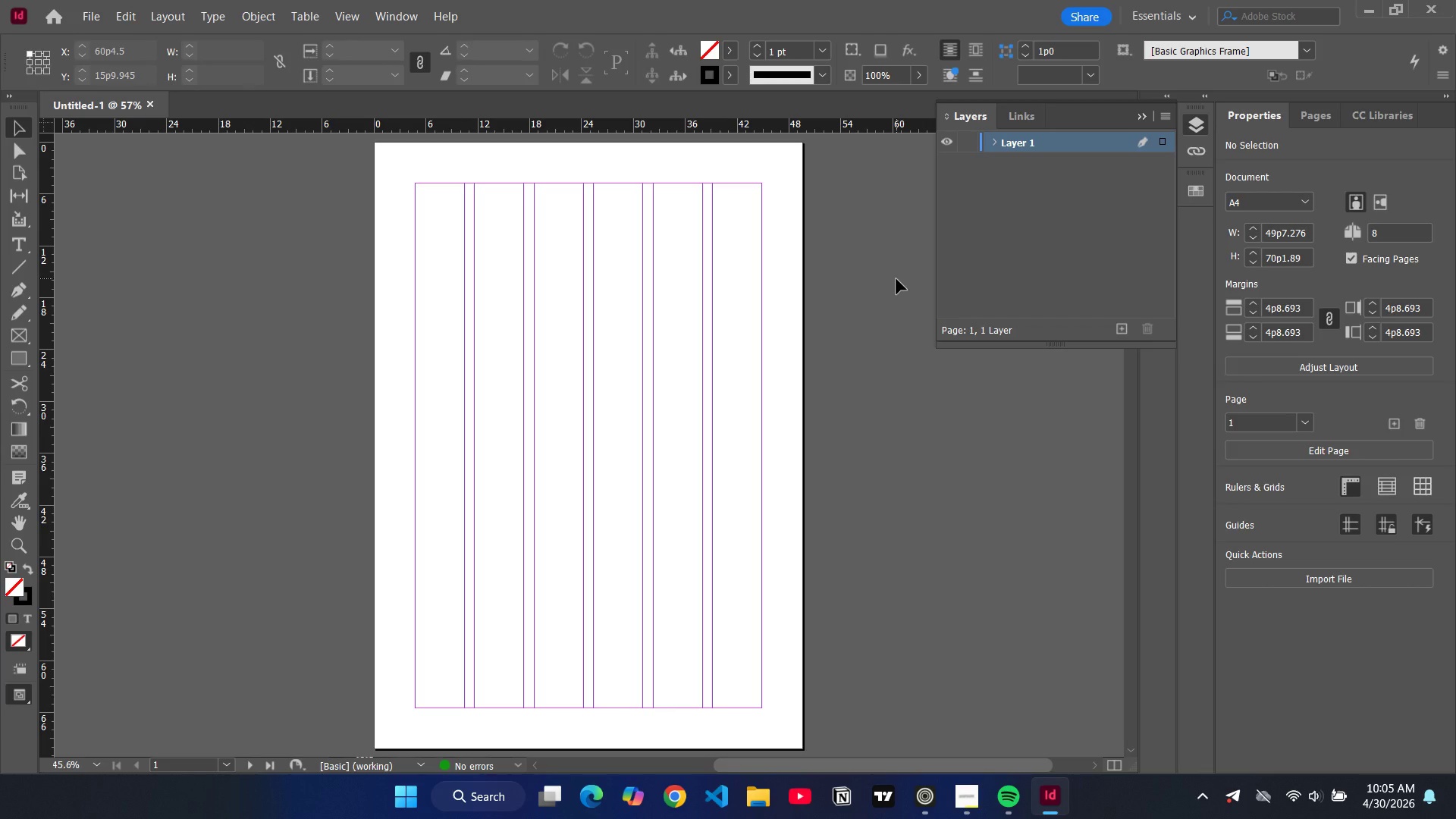 
left_click([350, 13])
 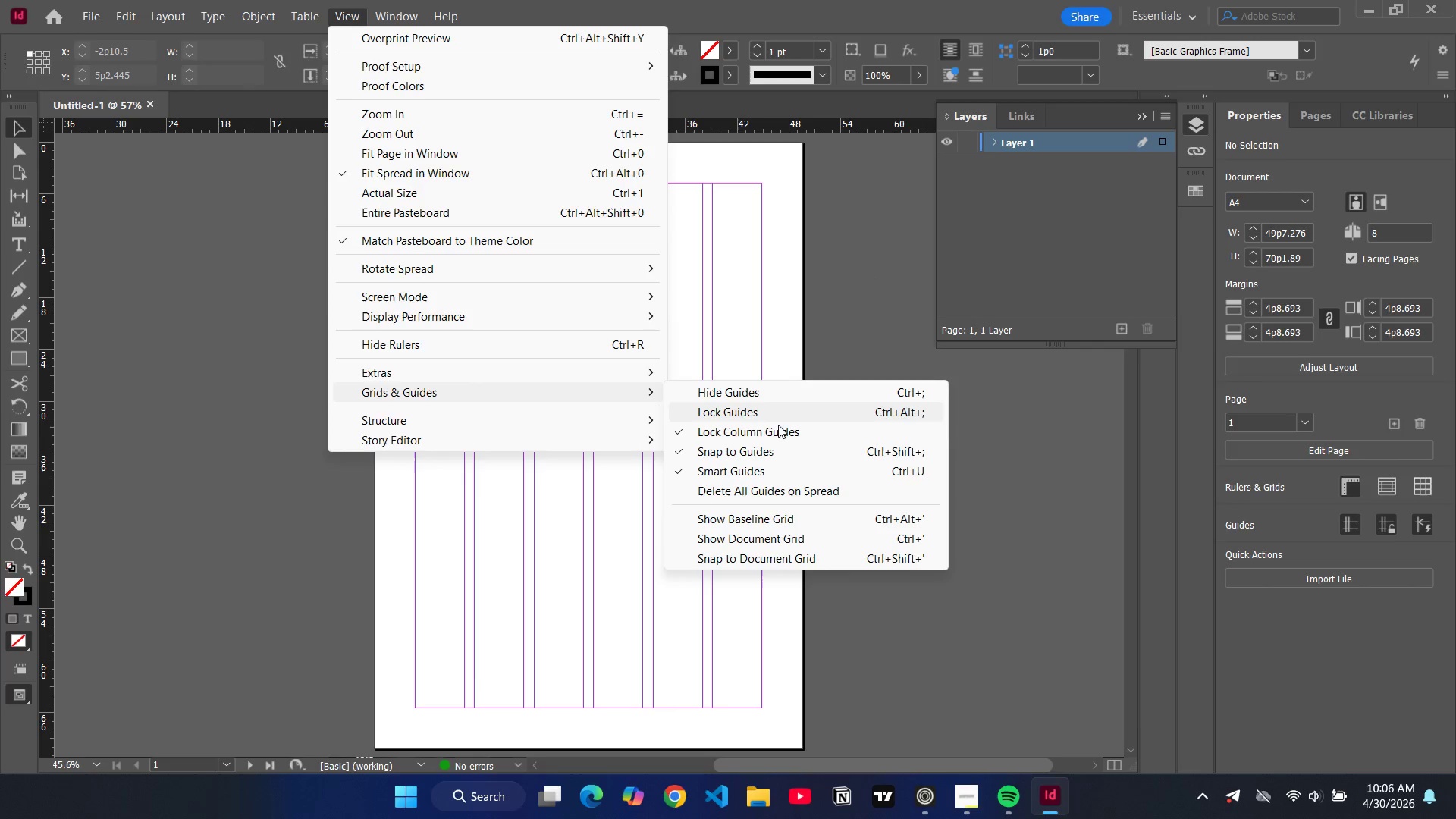 
wait(5.77)
 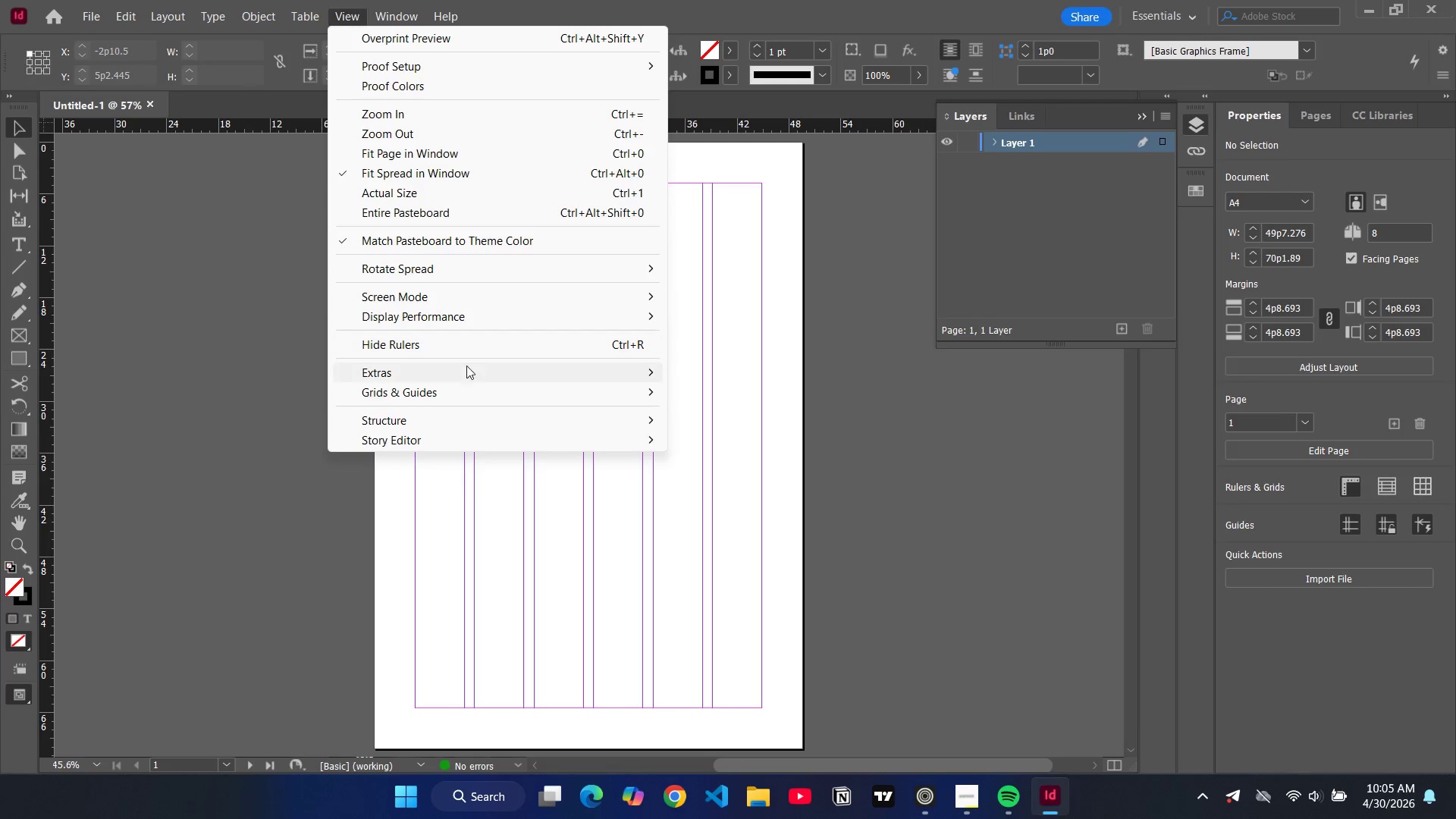 
left_click([800, 512])
 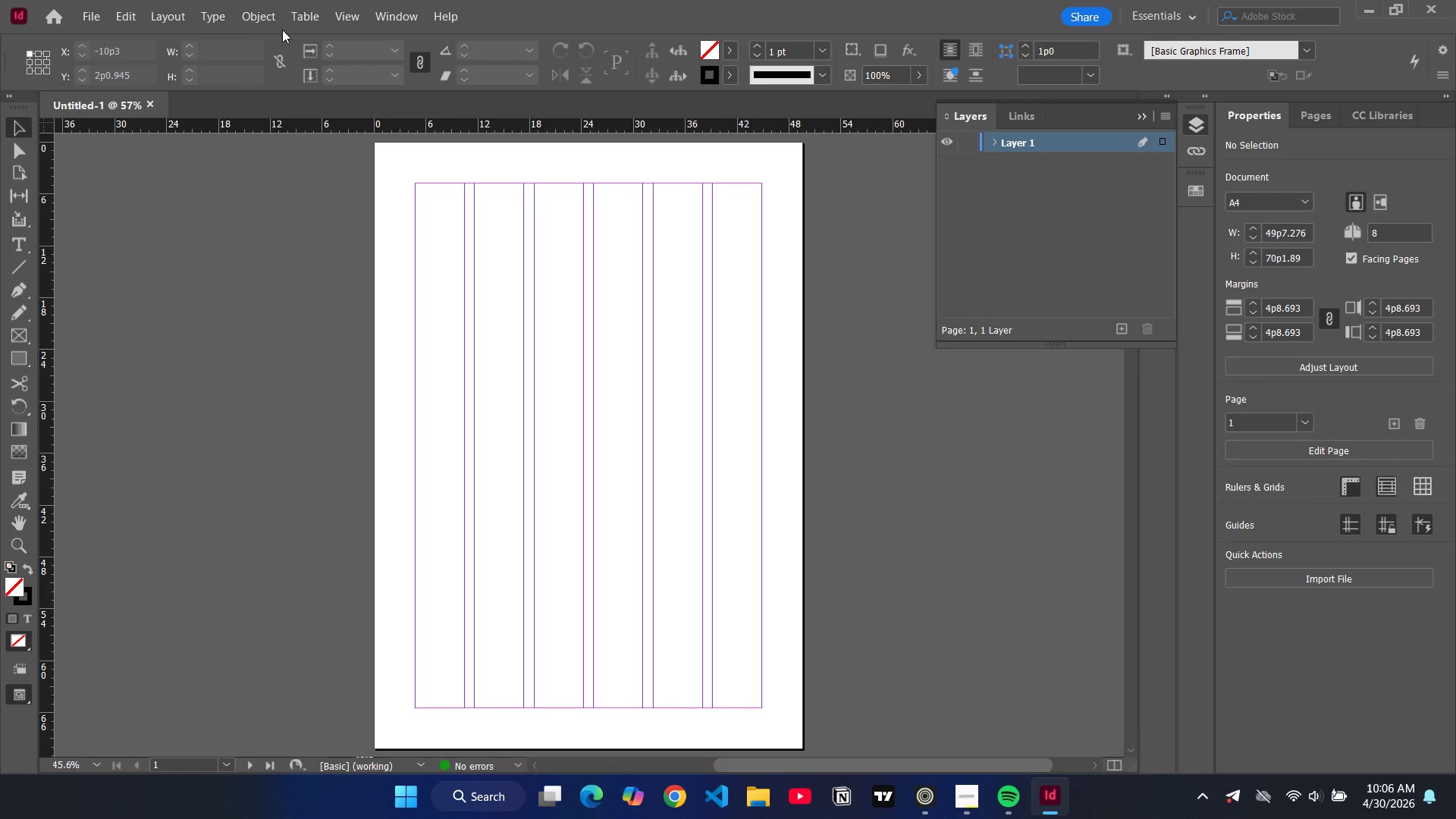 
wait(5.98)
 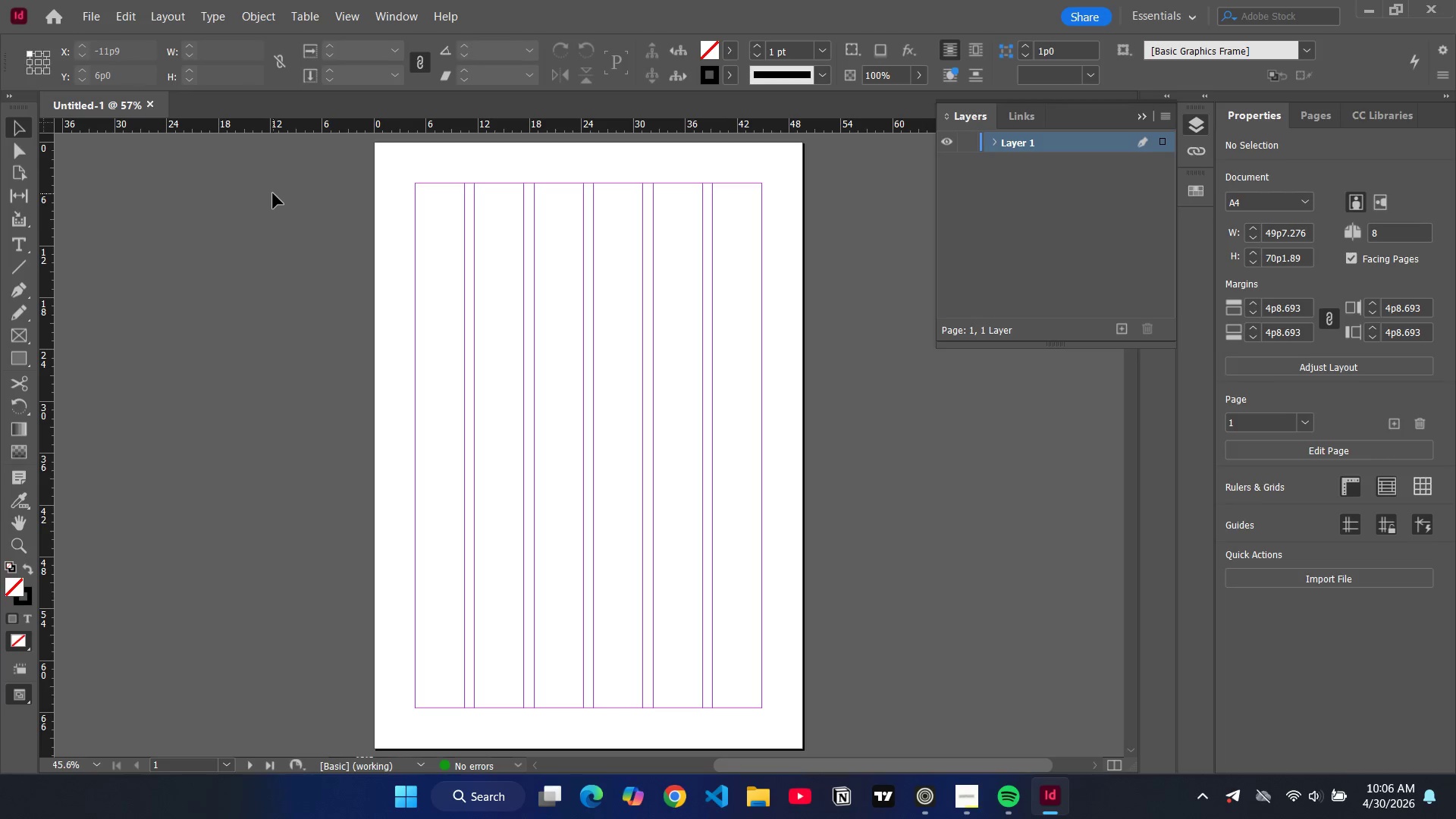 
left_click([133, 17])
 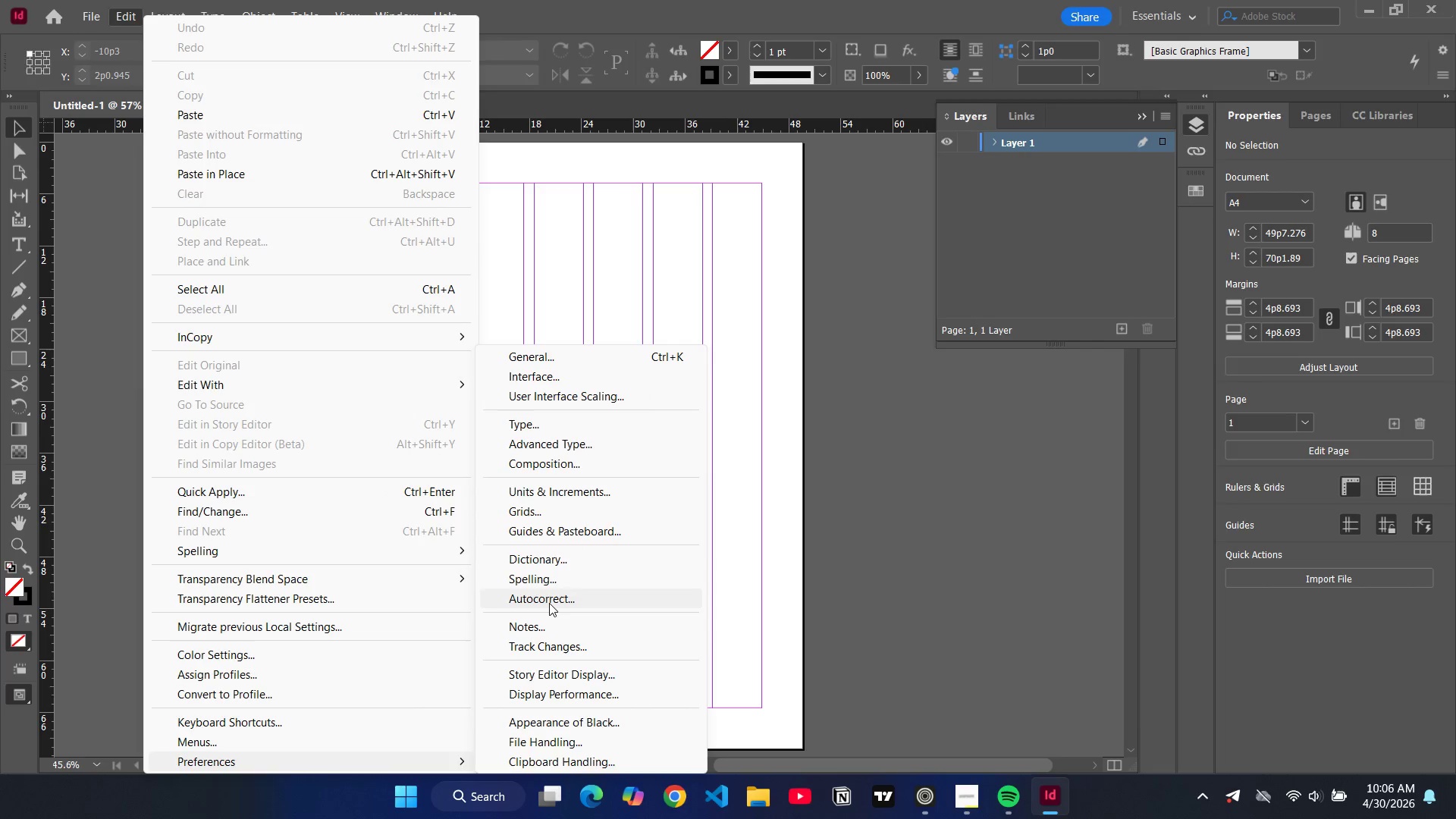 
wait(6.36)
 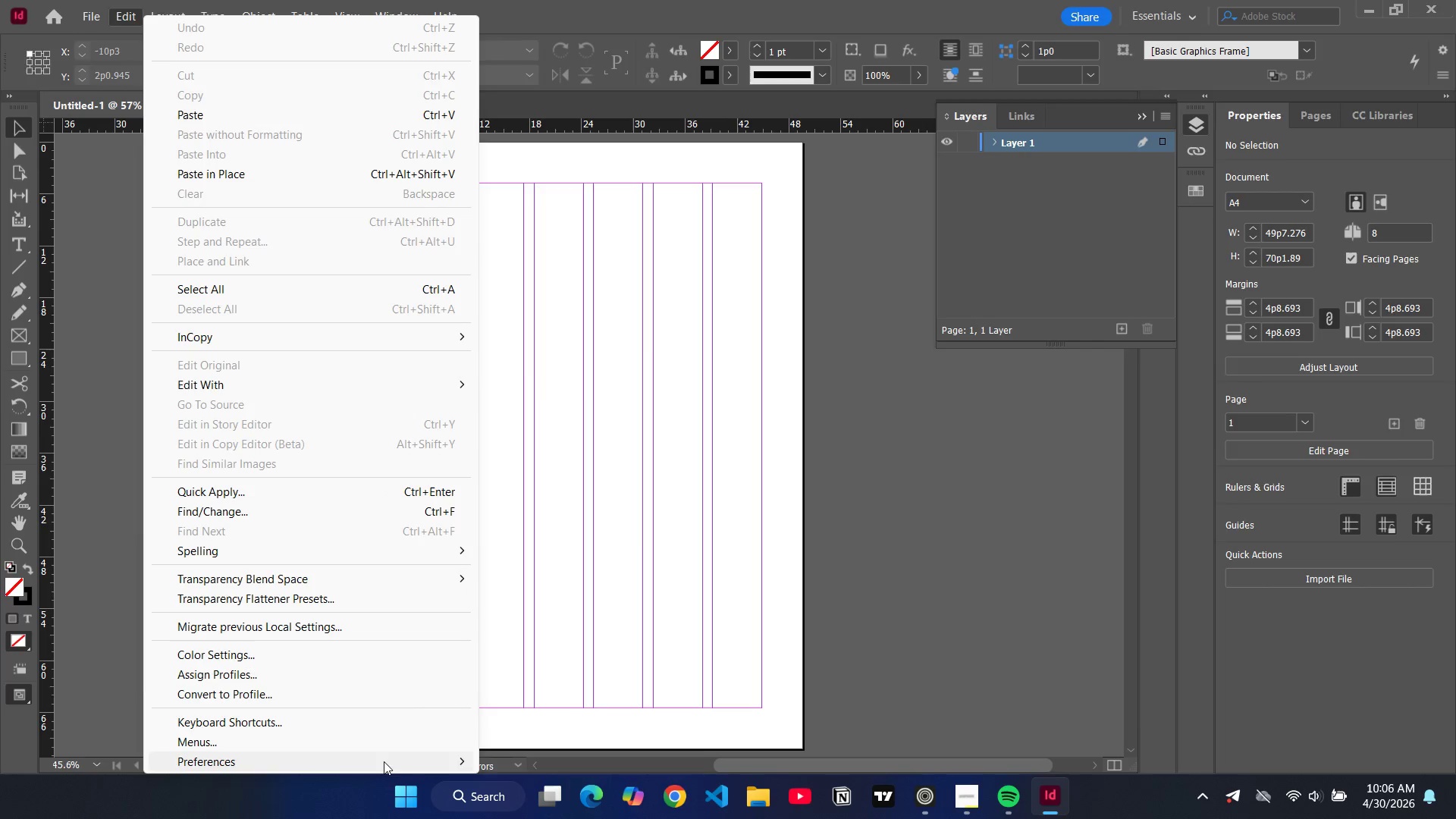 
left_click([534, 511])
 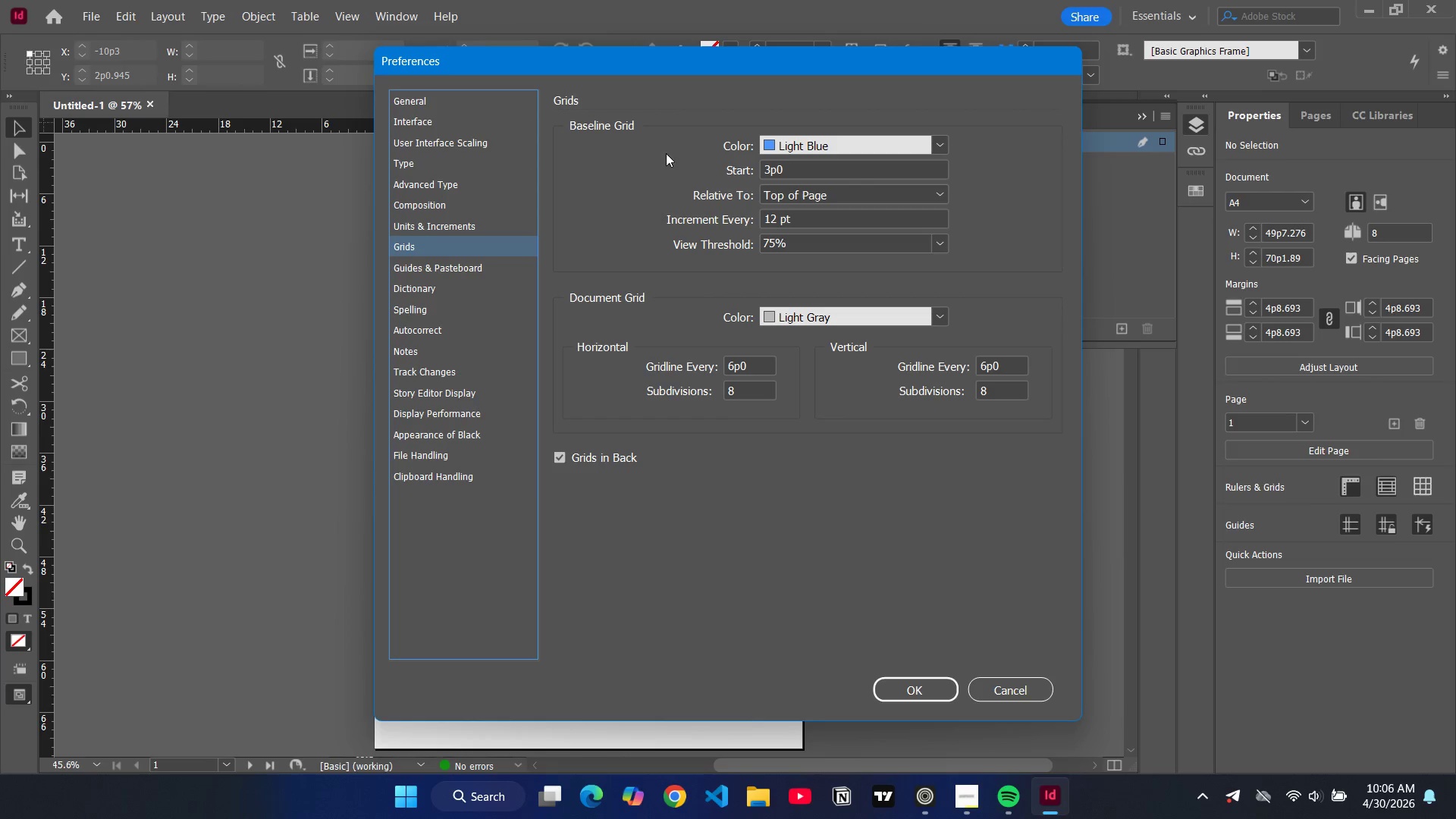 
wait(5.94)
 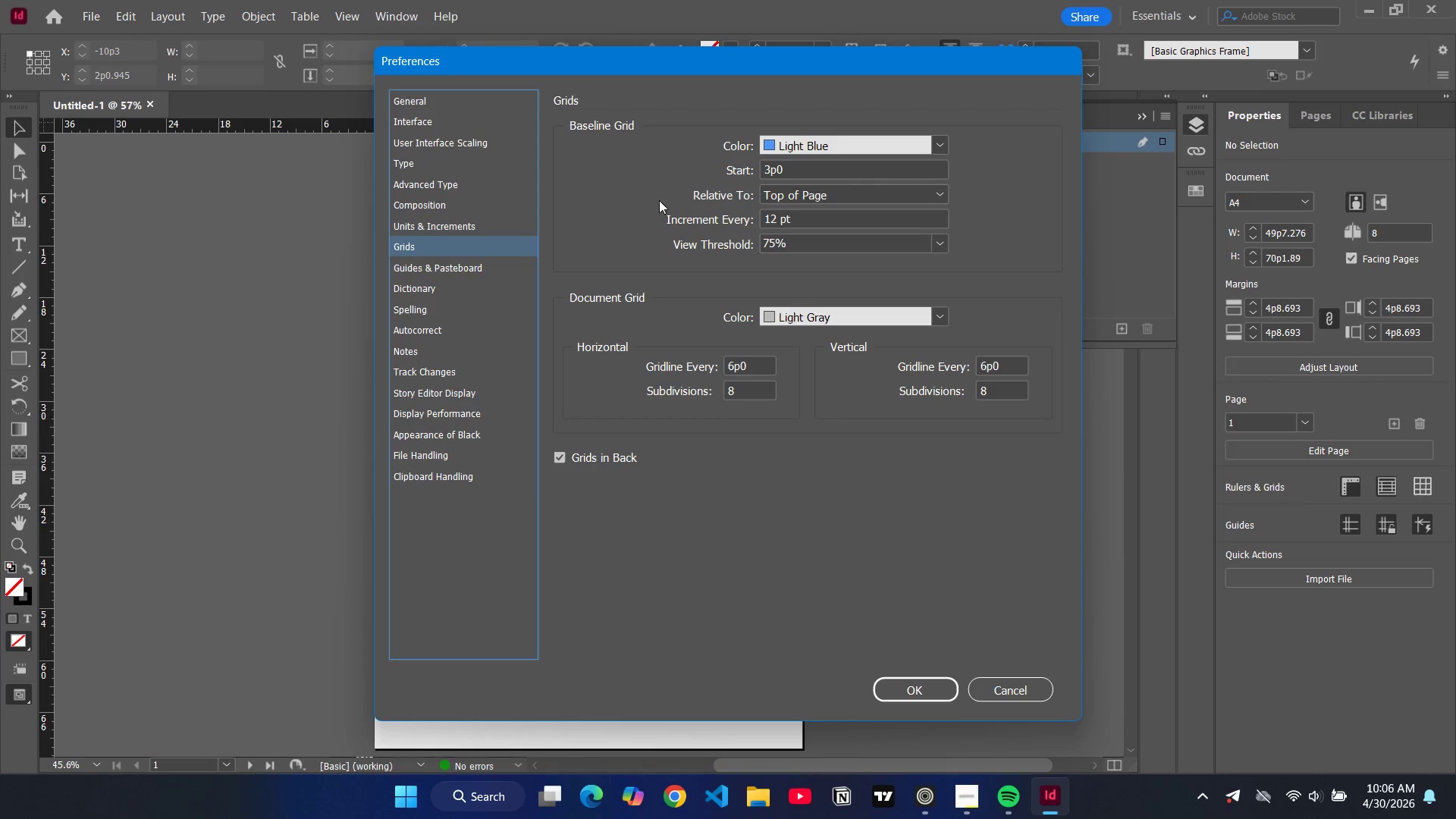 
double_click([785, 170])
 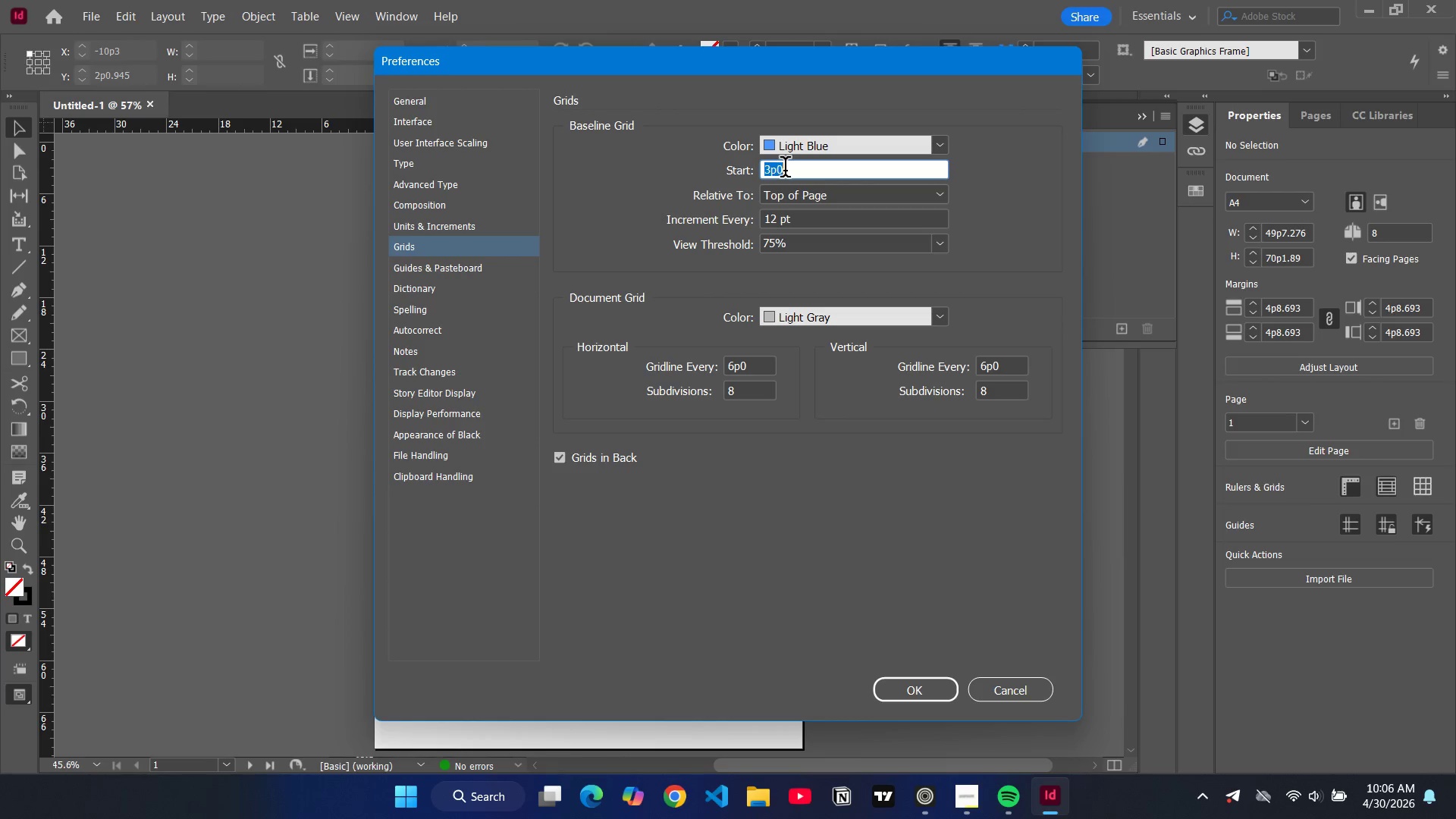 
triple_click([785, 170])
 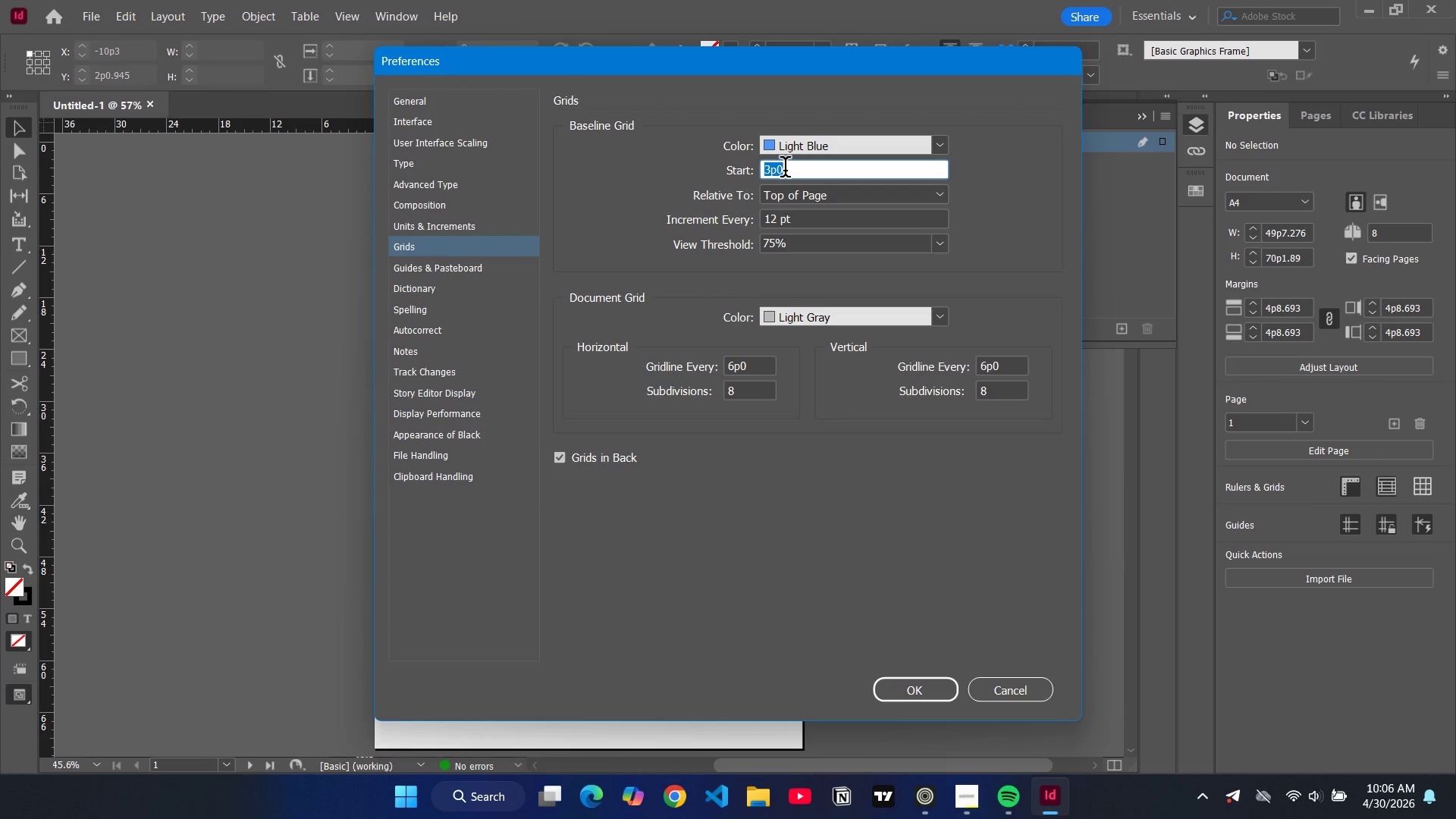 
triple_click([785, 170])
 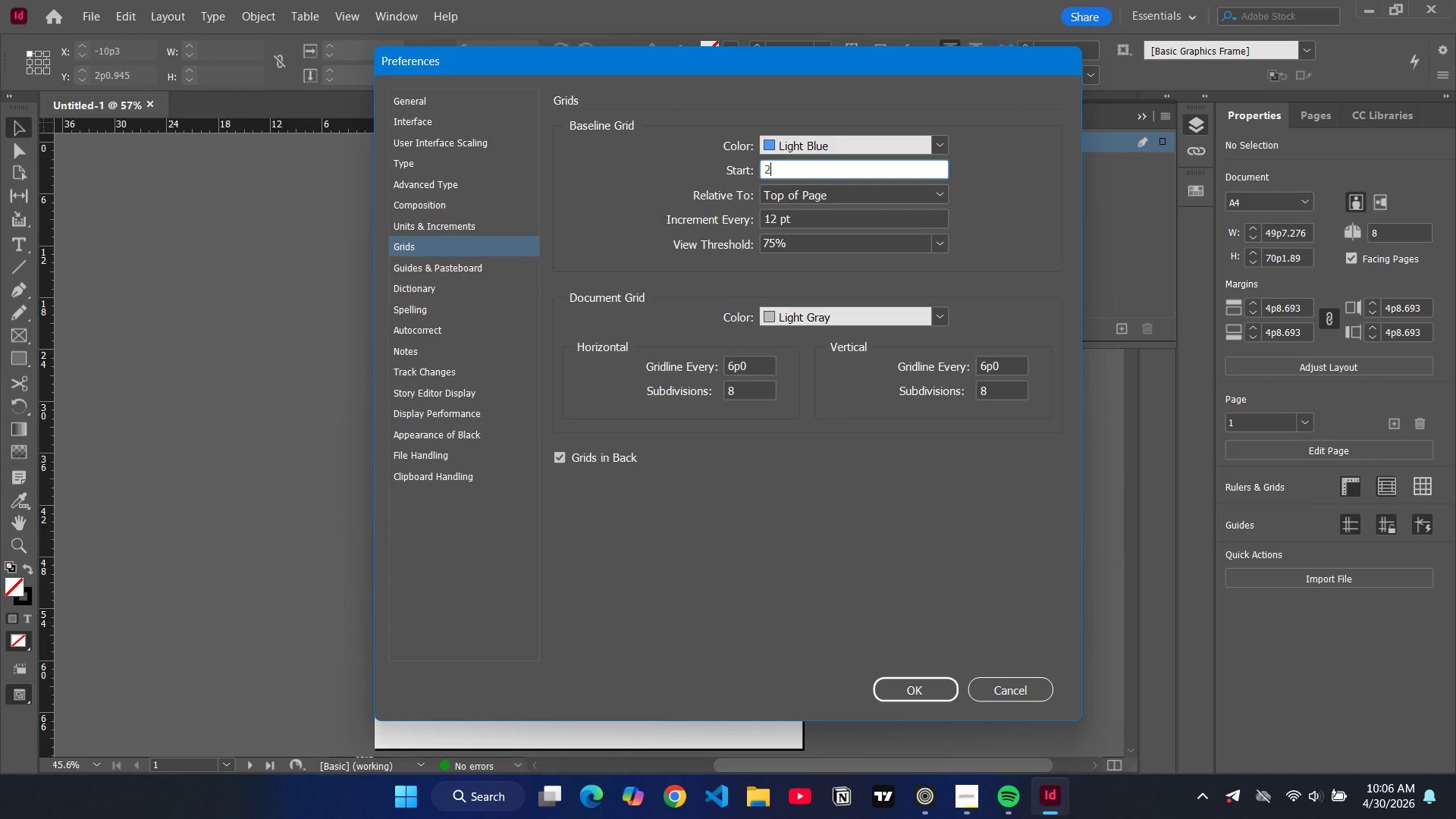 
type(20mm)
 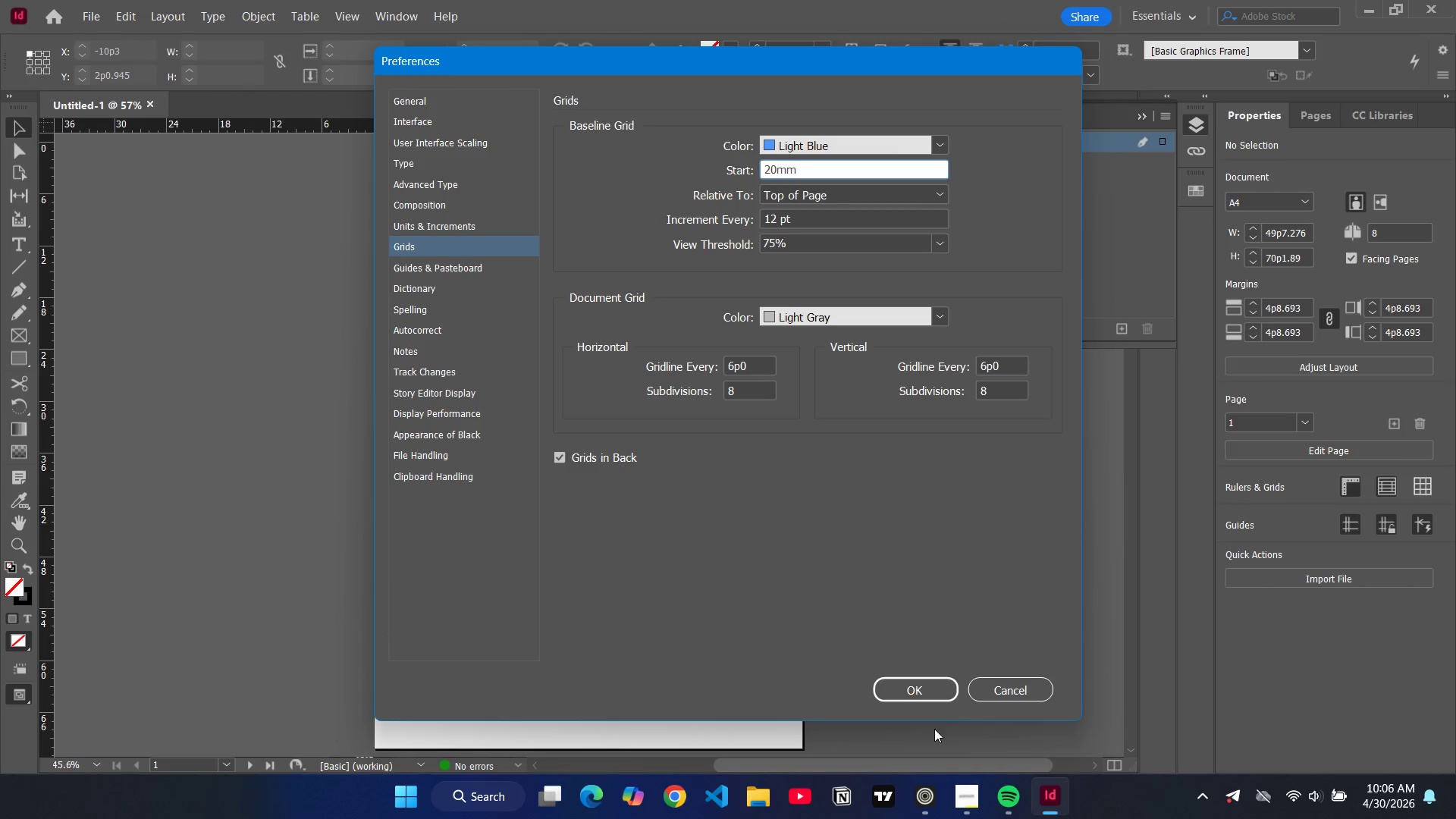 
wait(5.19)
 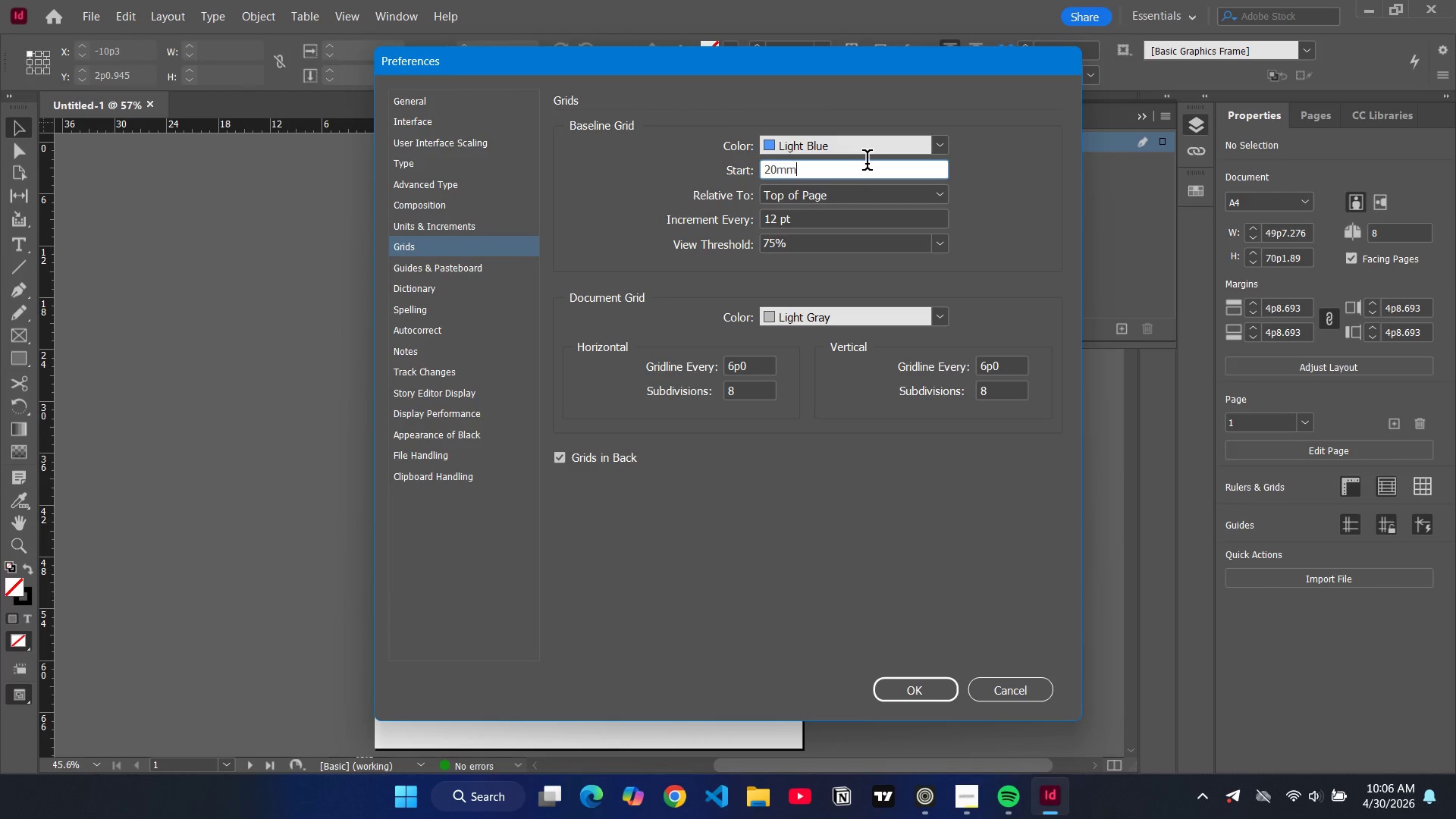 
left_click([844, 543])
 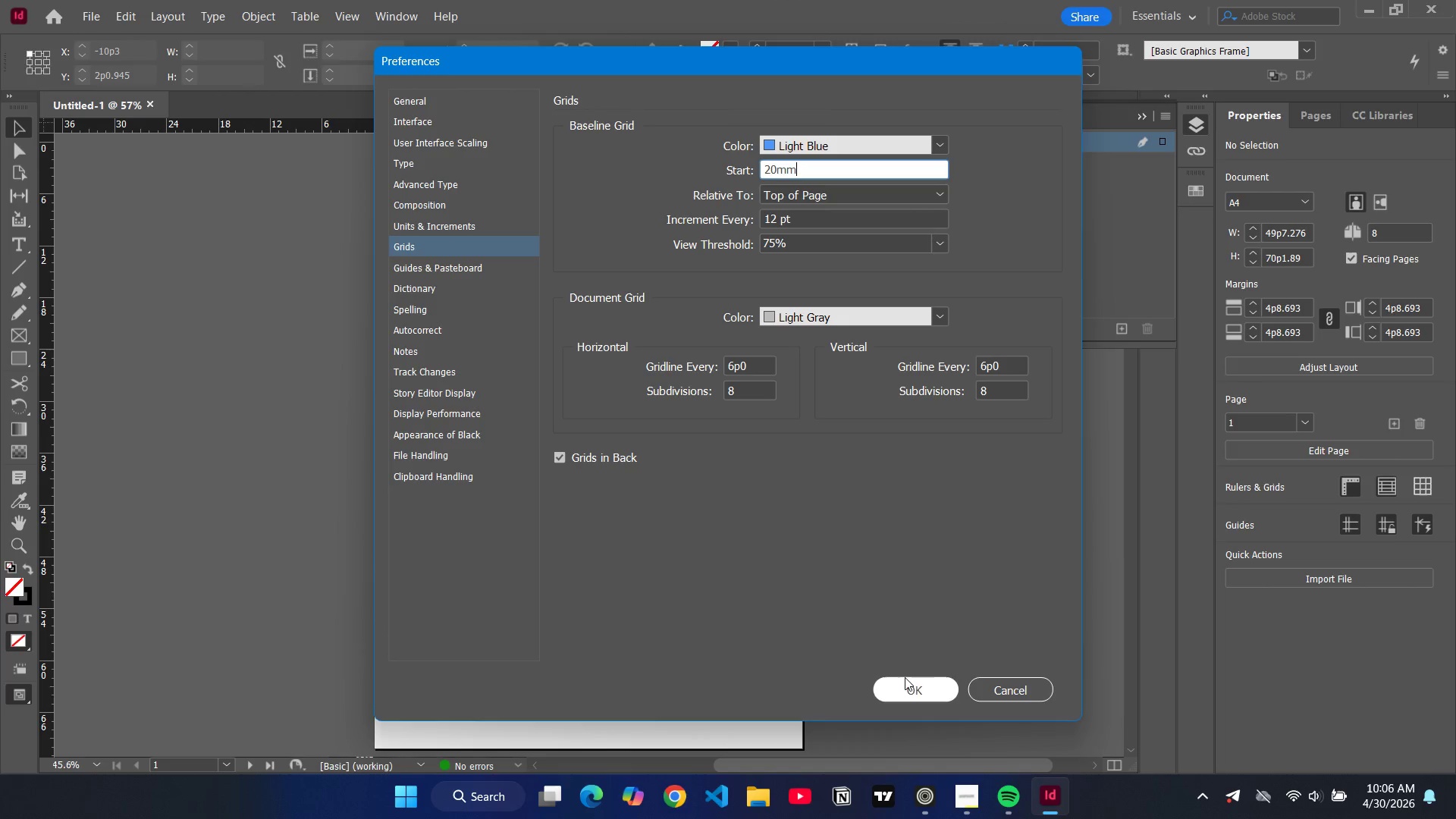 
left_click([905, 677])
 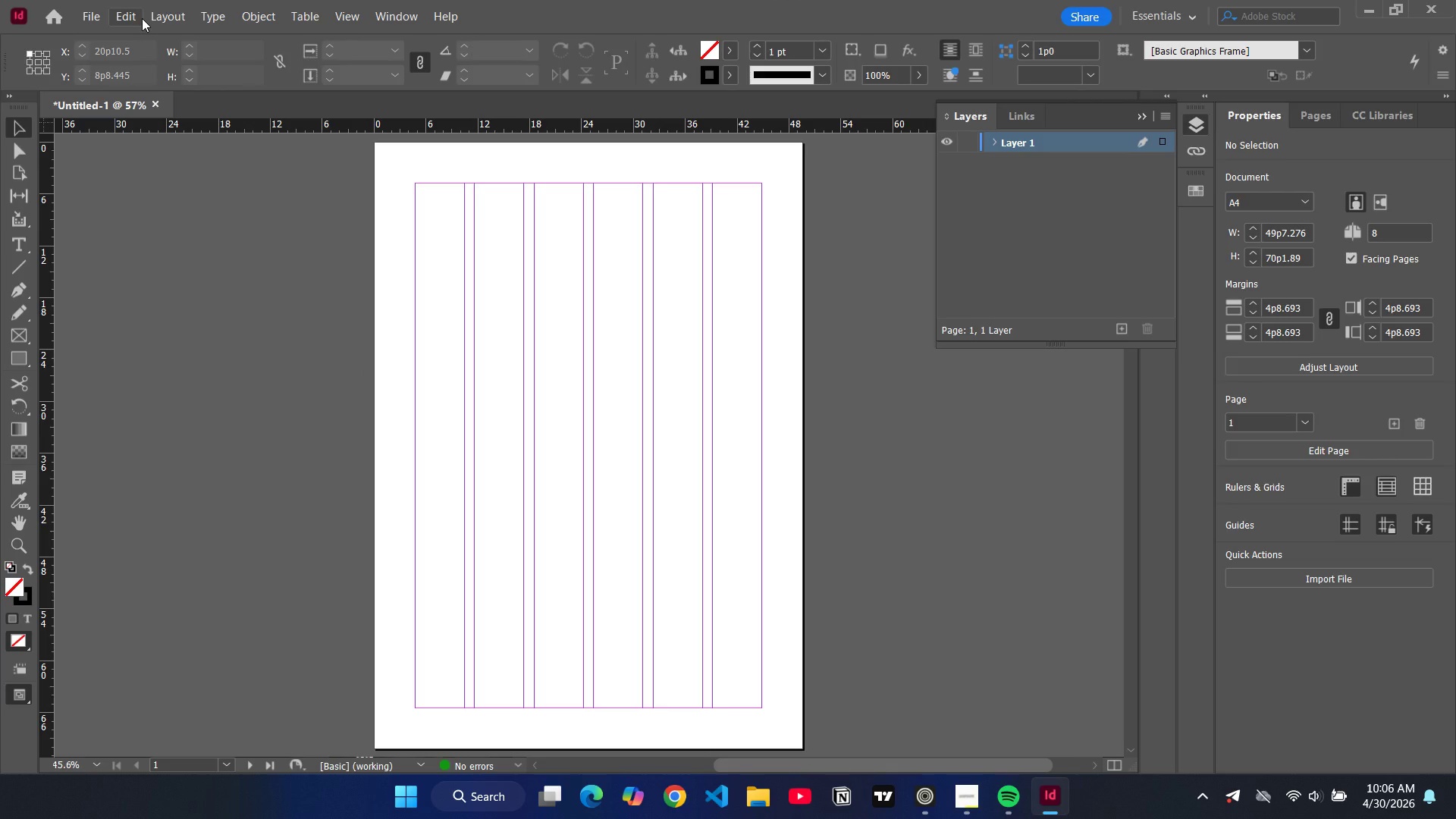 
left_click([184, 16])
 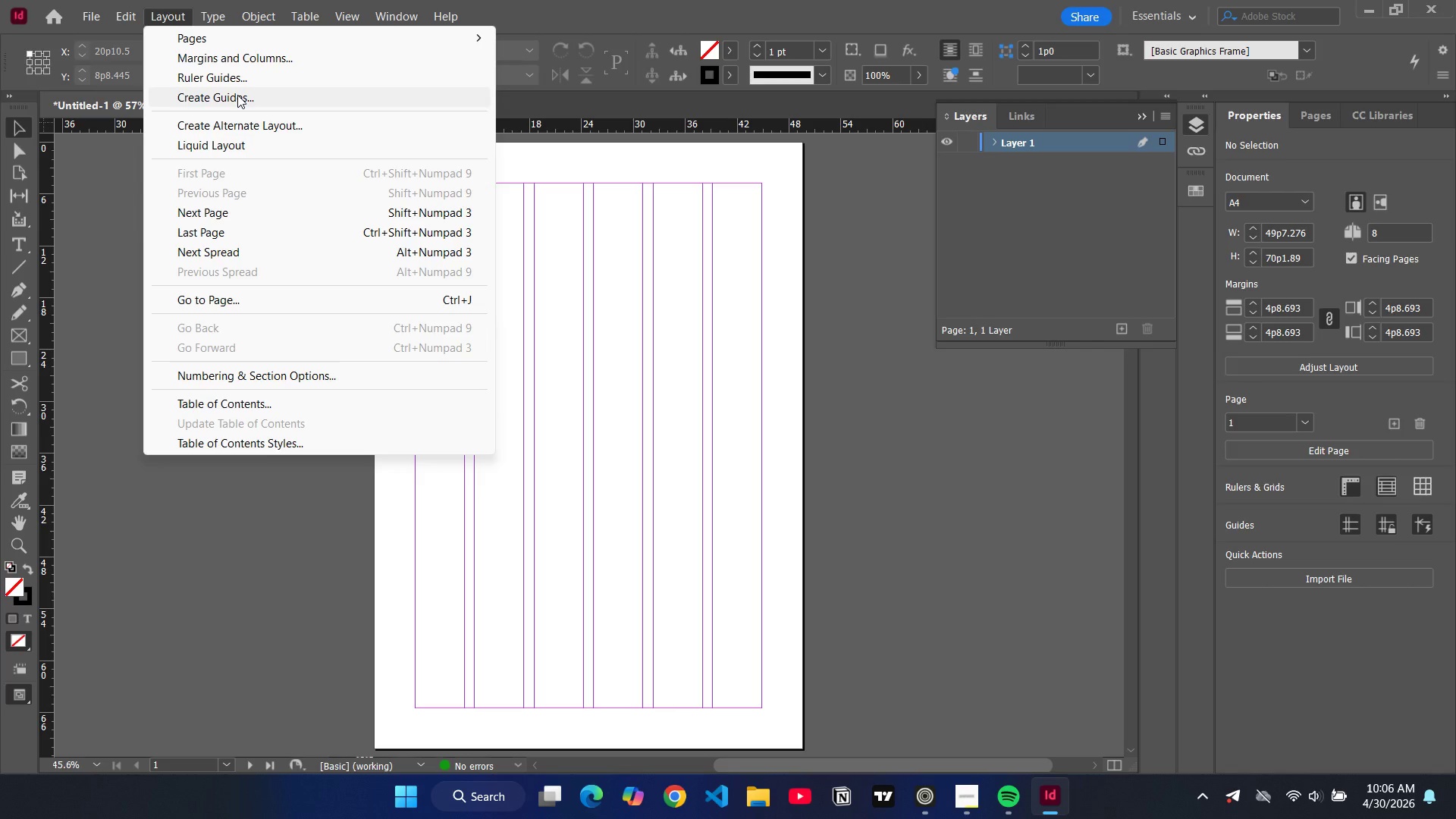 
left_click([237, 96])
 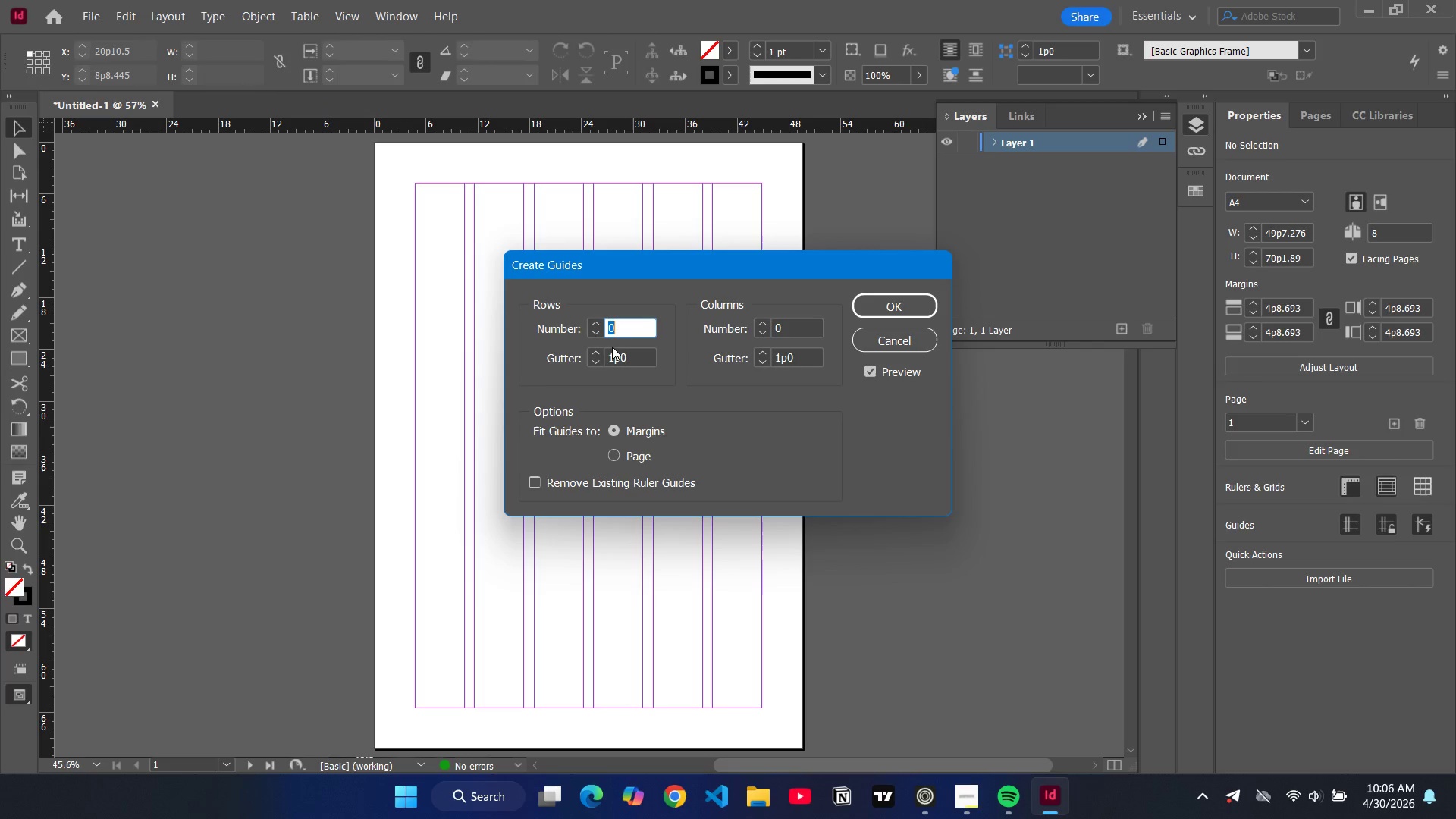 
key(6)
 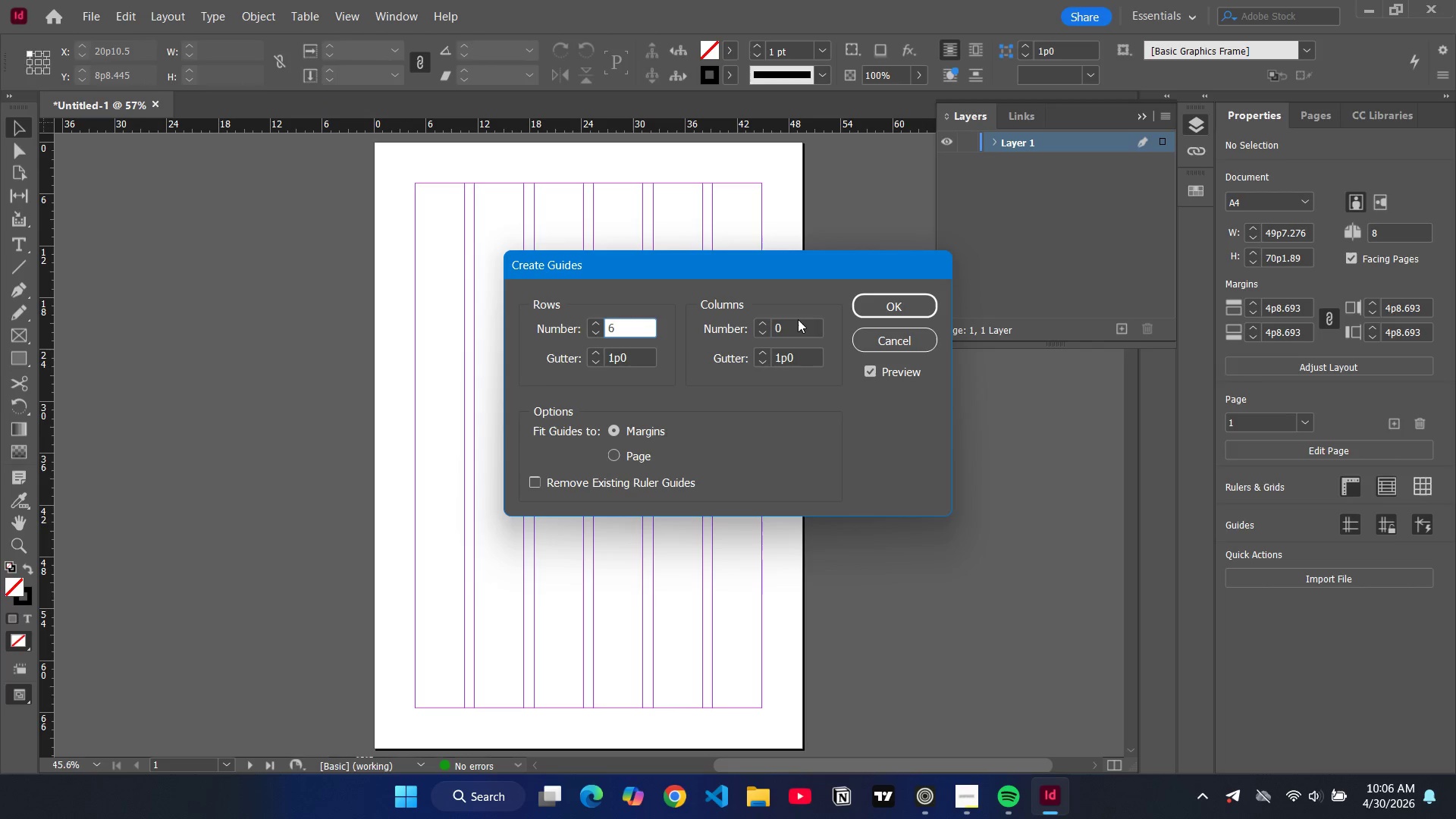 
left_click([798, 319])
 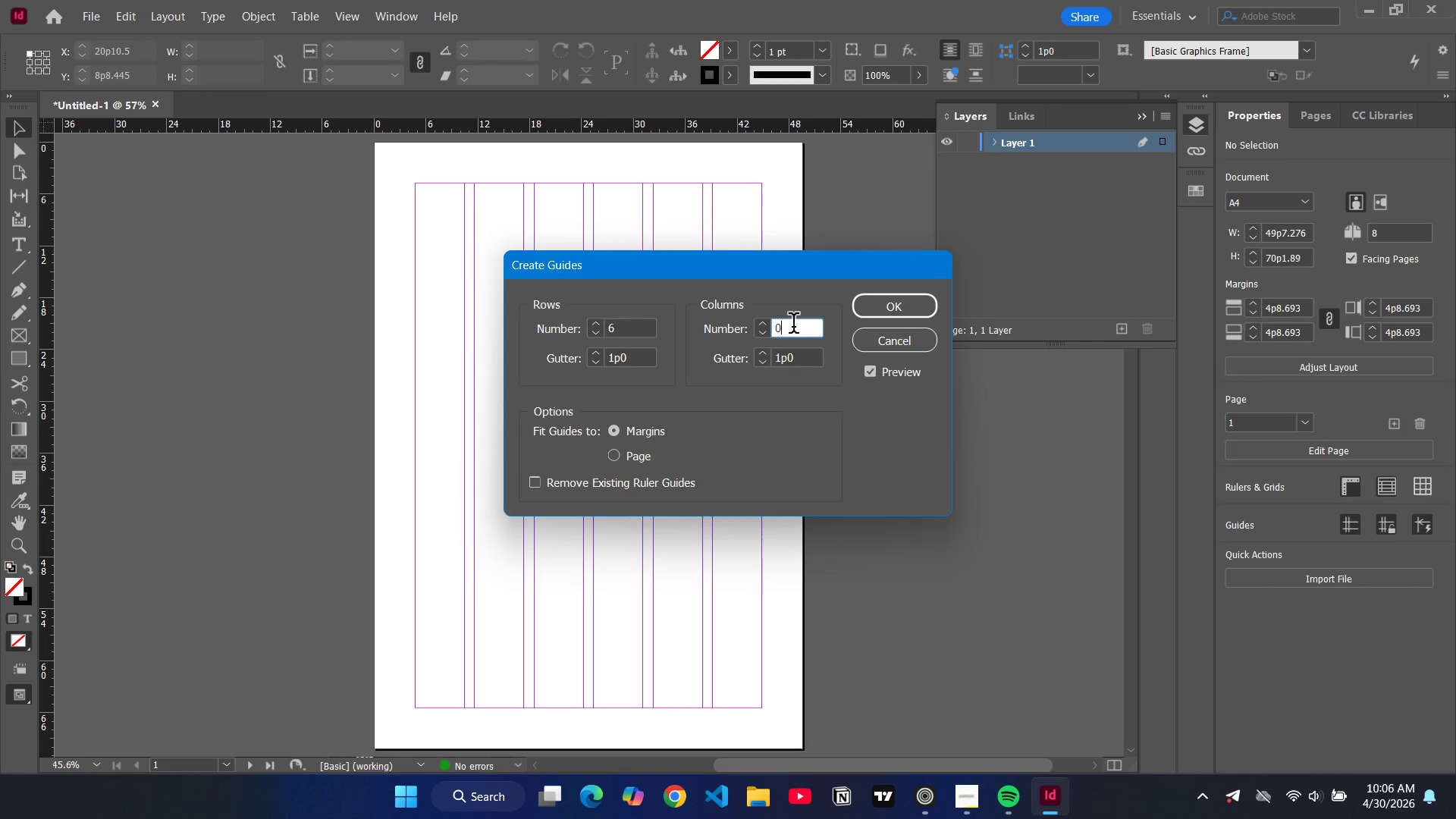 
left_click([793, 326])
 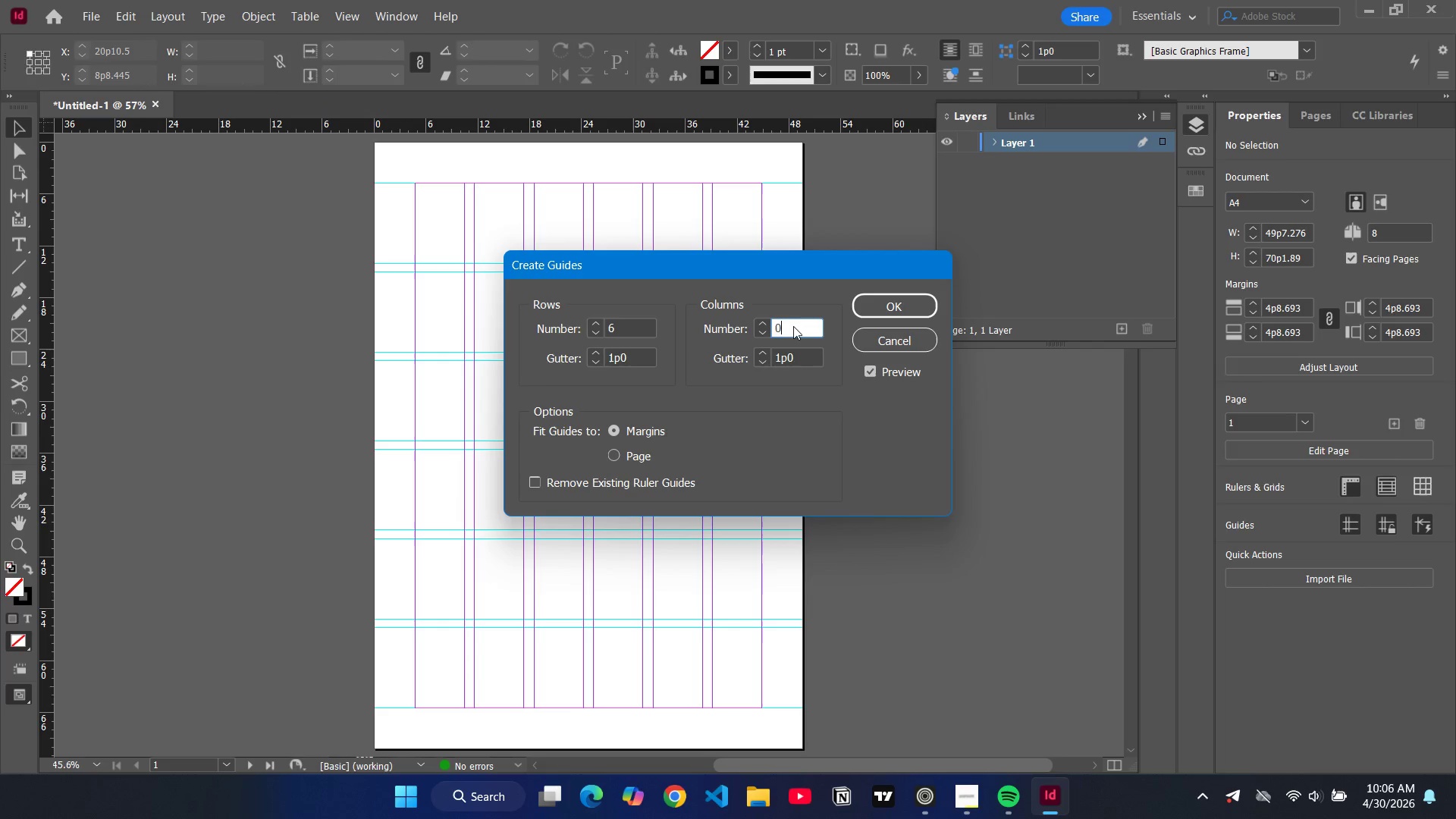 
key(Backspace)
 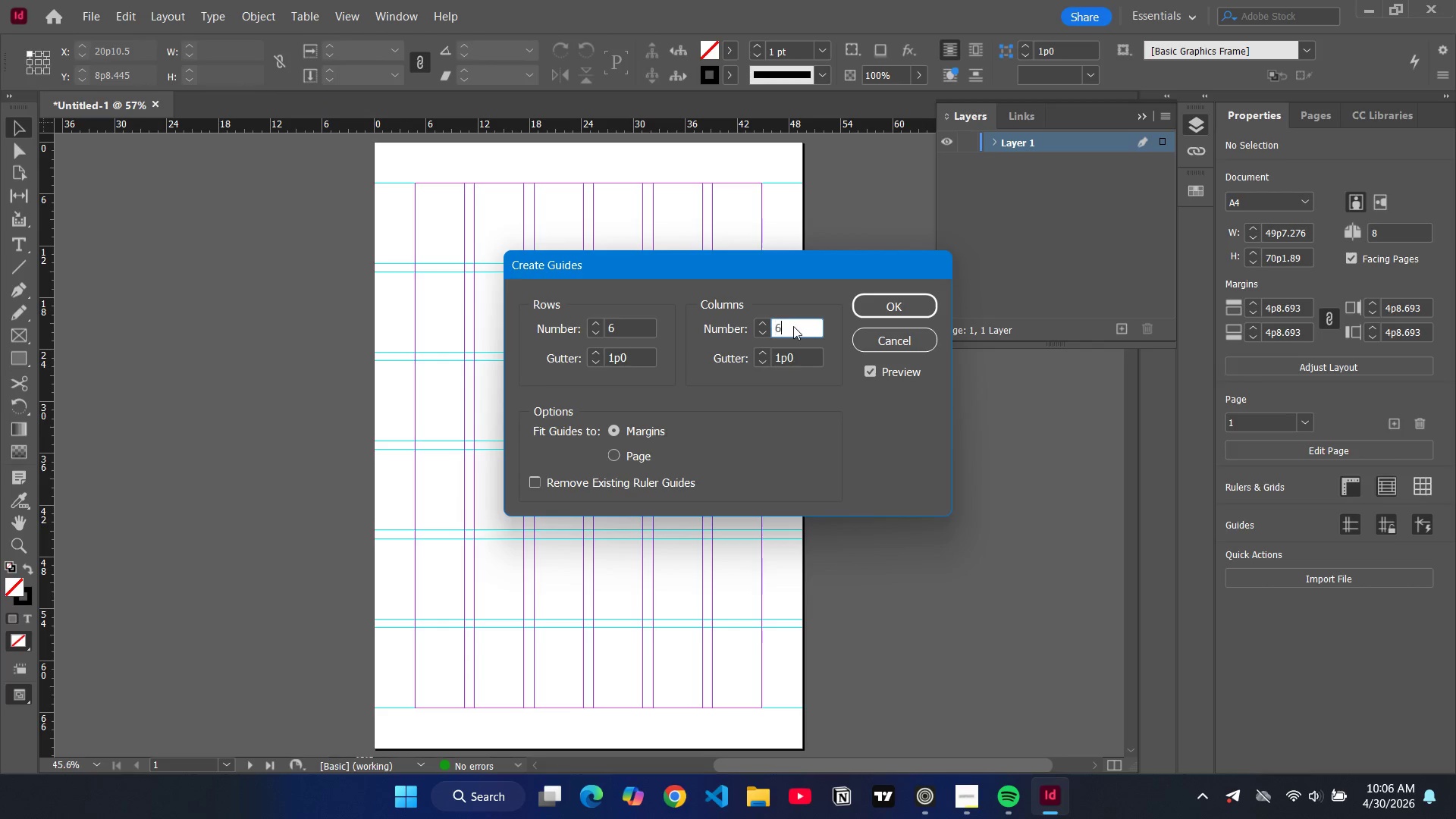 
key(6)
 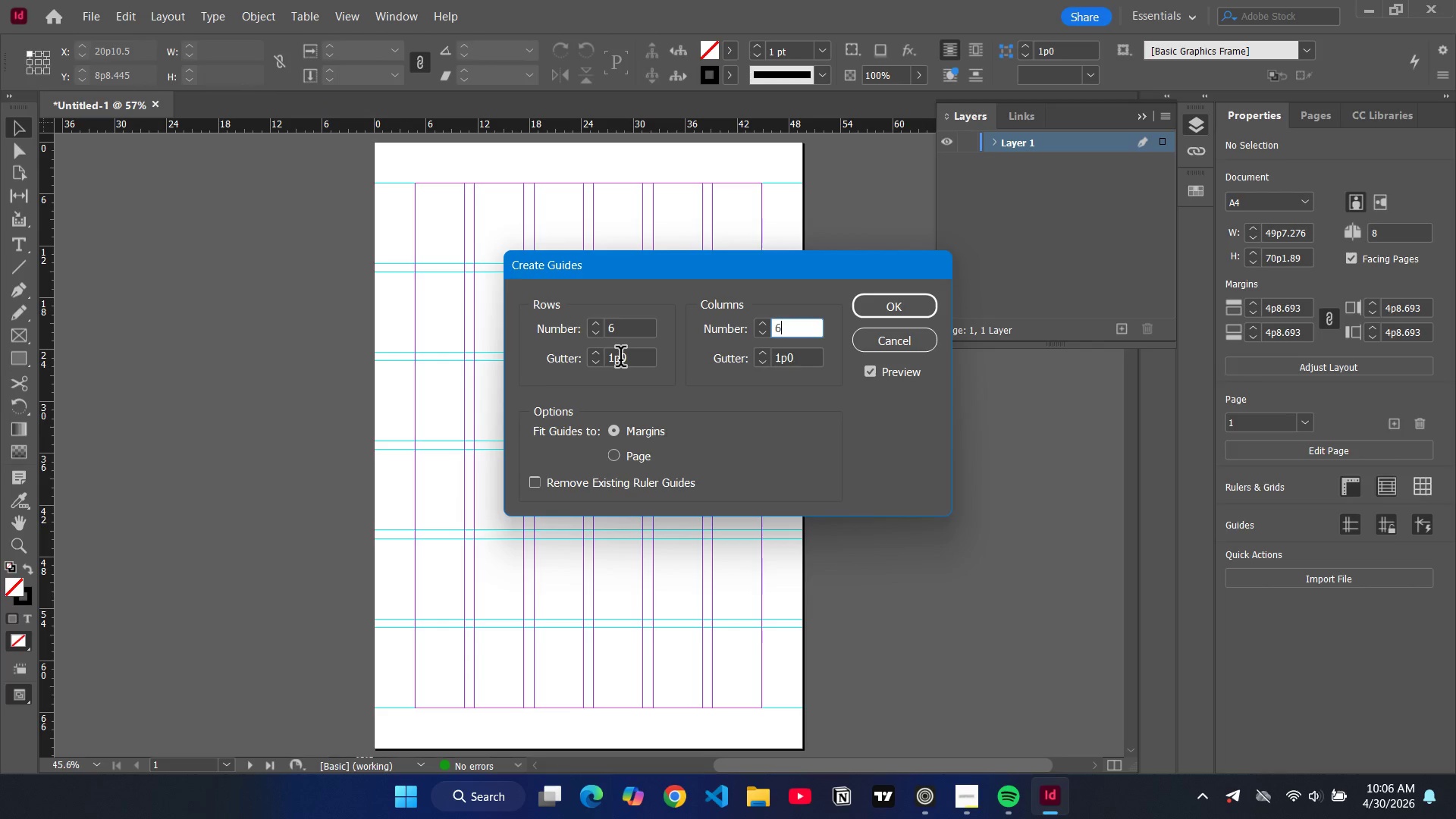 
double_click([620, 359])
 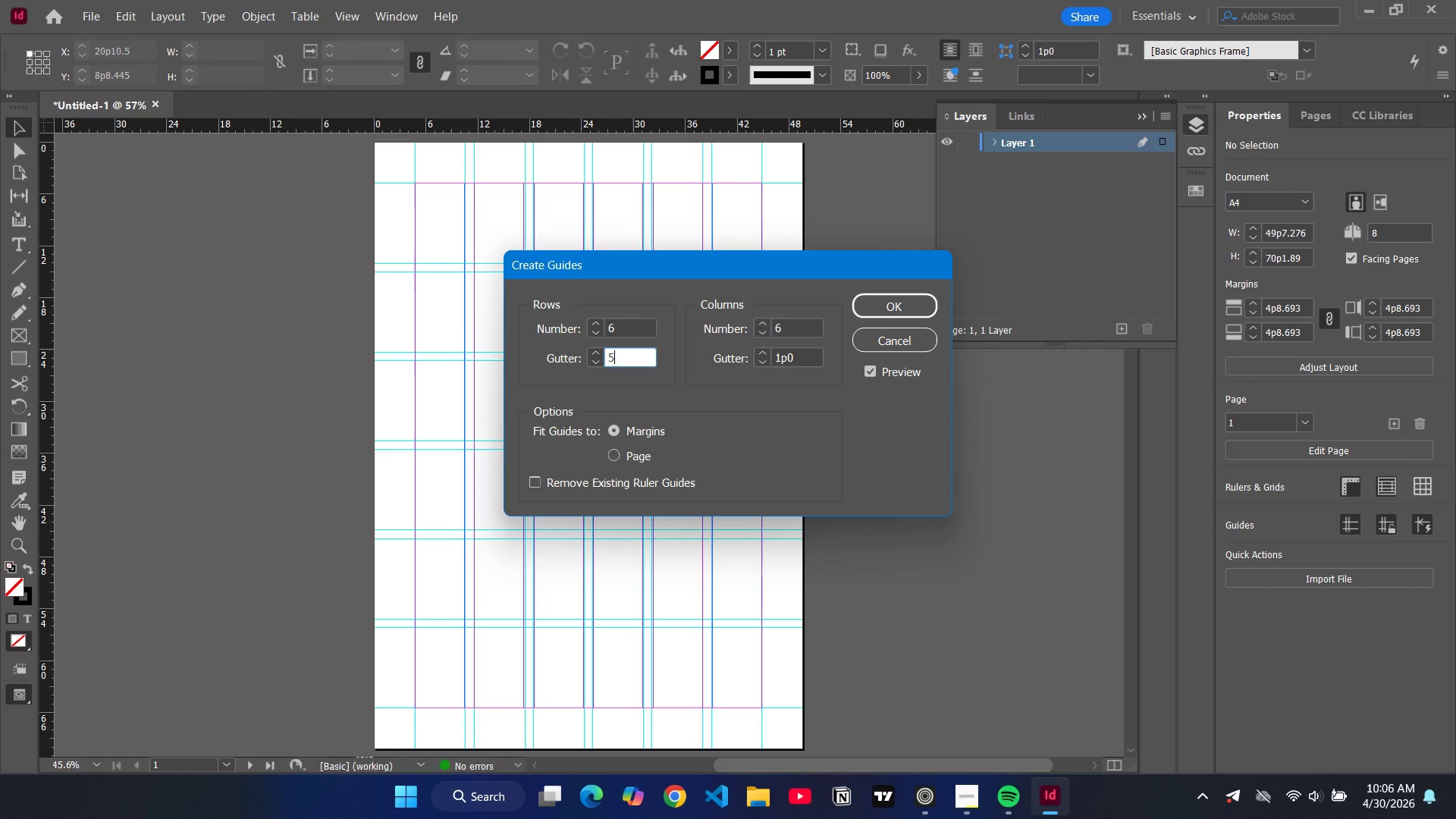 
type(5mm)
 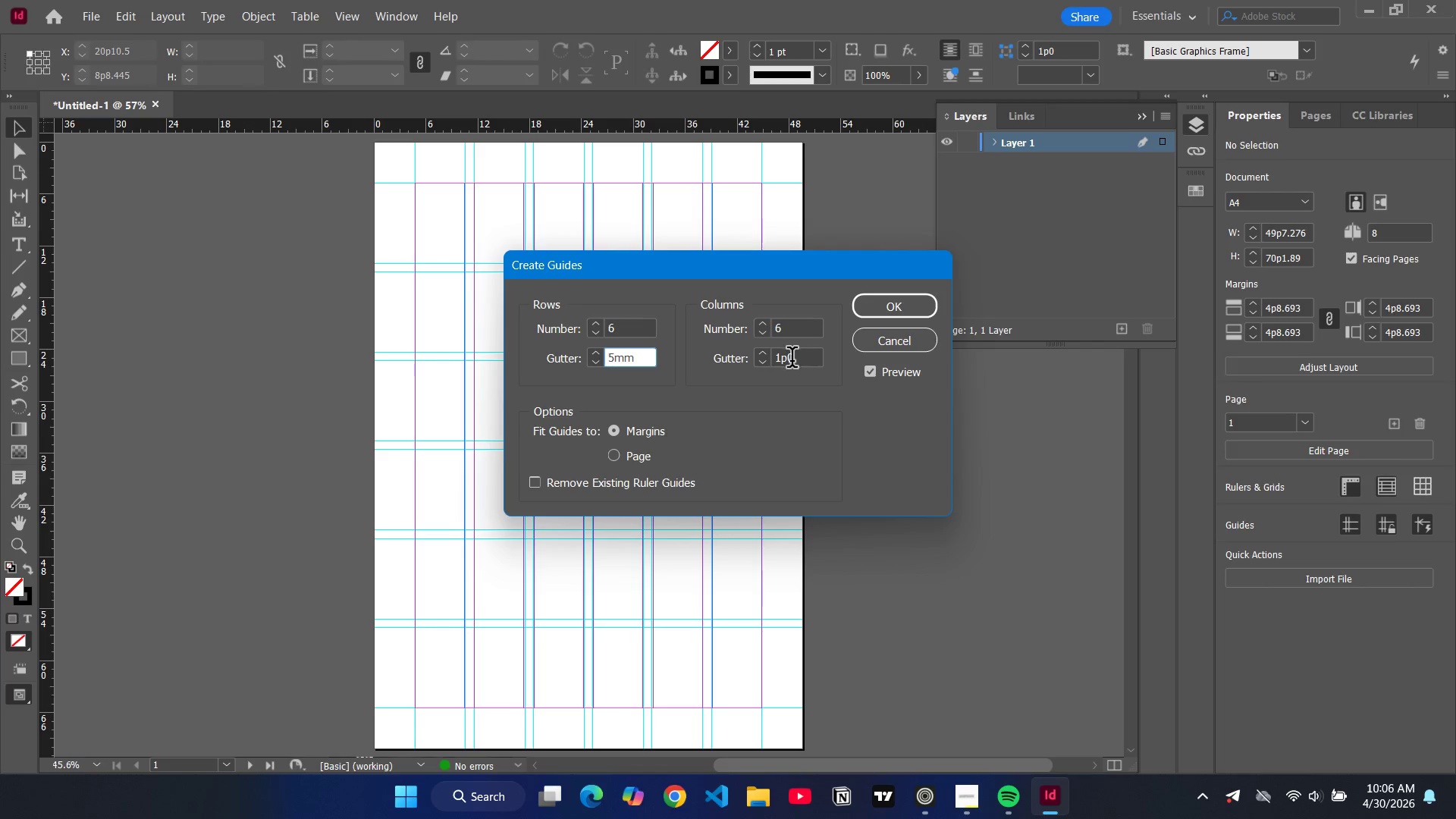 
left_click([792, 360])
 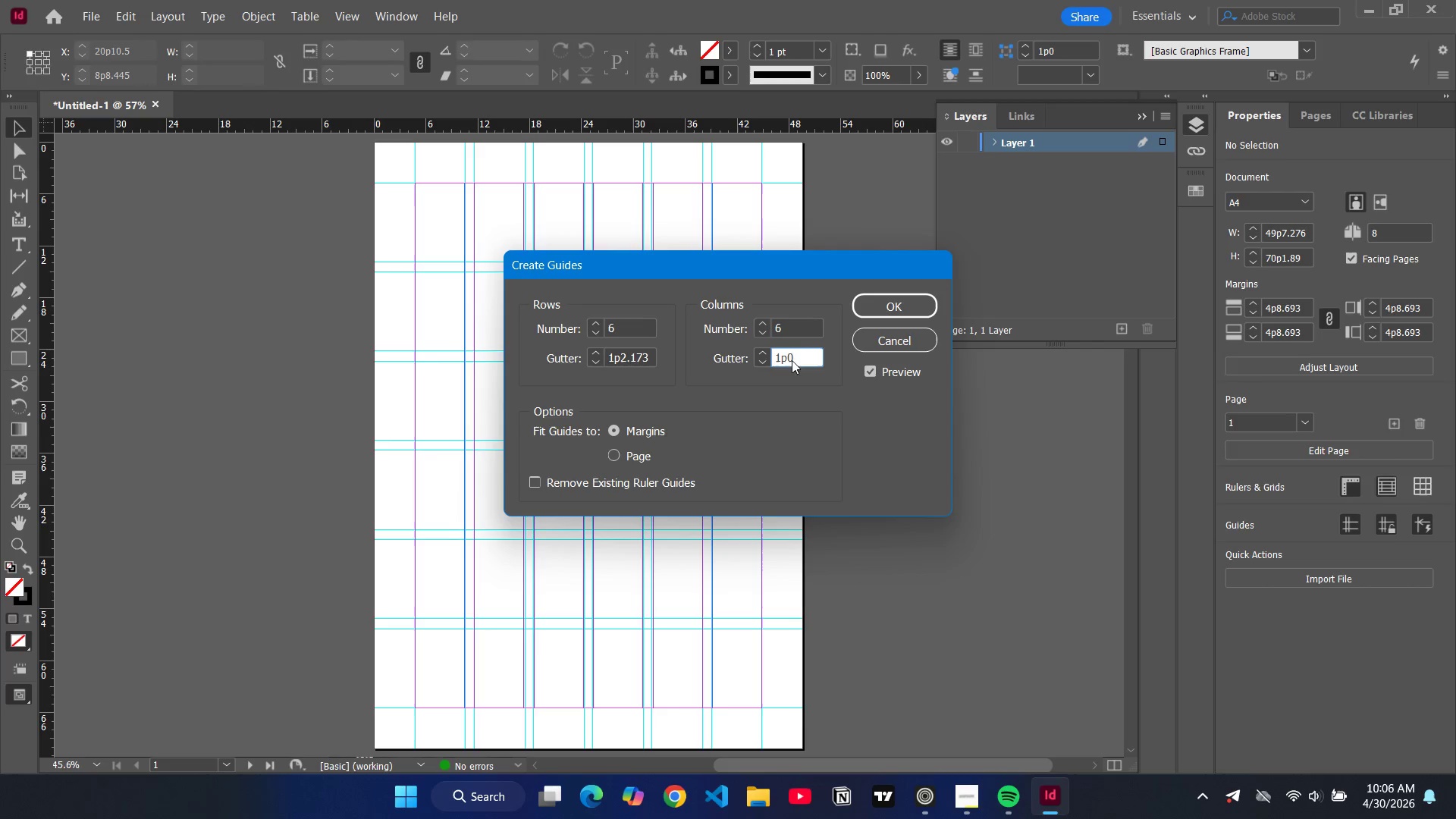 
type(5mm)
 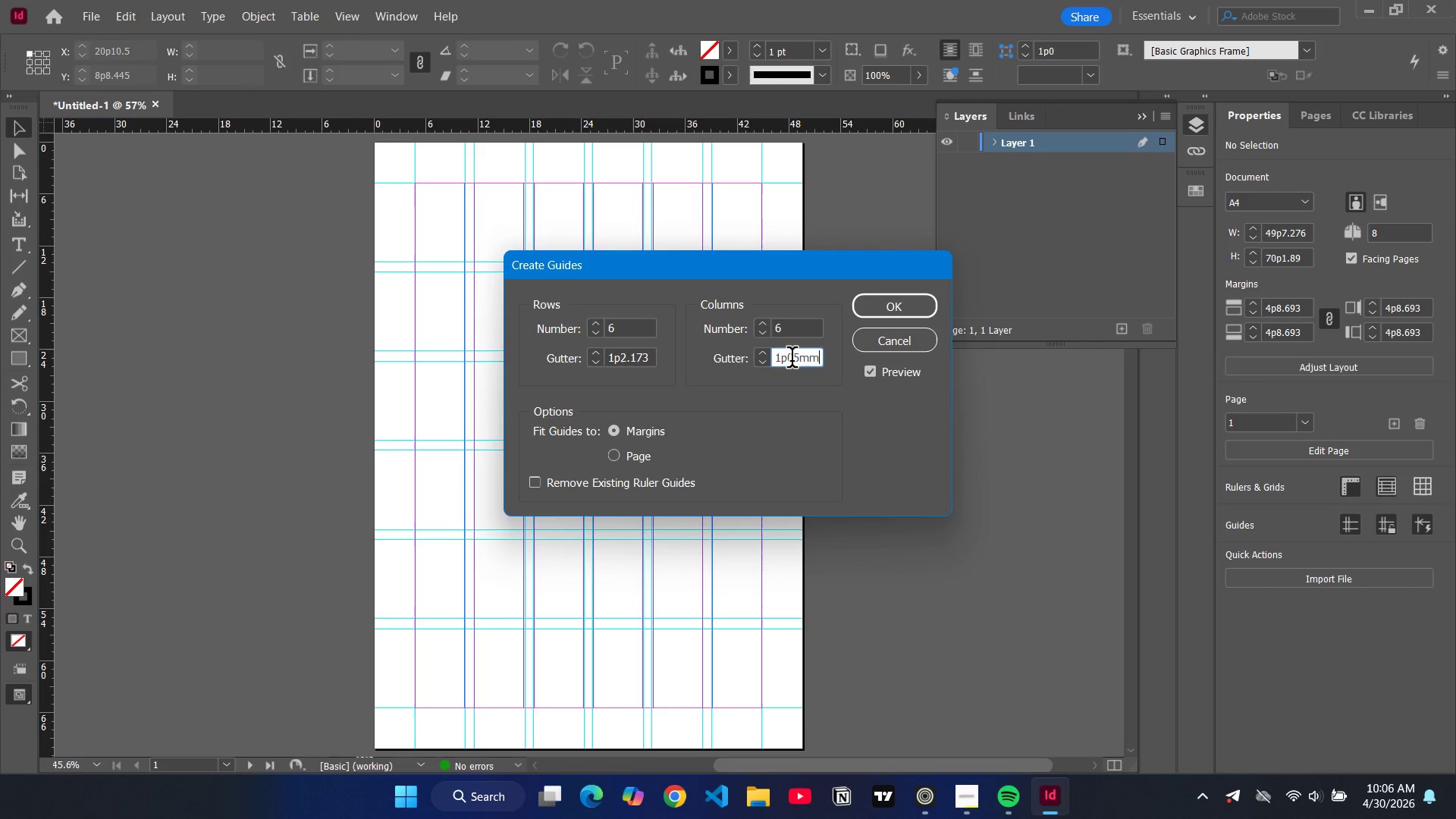 
double_click([792, 360])
 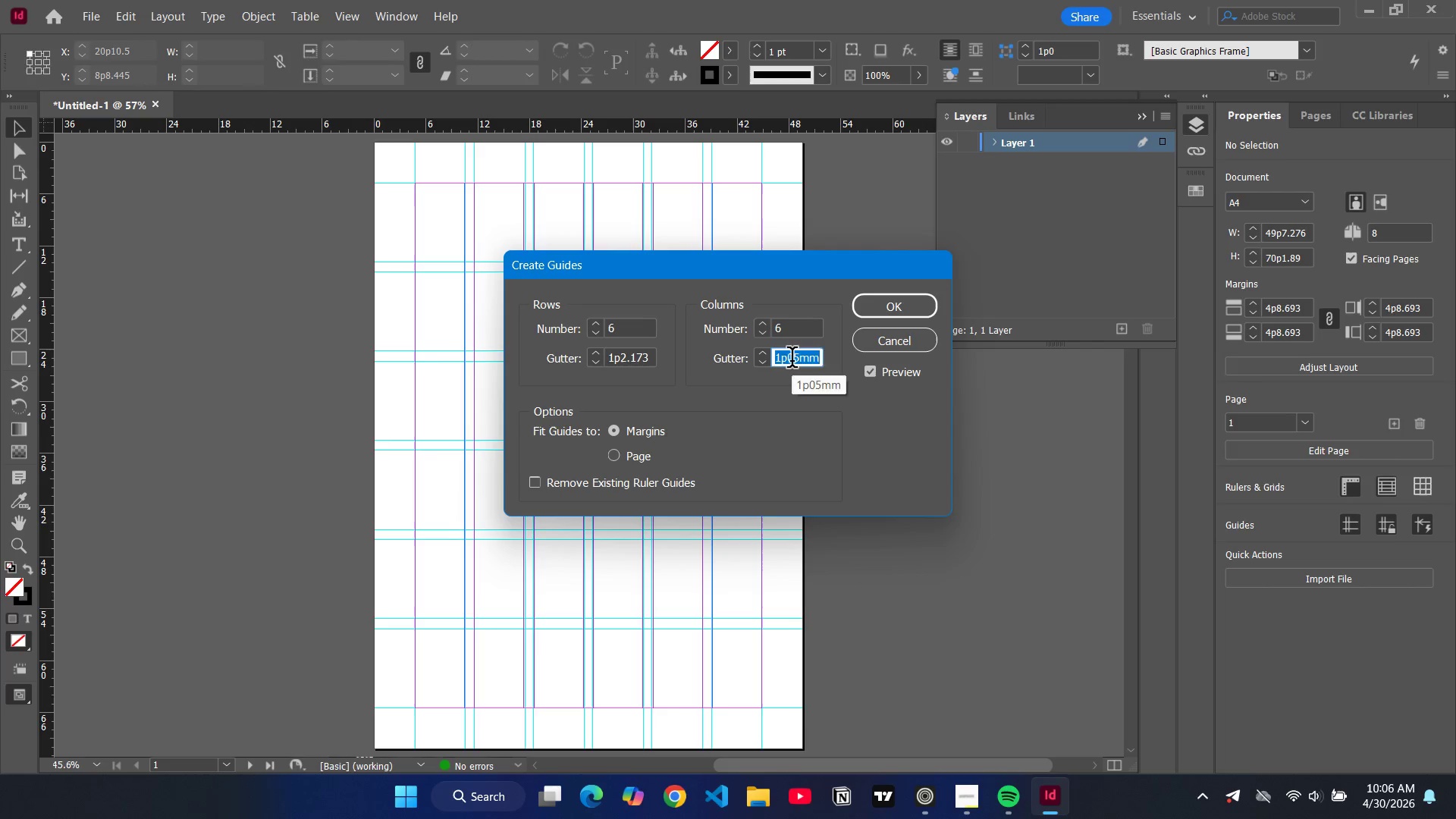 
type(5mm)
 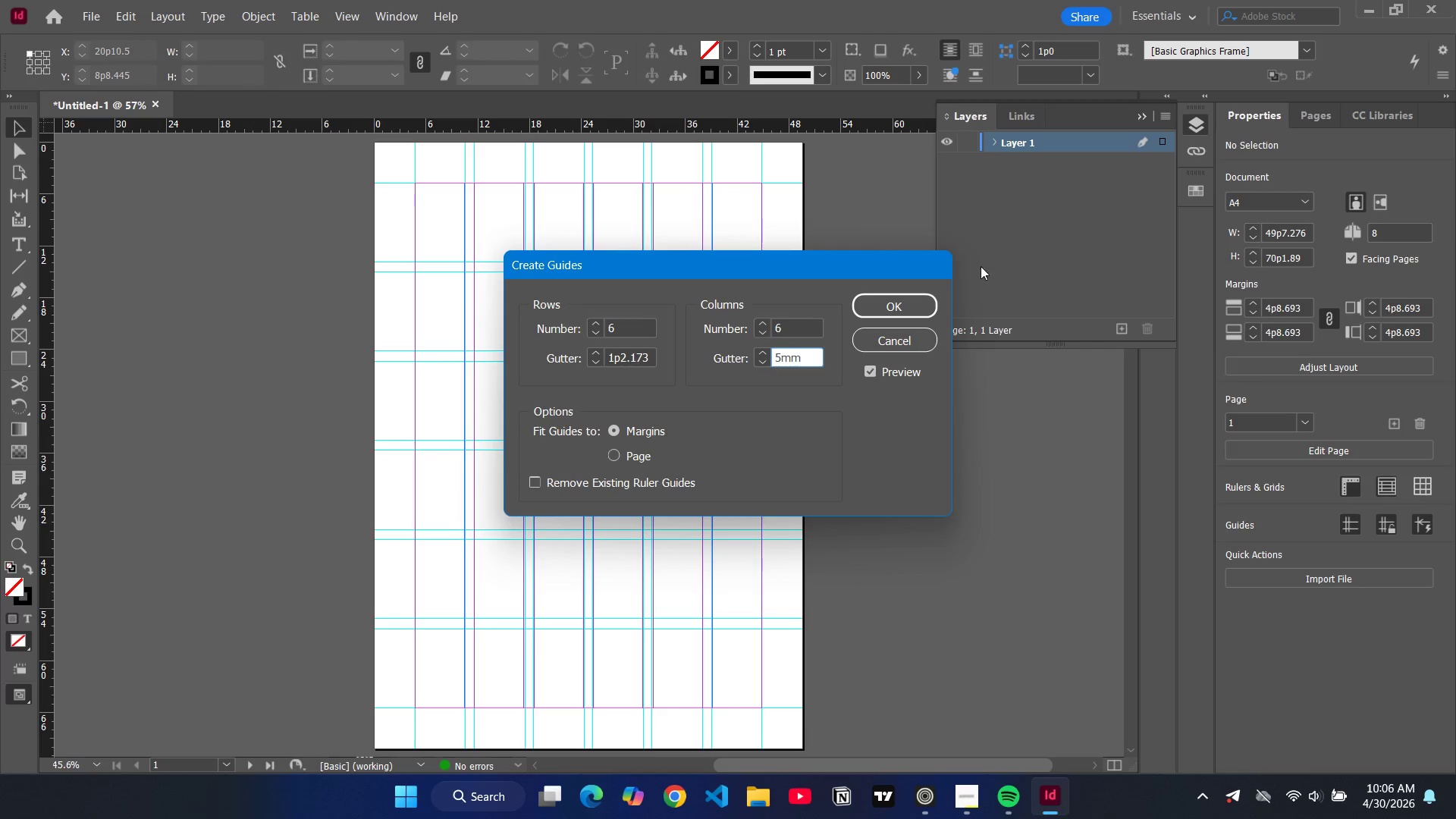 
left_click([902, 306])
 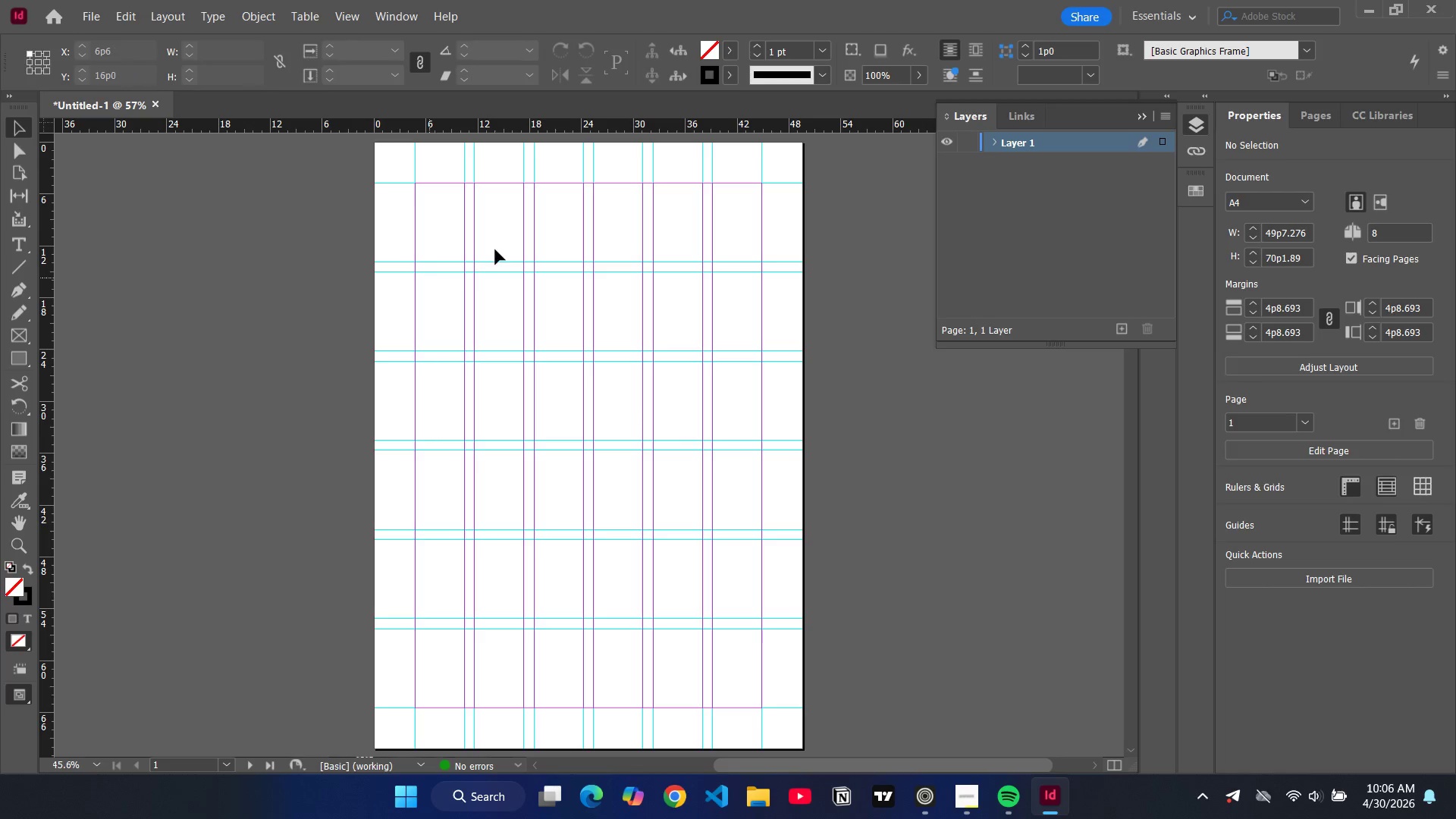 
wait(7.24)
 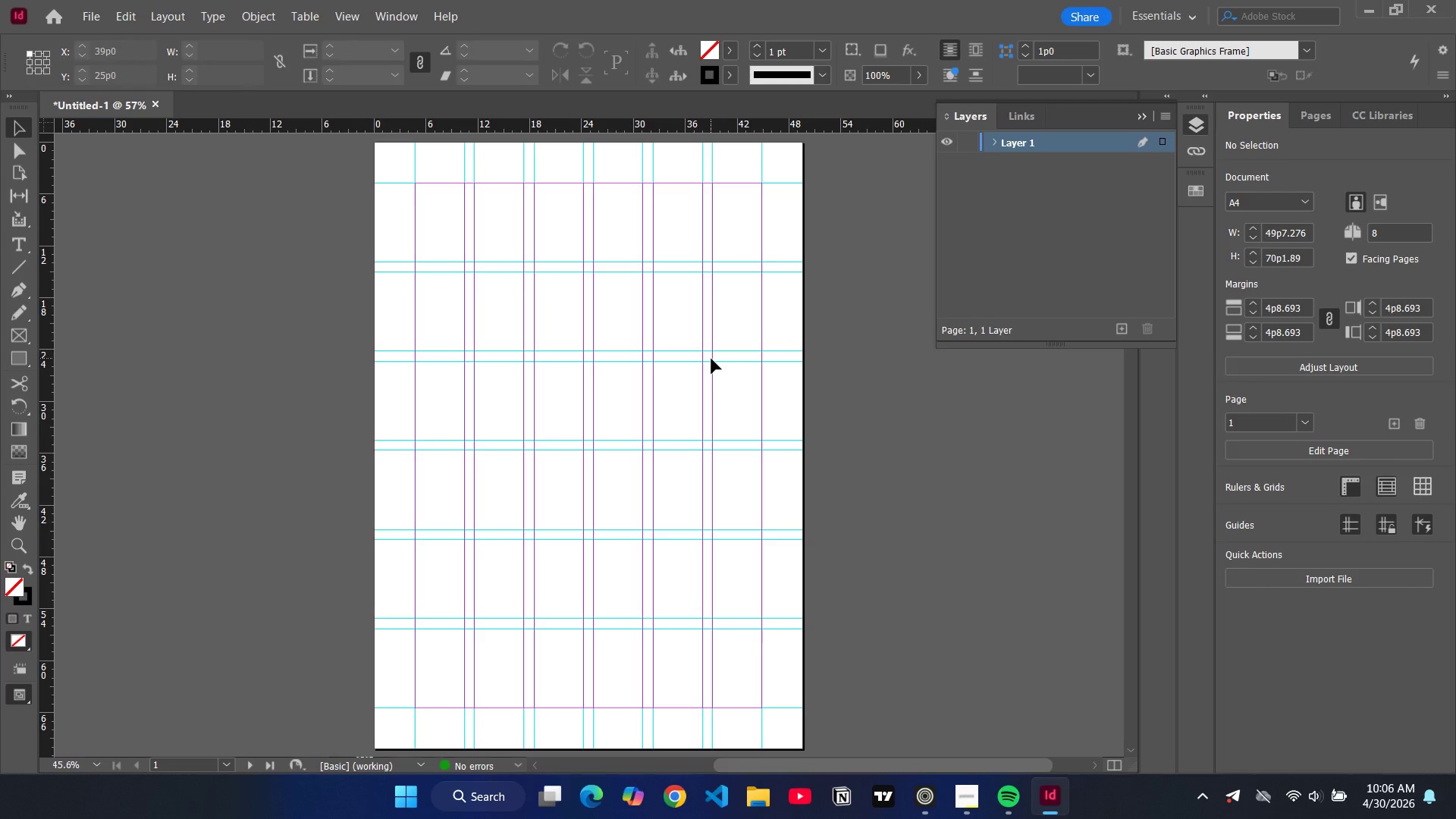 
left_click([1190, 194])
 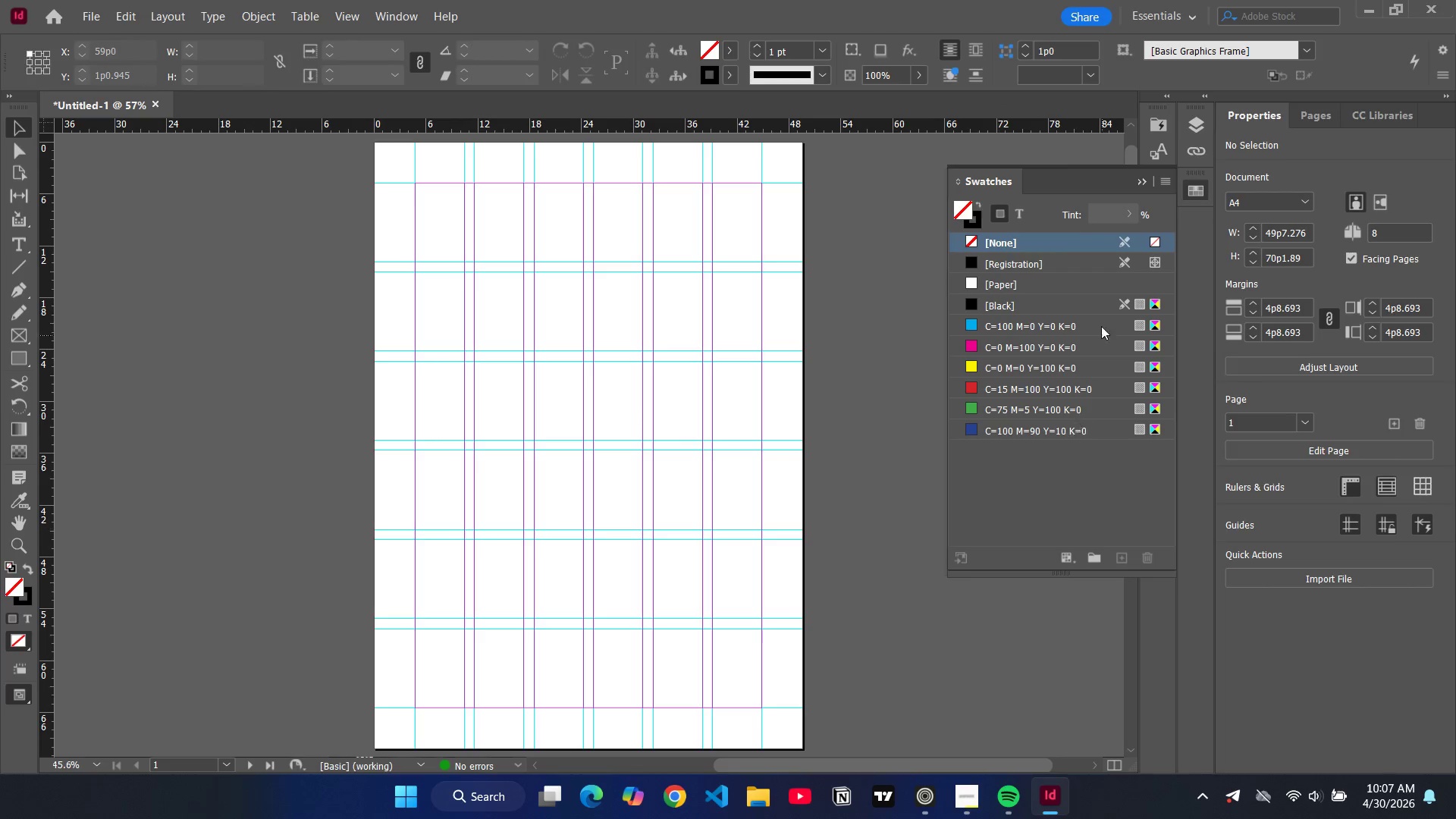 
left_click([1166, 175])
 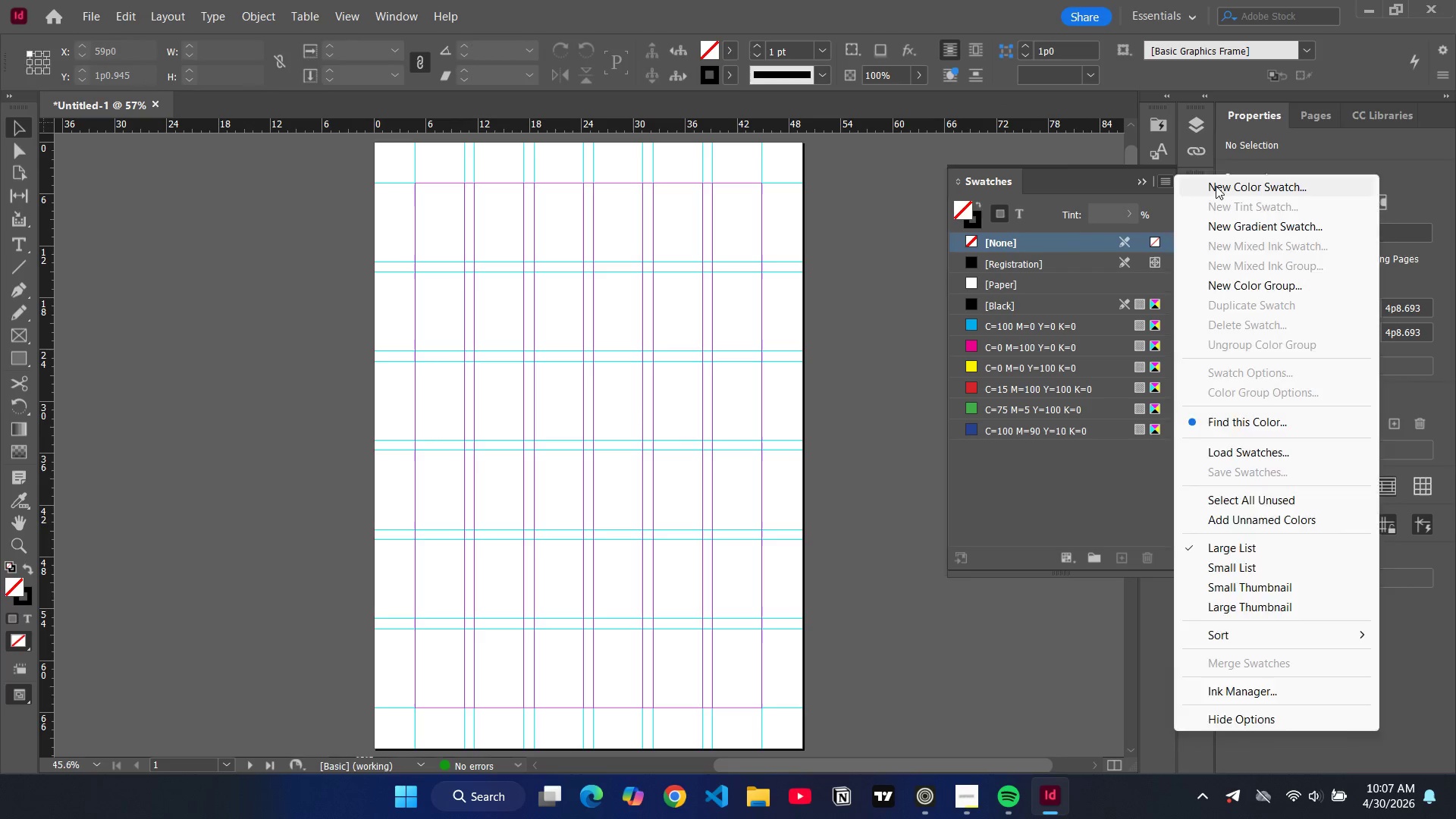 
left_click([1216, 186])
 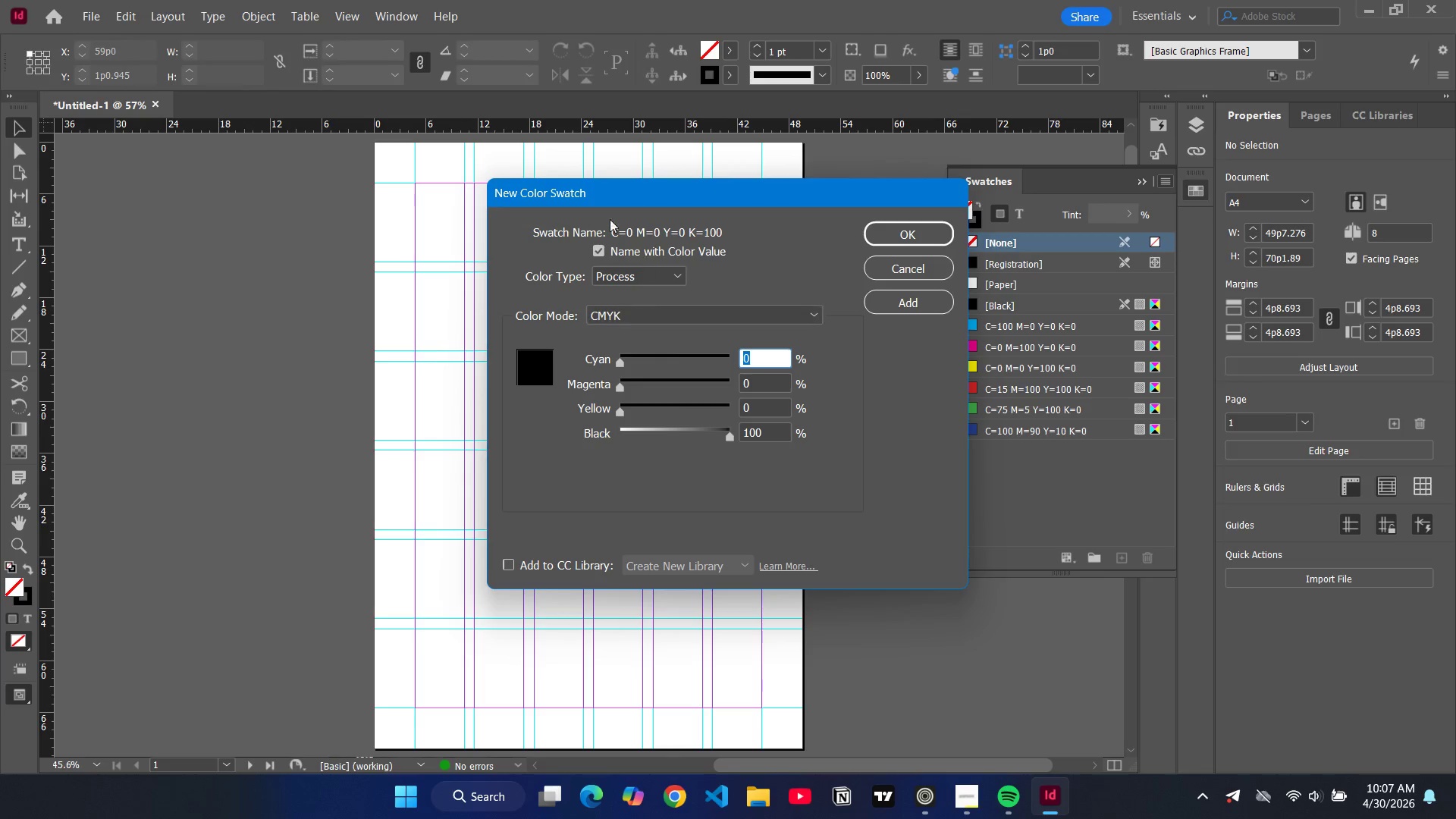 
left_click([657, 315])
 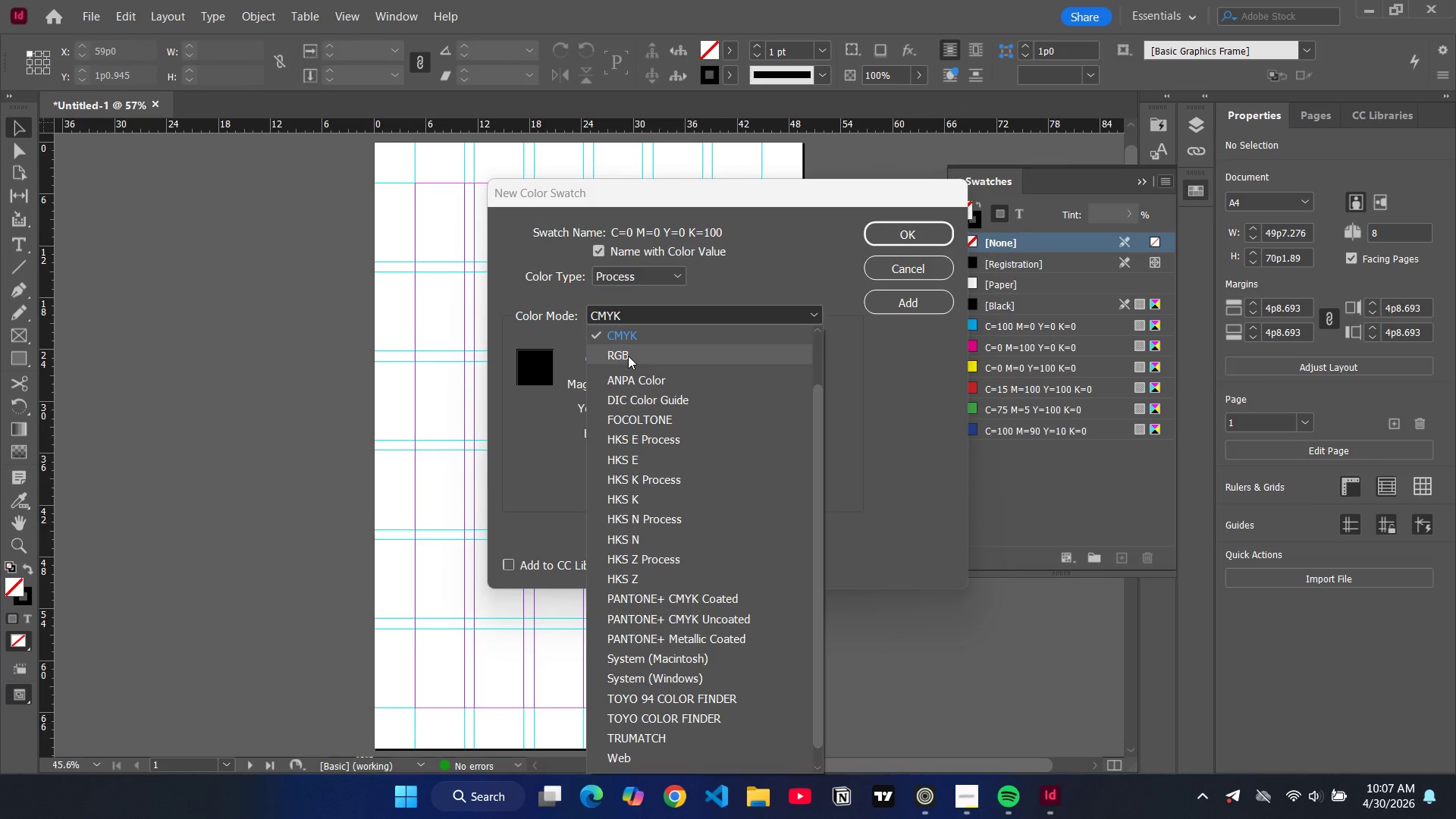 
left_click([628, 356])
 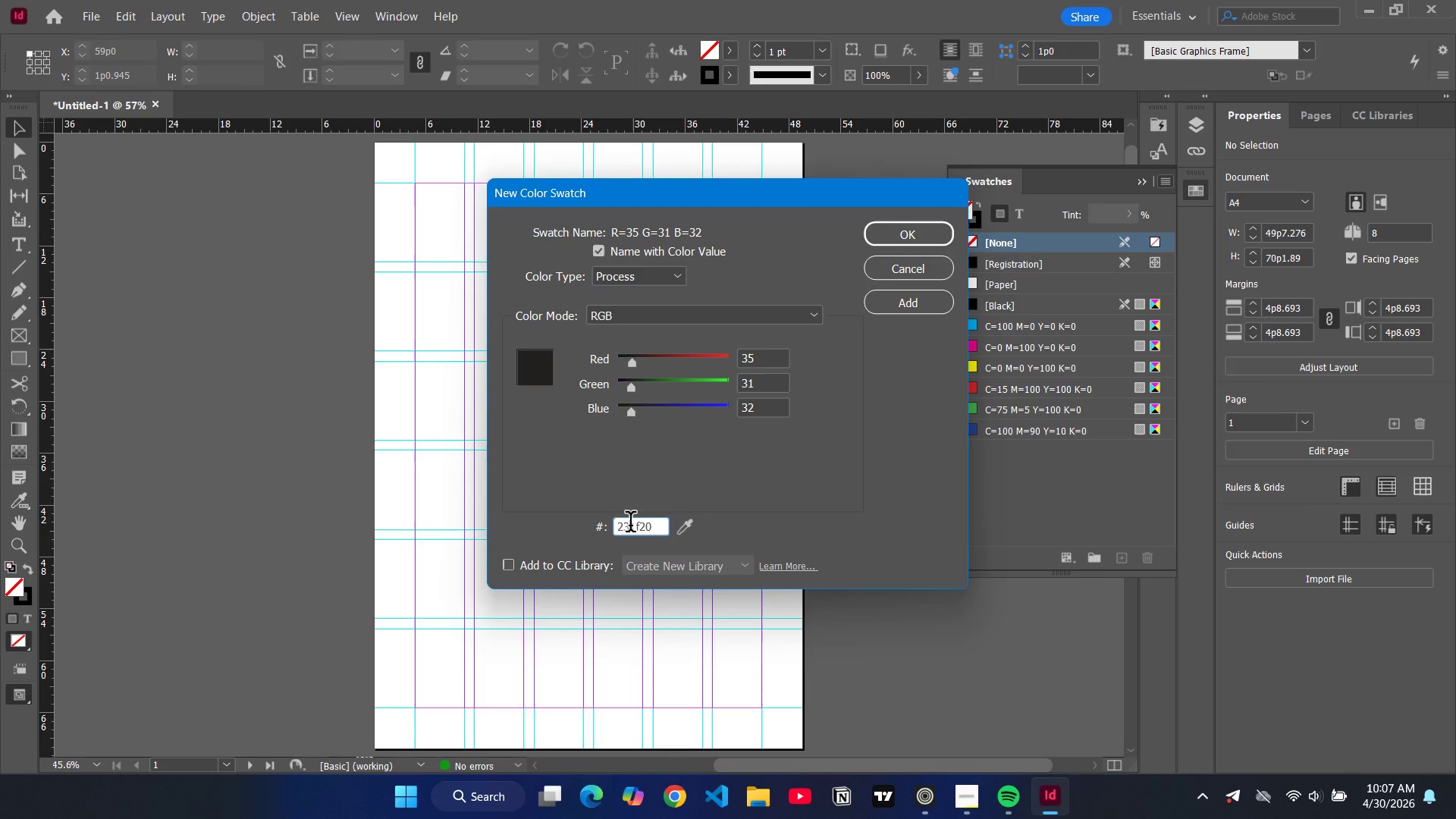 
double_click([630, 525])
 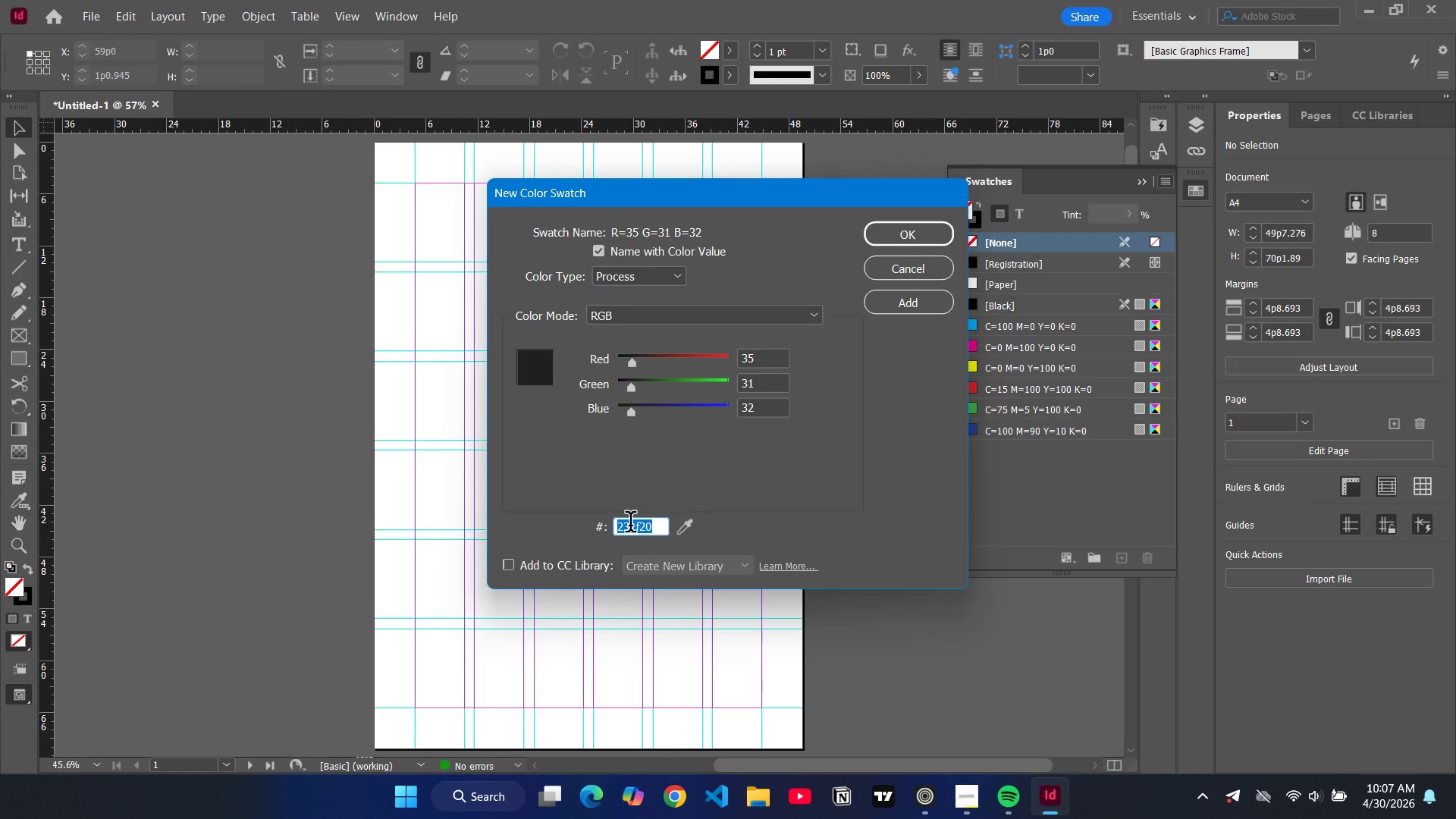 
type(0b0b0c)
 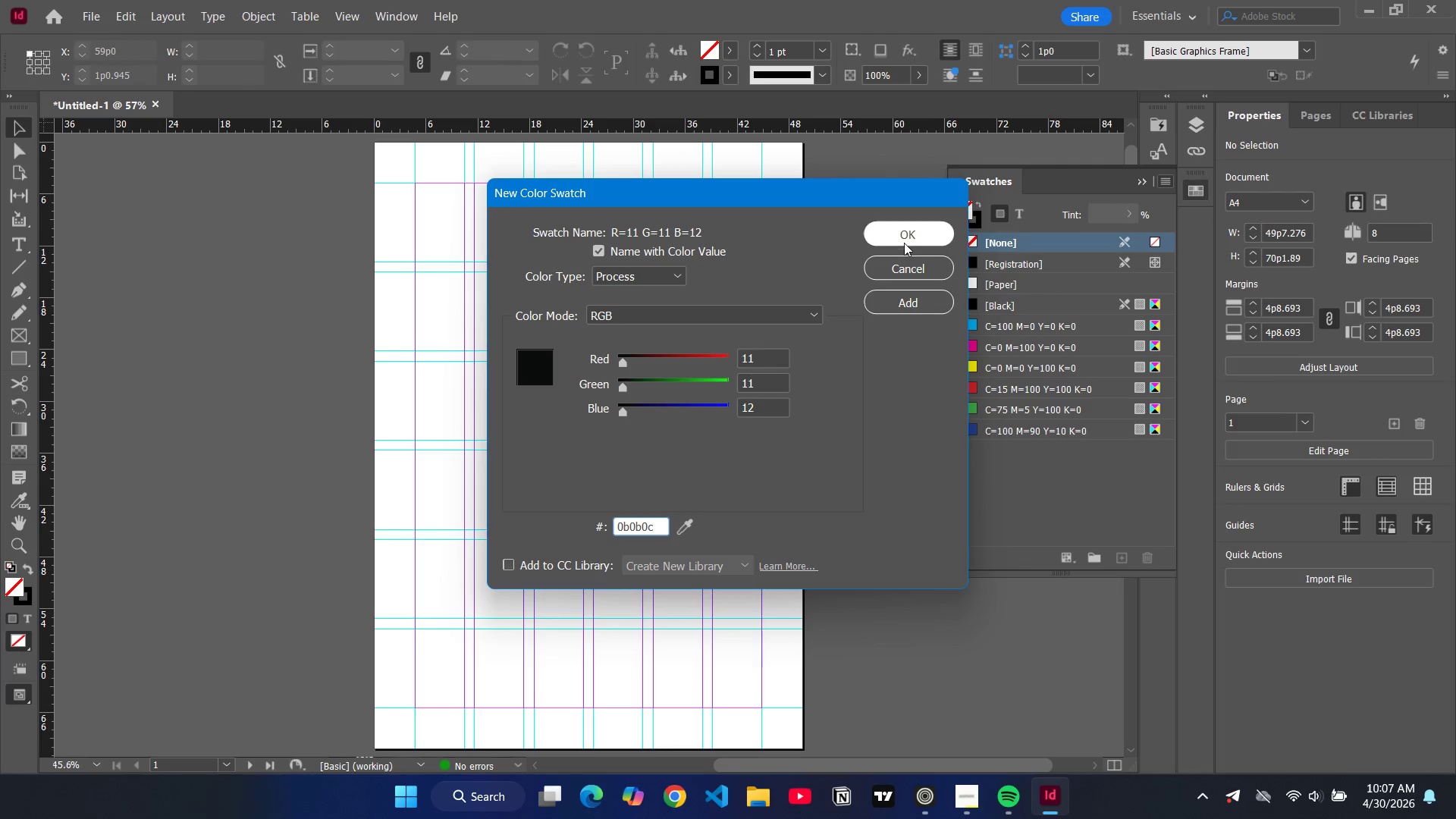 
left_click([904, 238])
 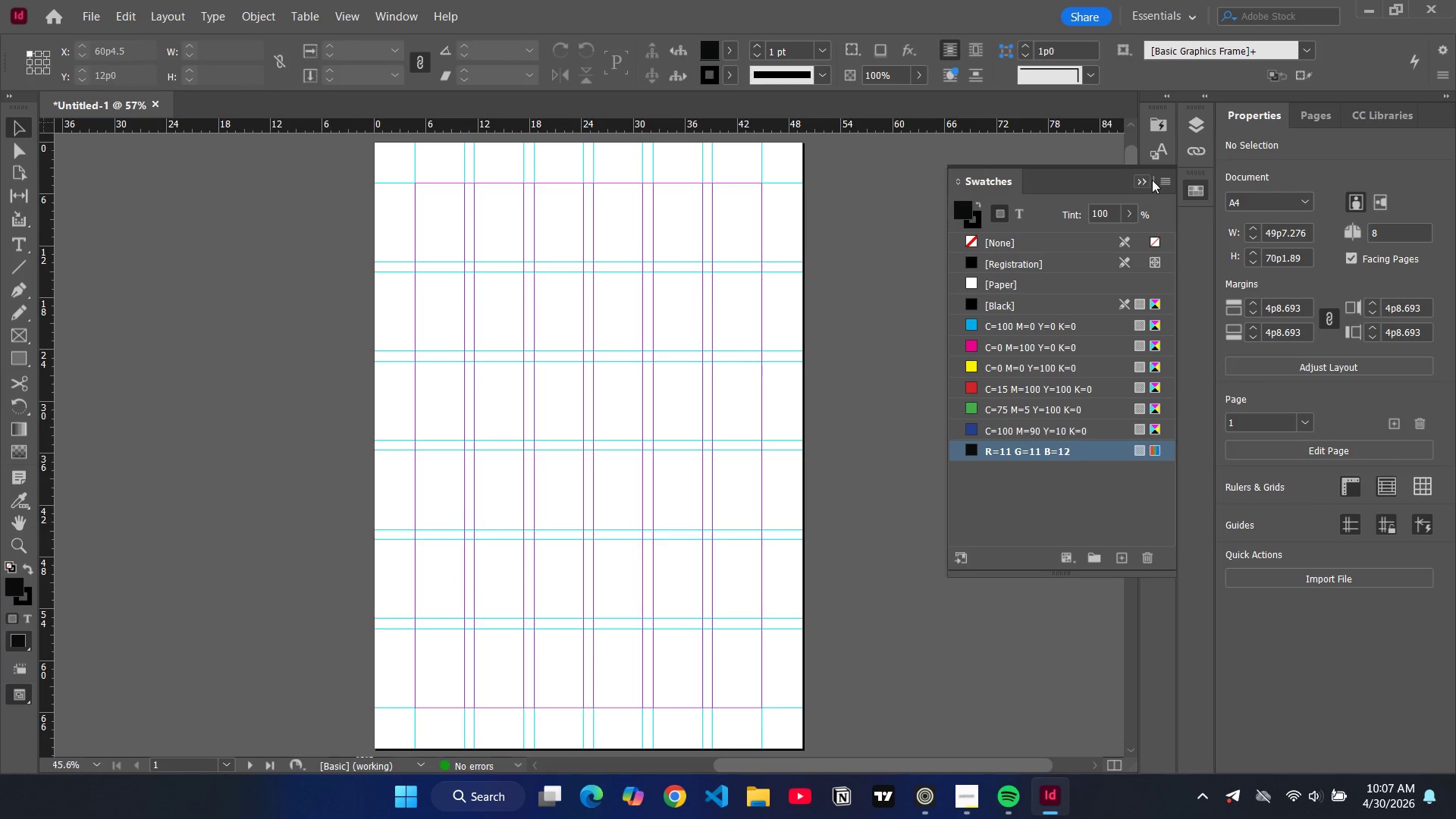 
left_click([1168, 180])
 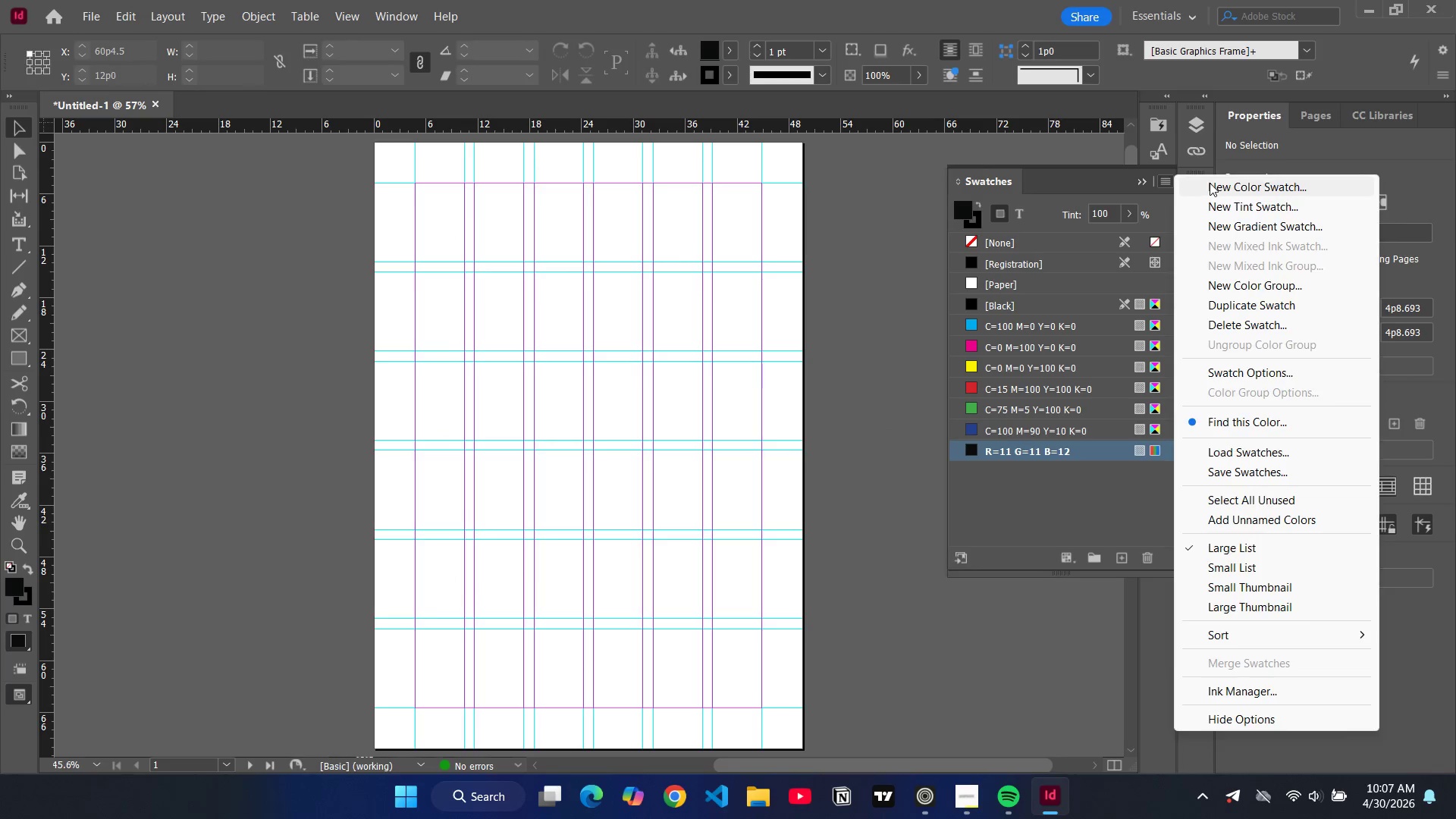 
double_click([1210, 183])
 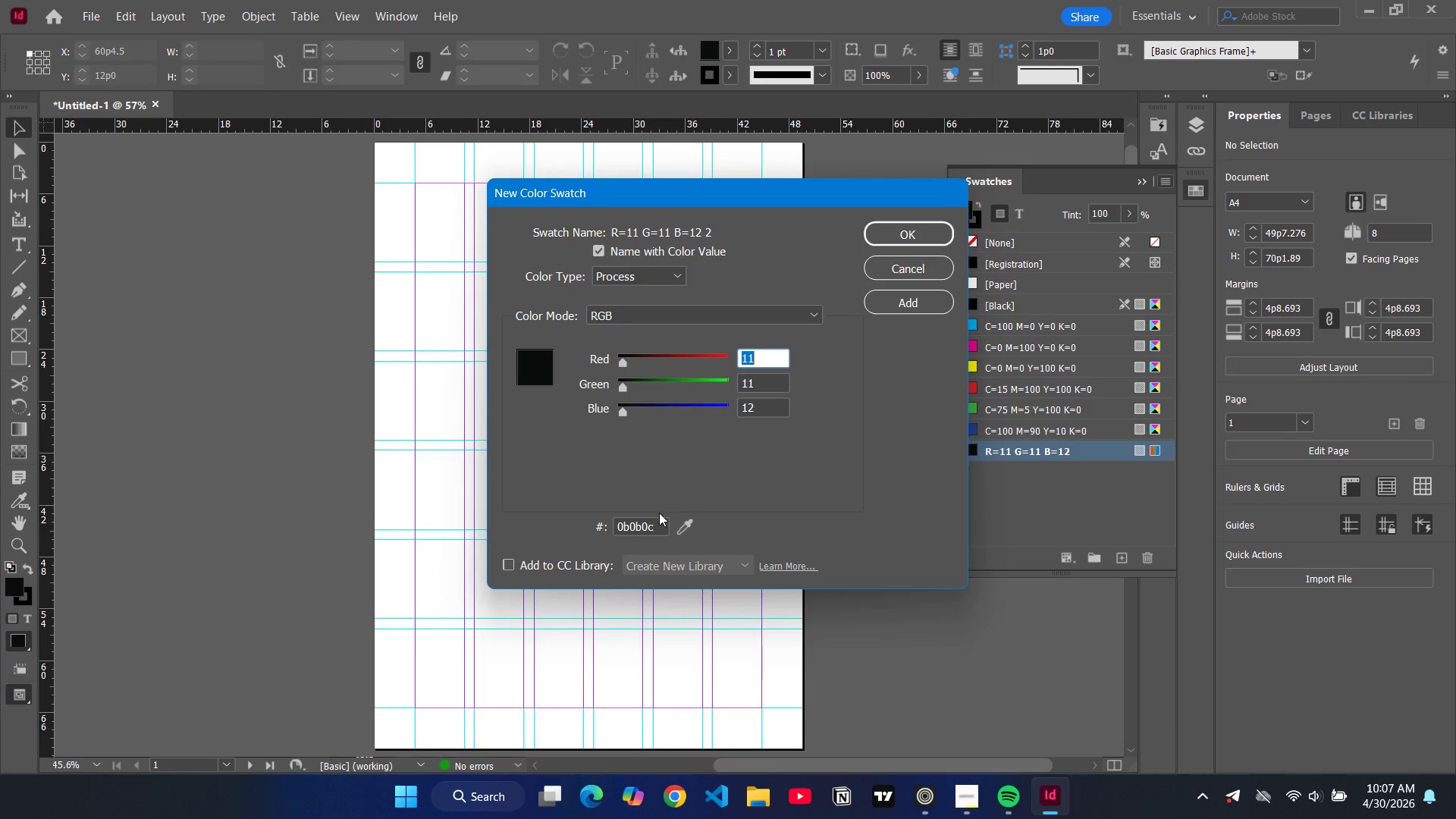 
double_click([635, 524])
 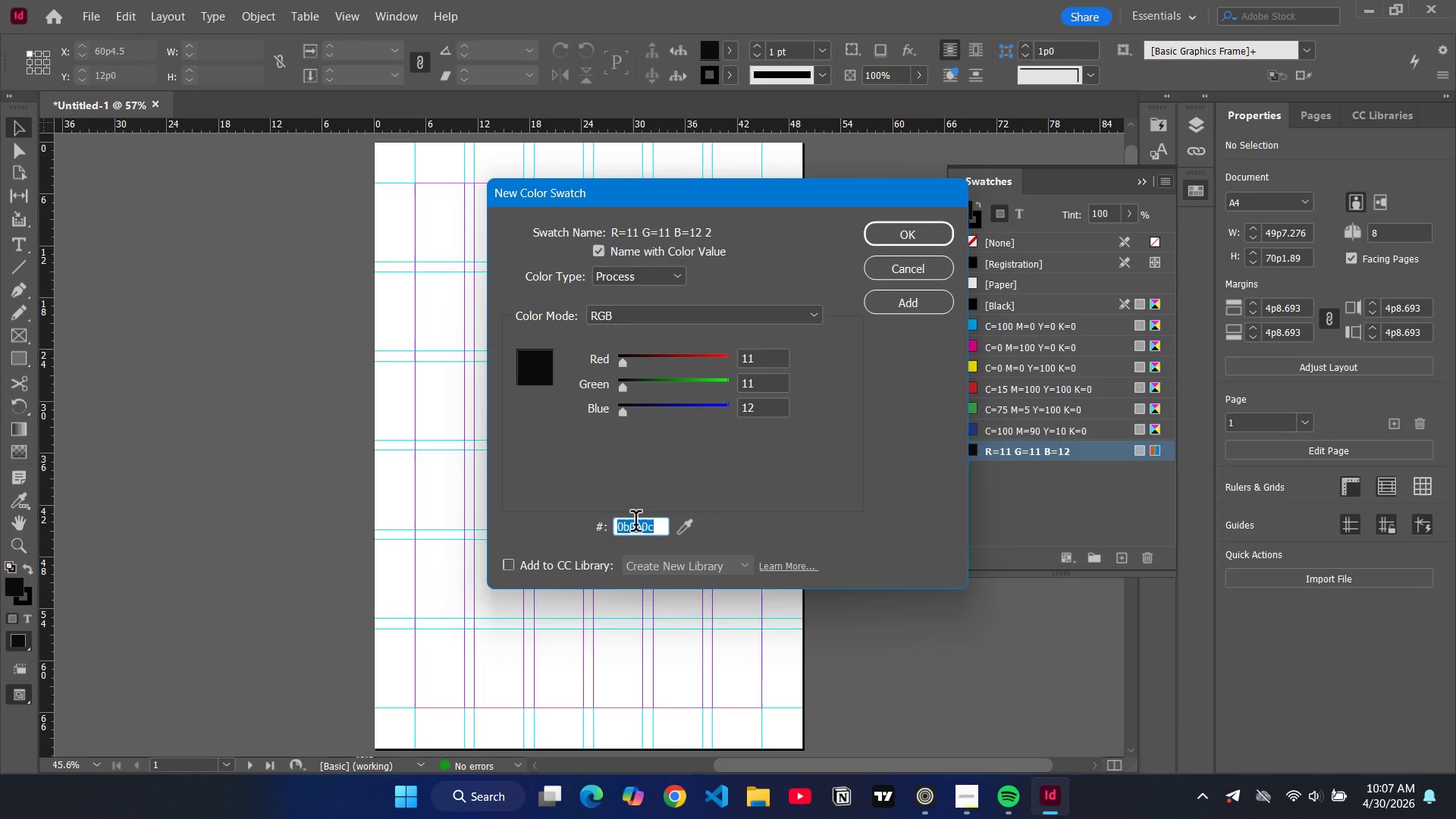 
type(f7f7)
key(Backspace)
type(4ef)
 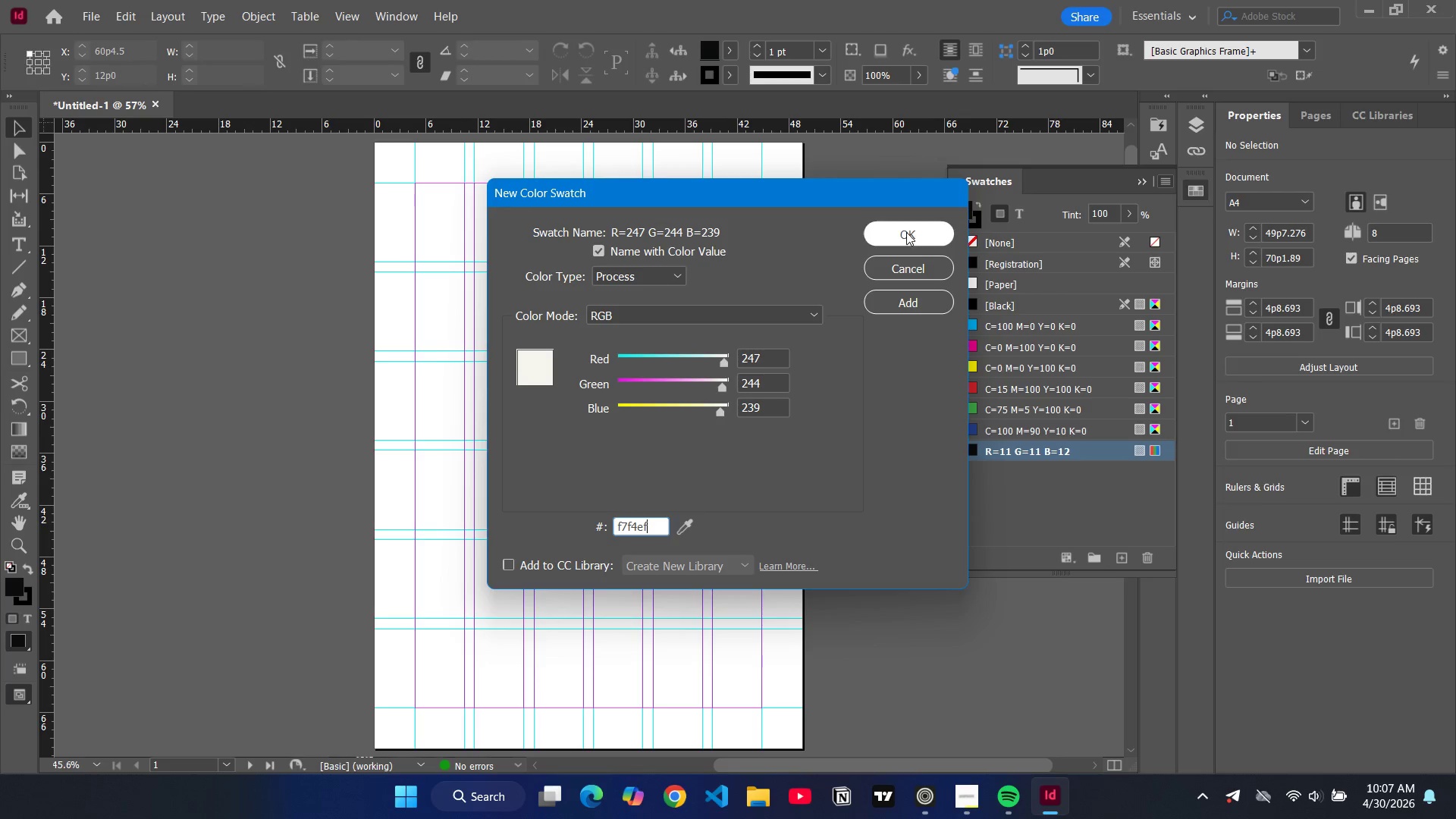 
left_click([906, 232])
 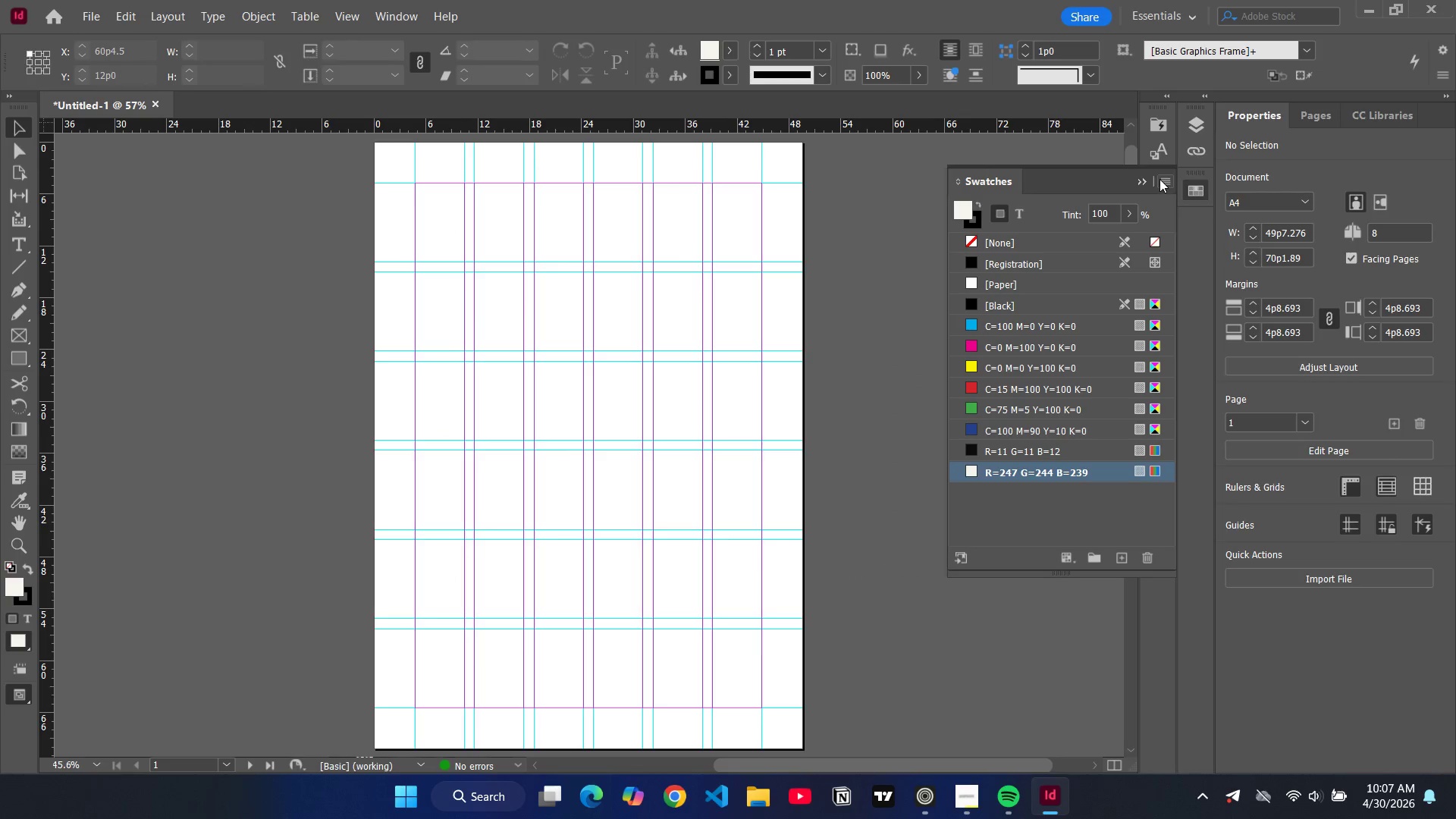 
left_click([1159, 179])
 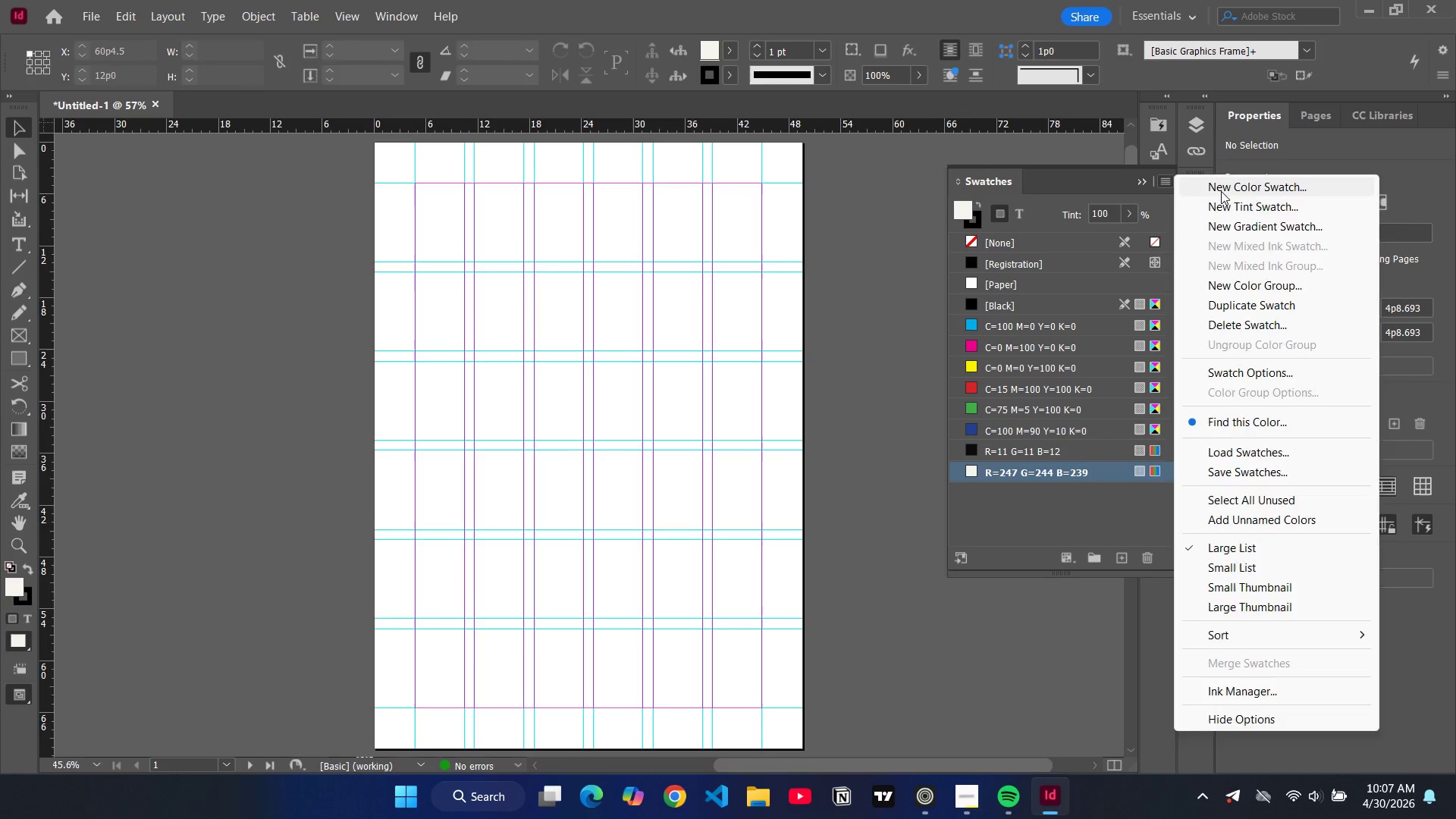 
double_click([1221, 191])
 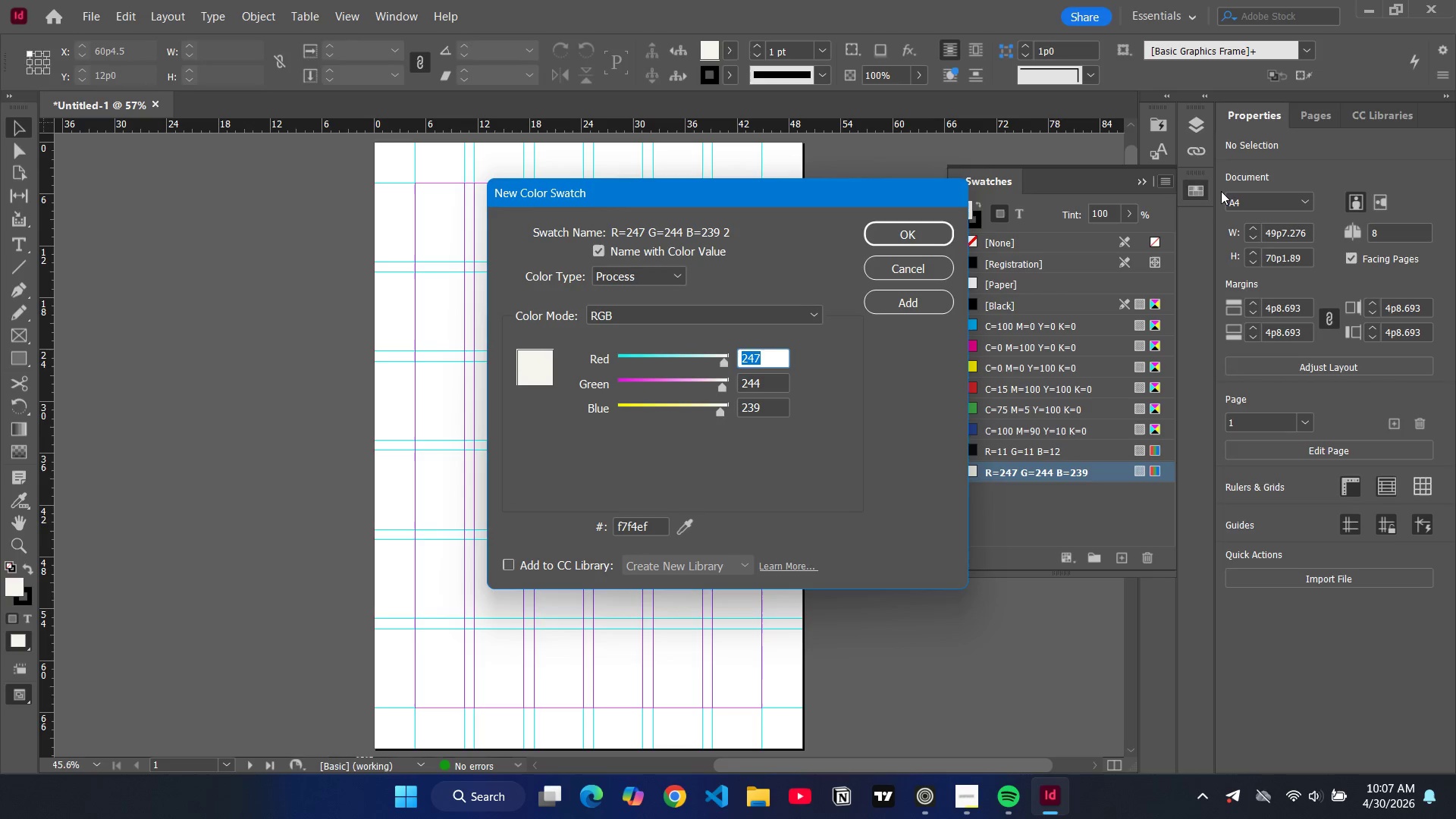 
type(b89a5b)
 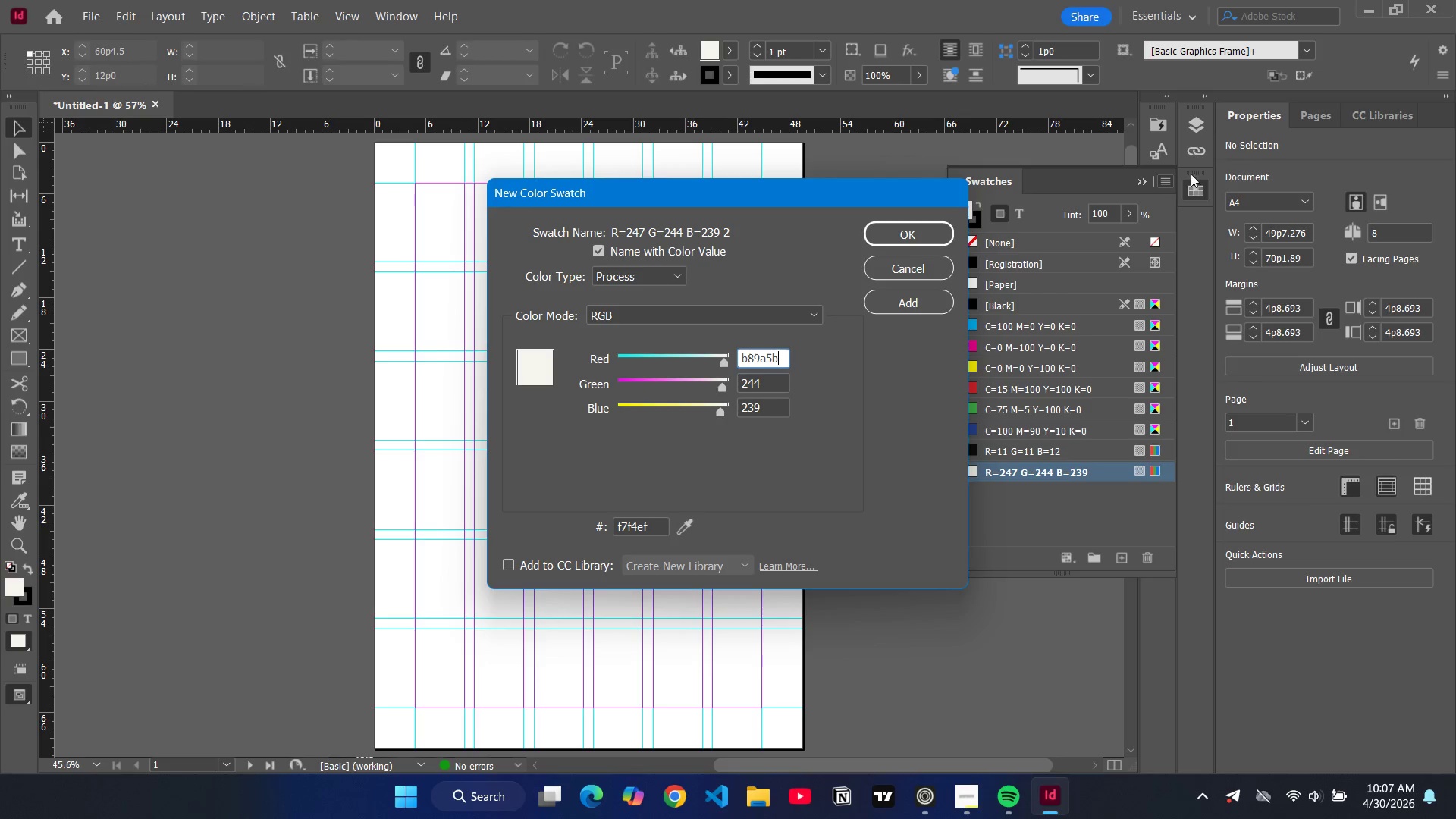 
double_click([753, 359])
 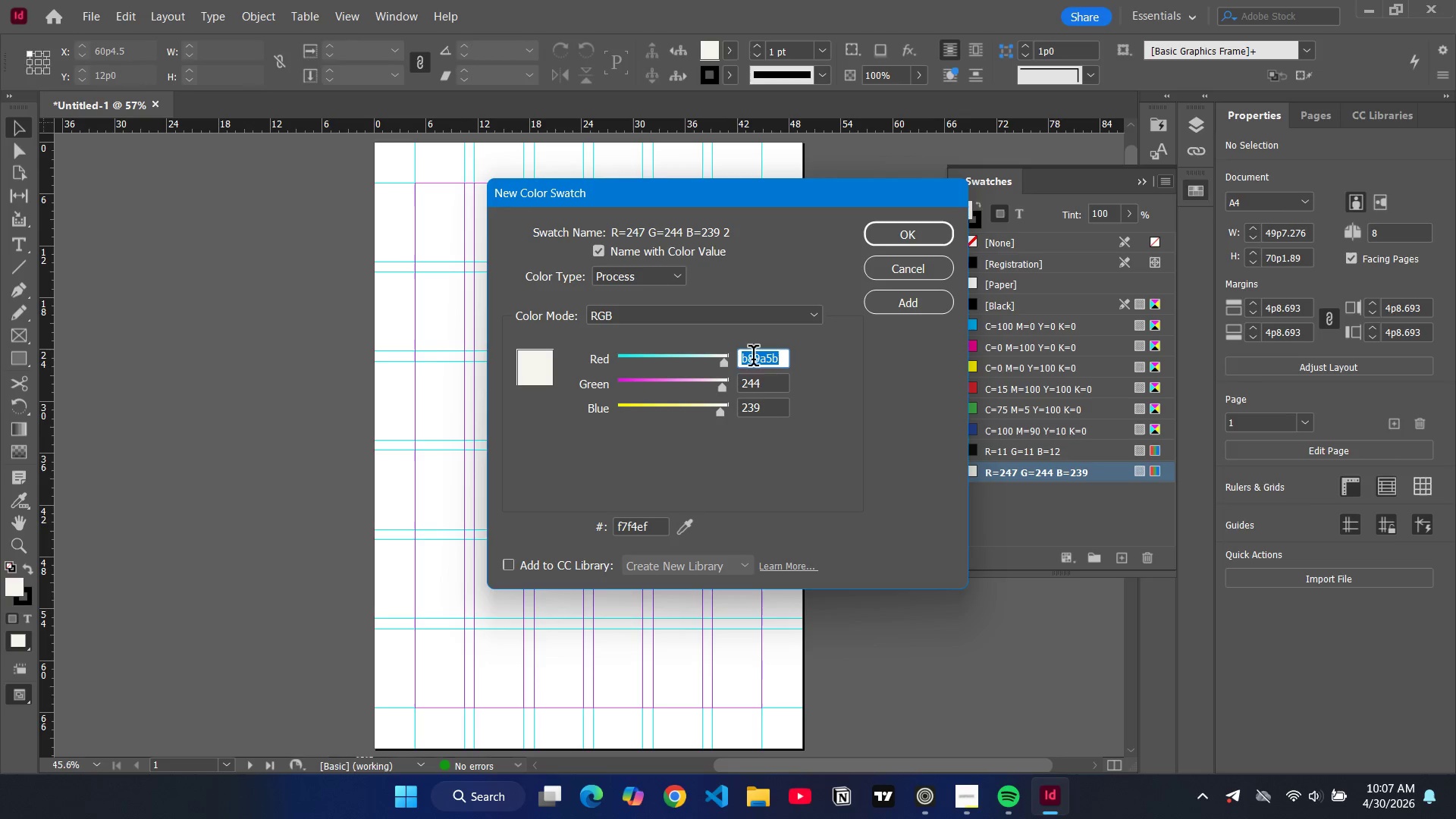 
key(Control+ControlLeft)
 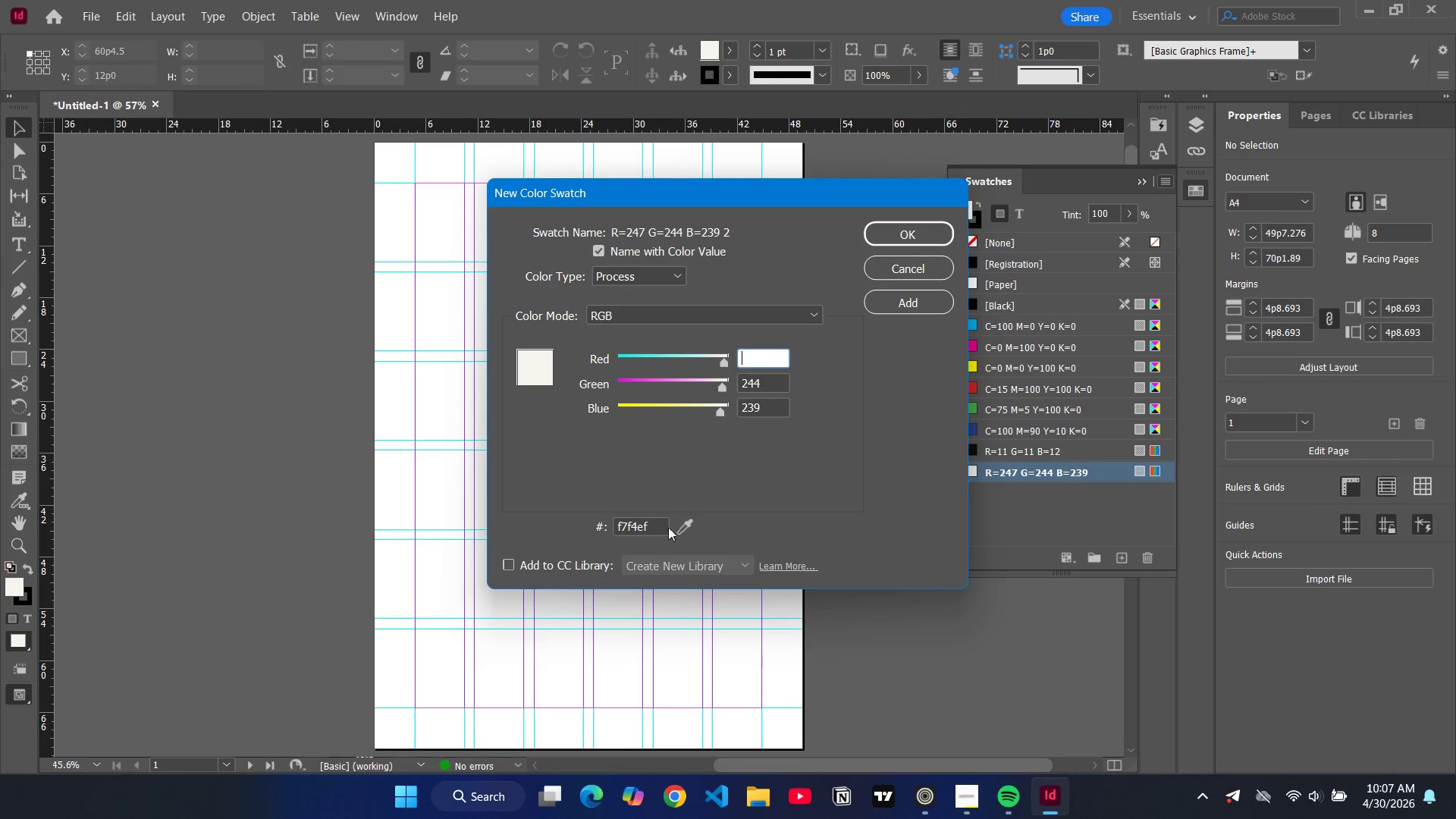 
key(Control+X)
 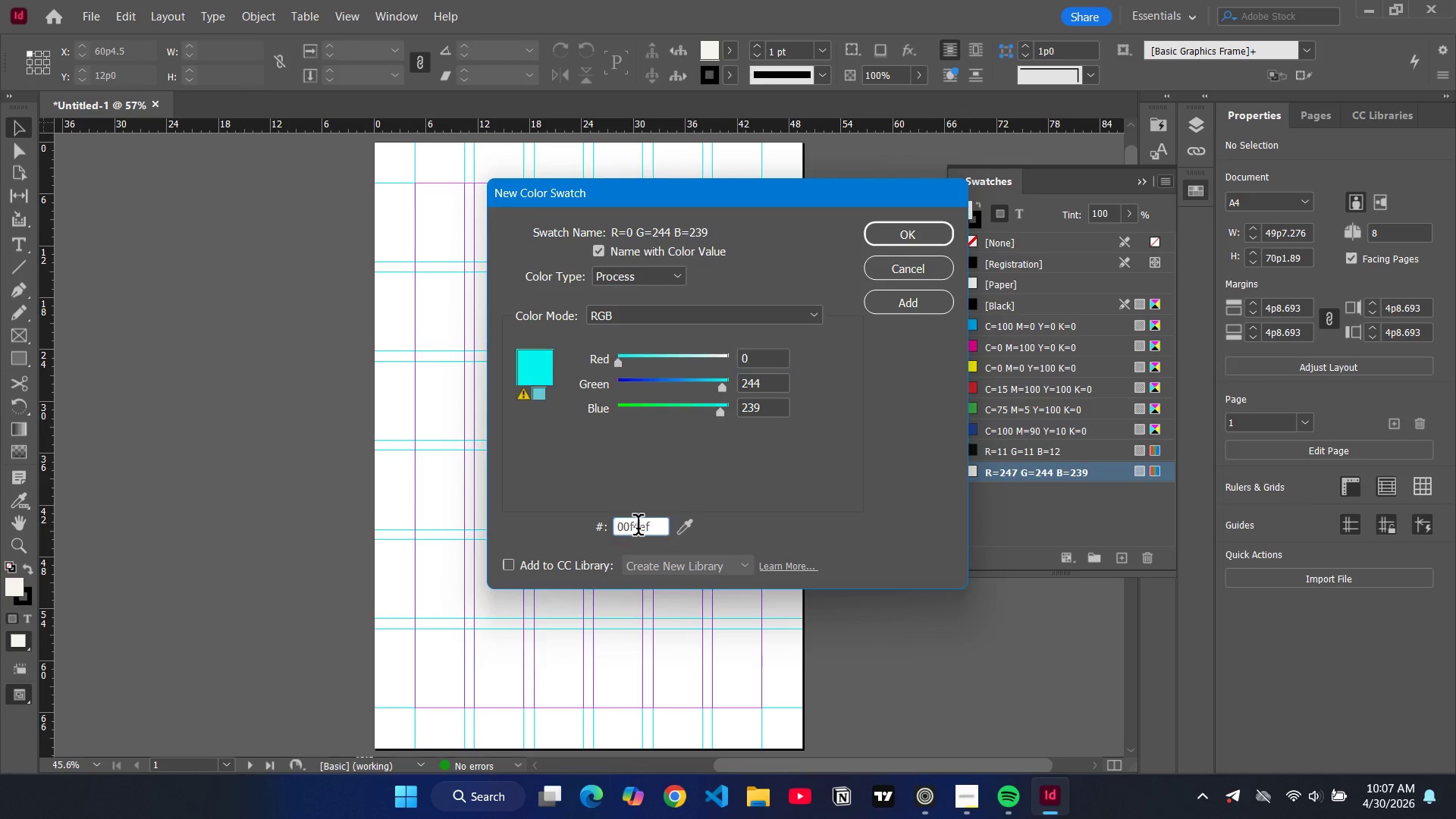 
double_click([638, 528])
 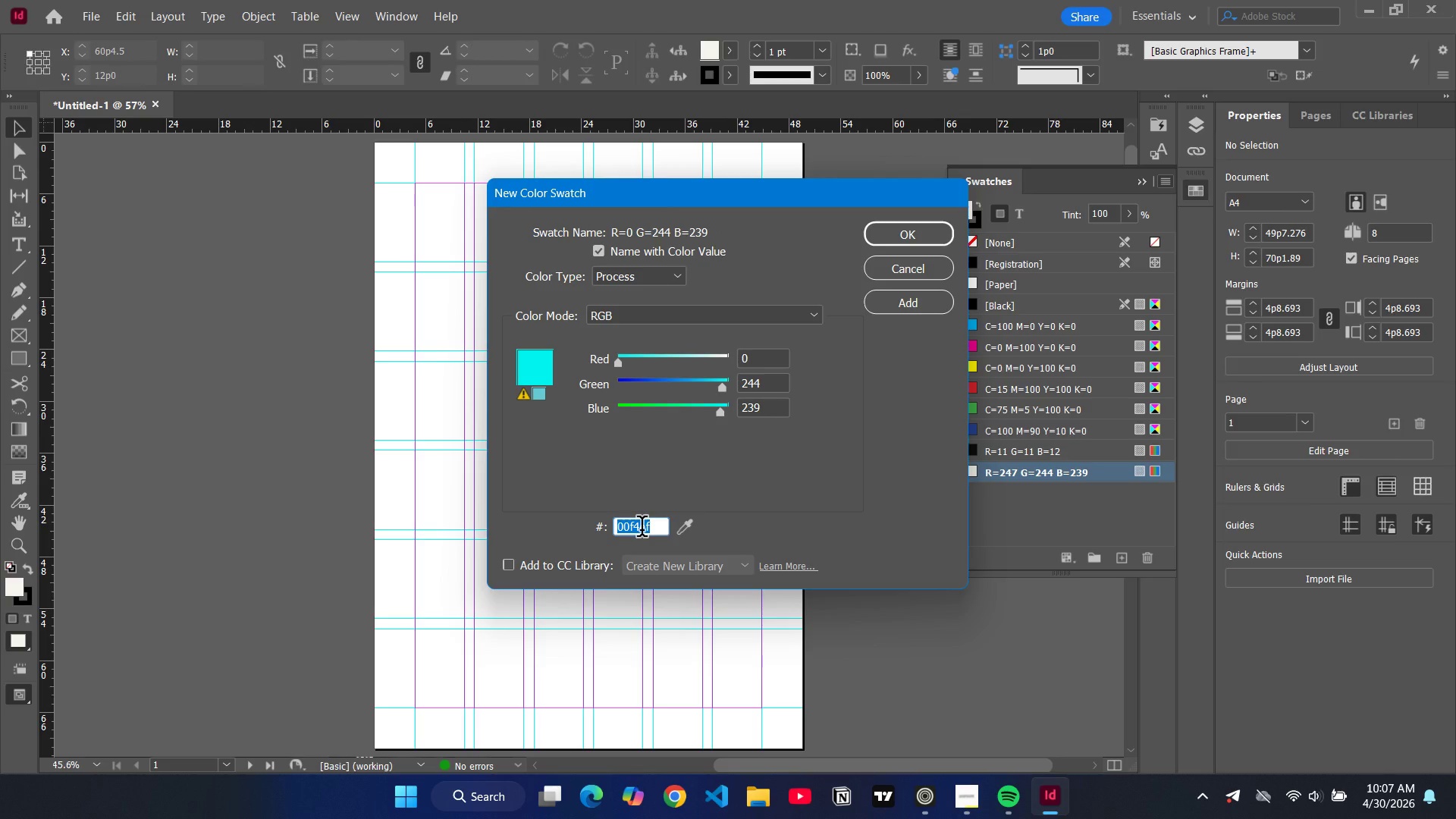 
key(Control+V)
 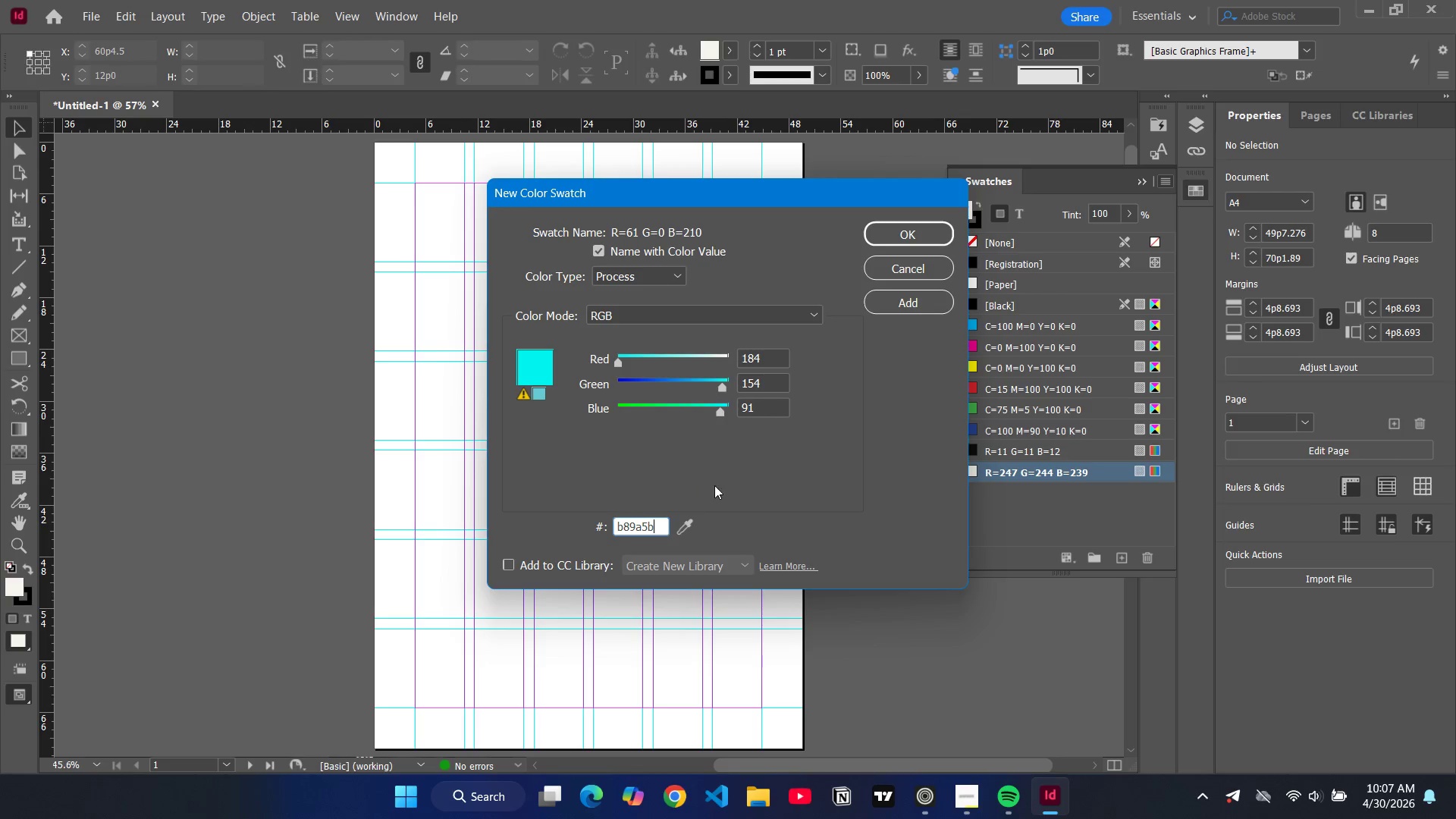 
left_click([714, 482])
 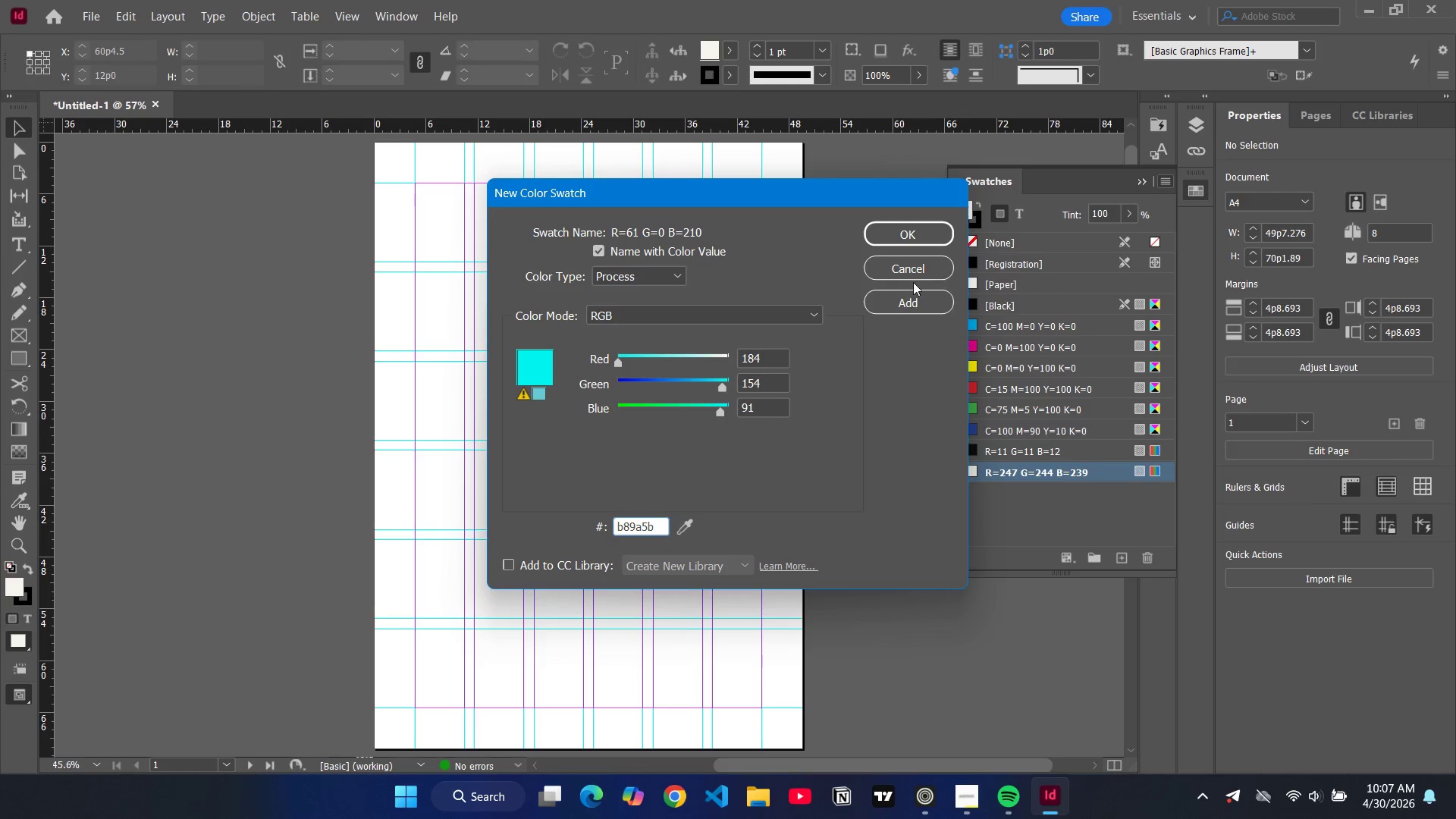 
left_click([914, 276])
 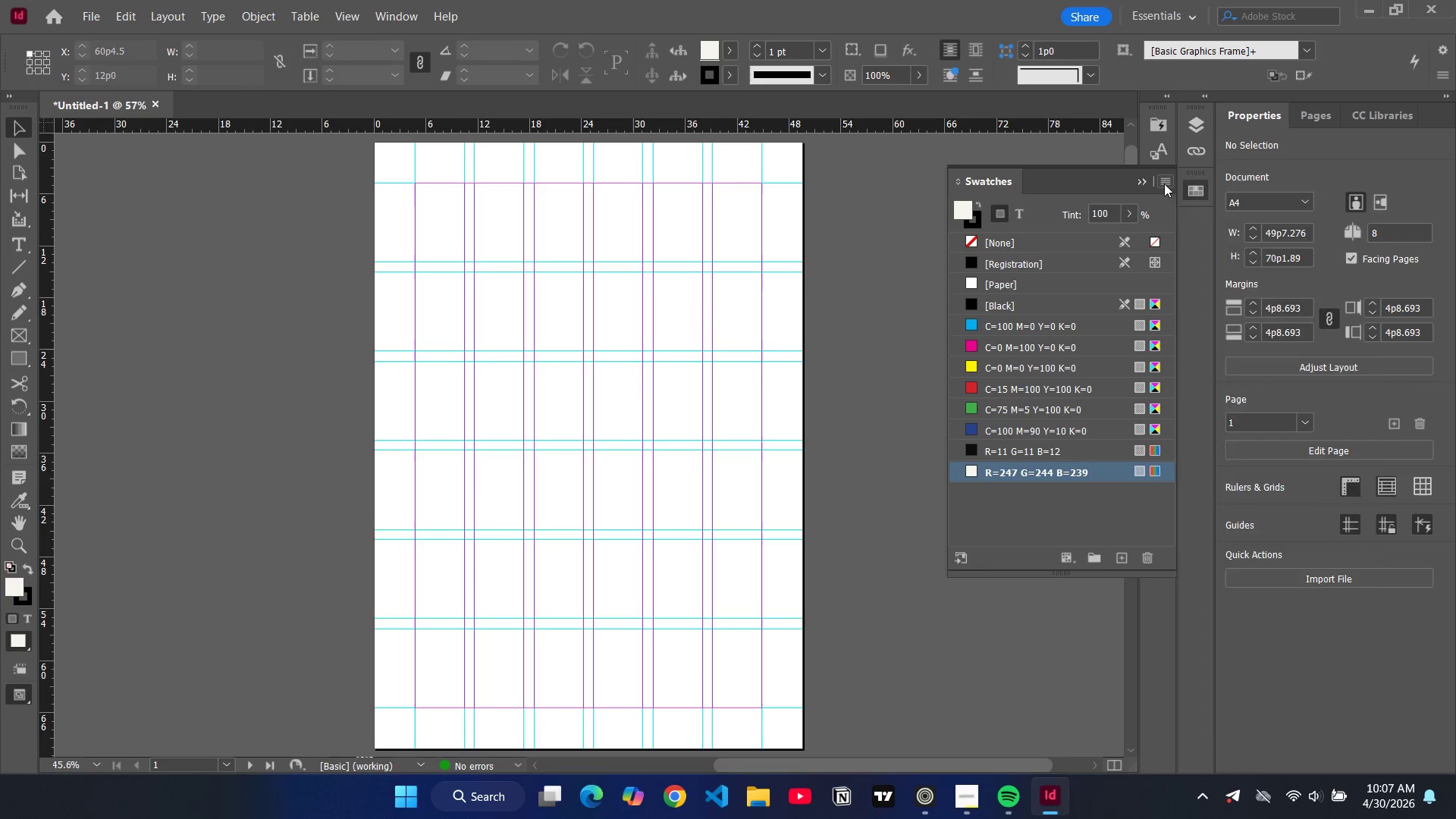 
left_click([1164, 184])
 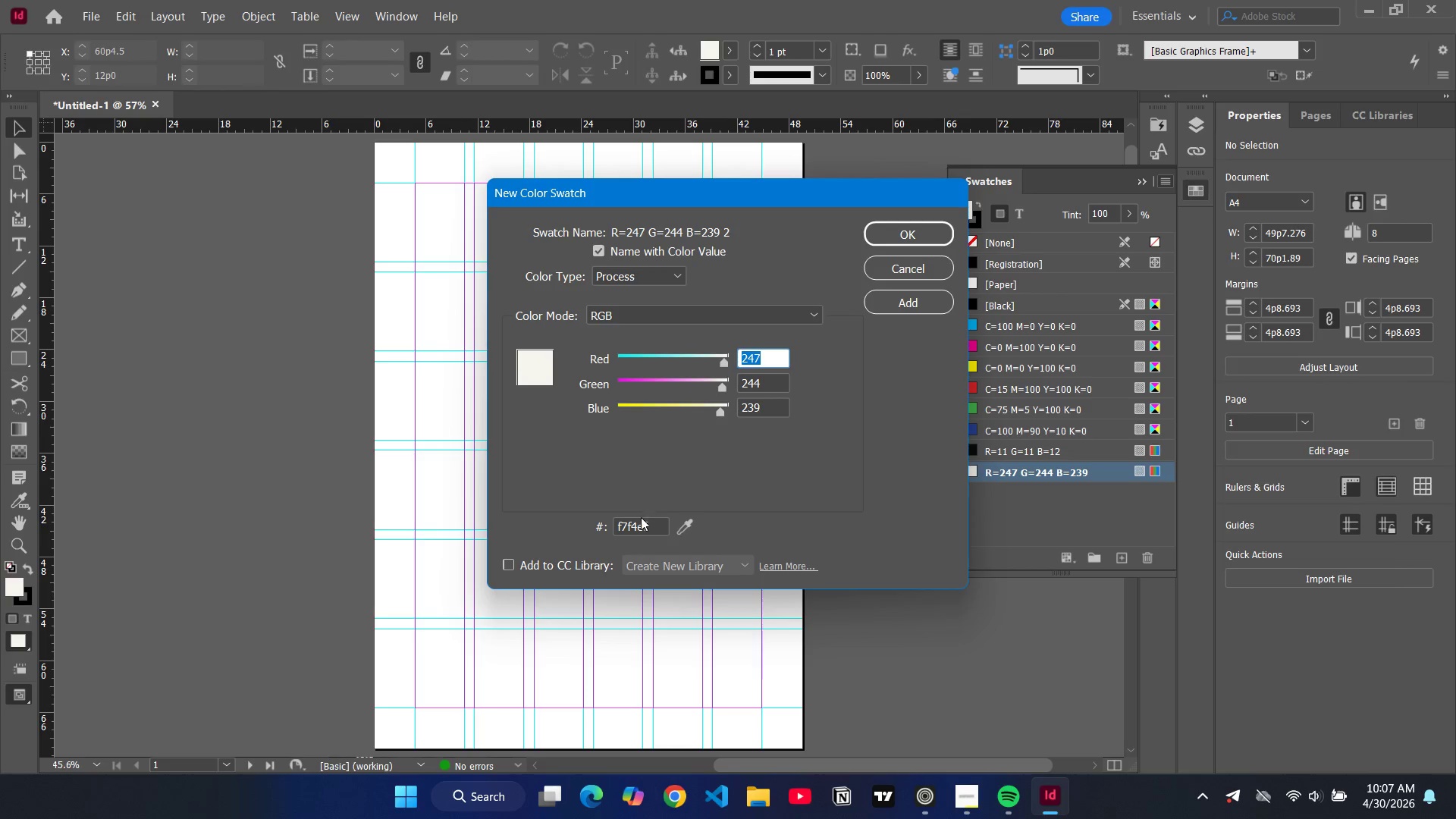 
double_click([637, 526])
 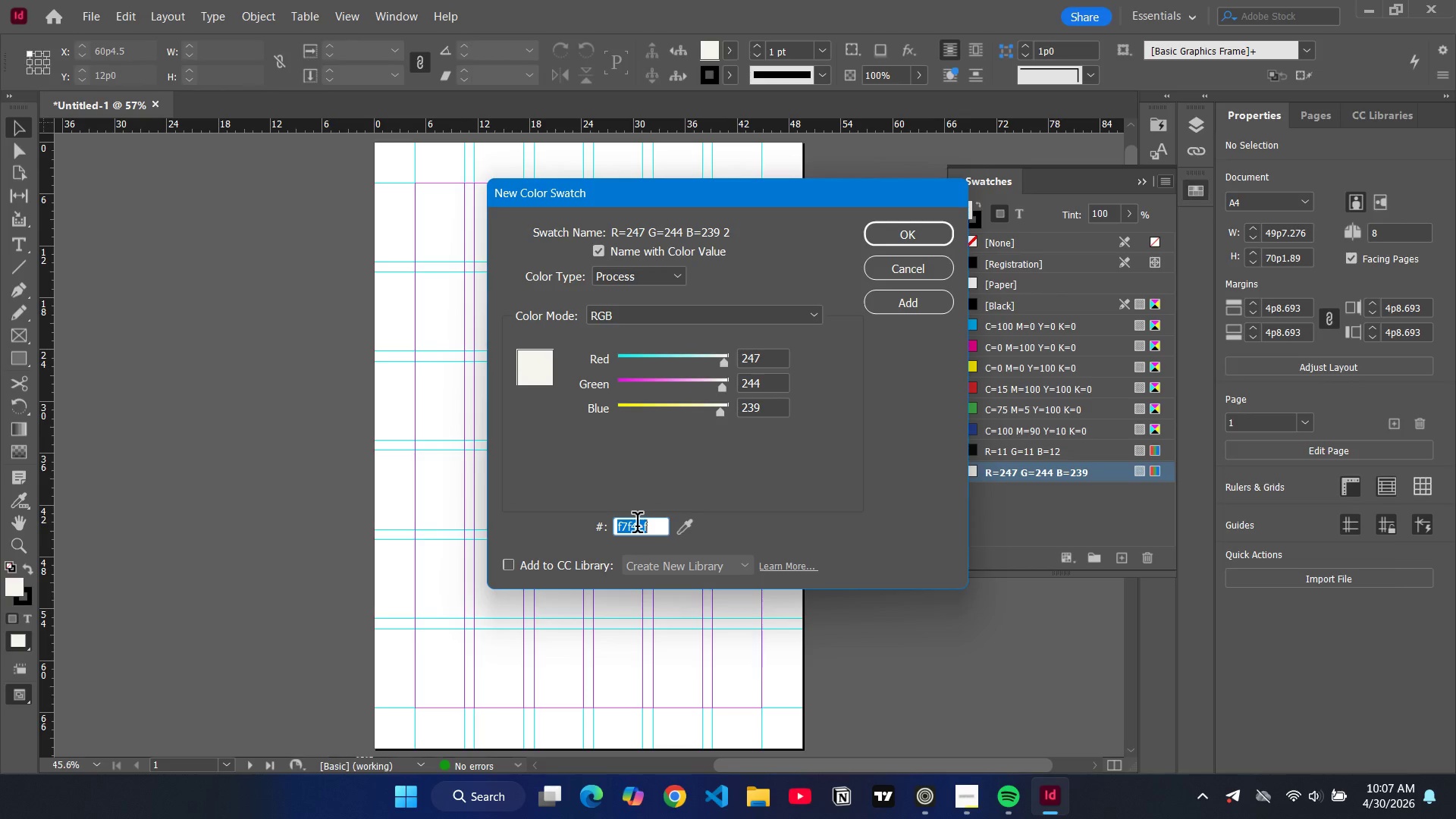 
type(b89a5b)
 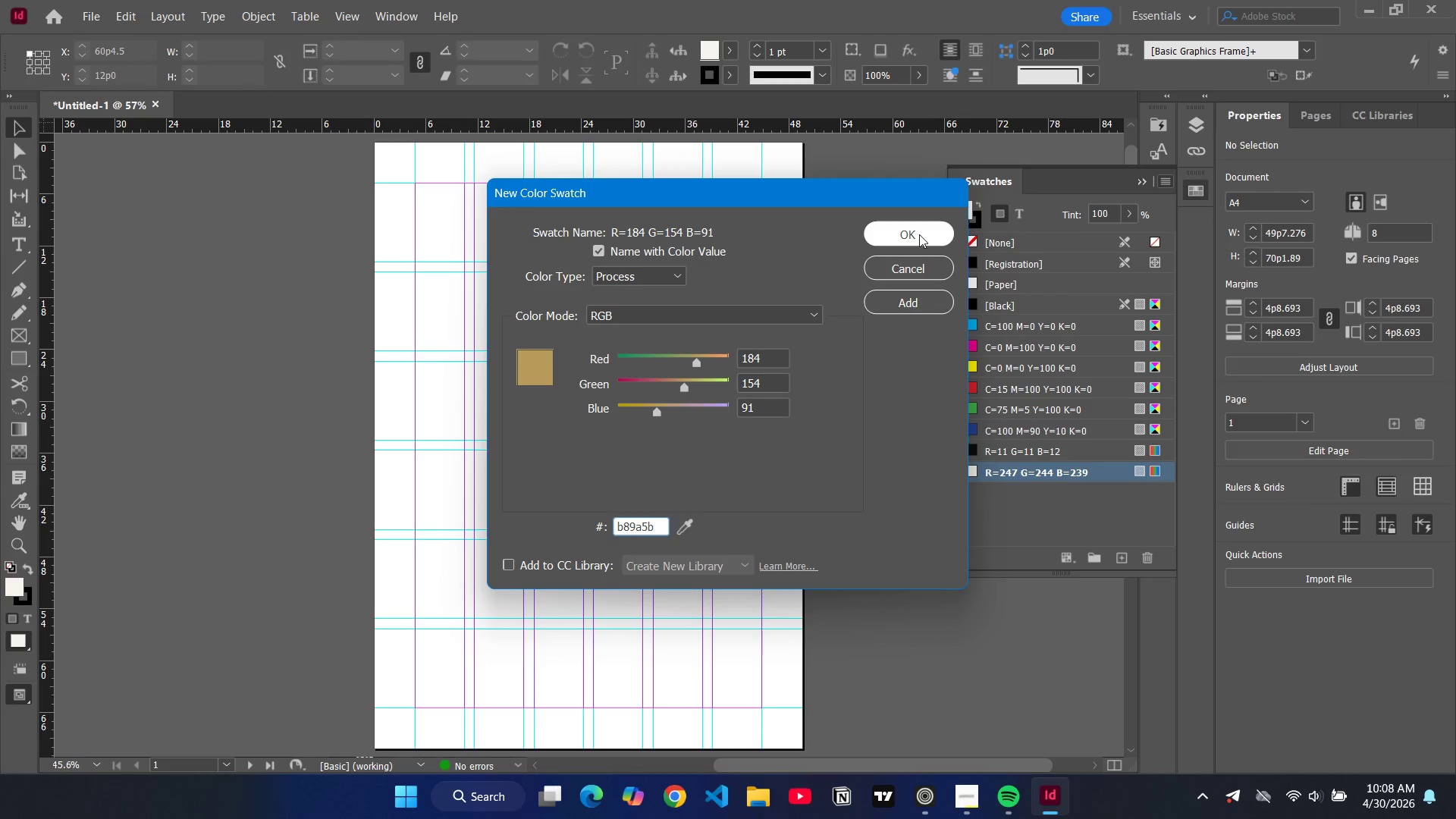 
left_click([918, 234])
 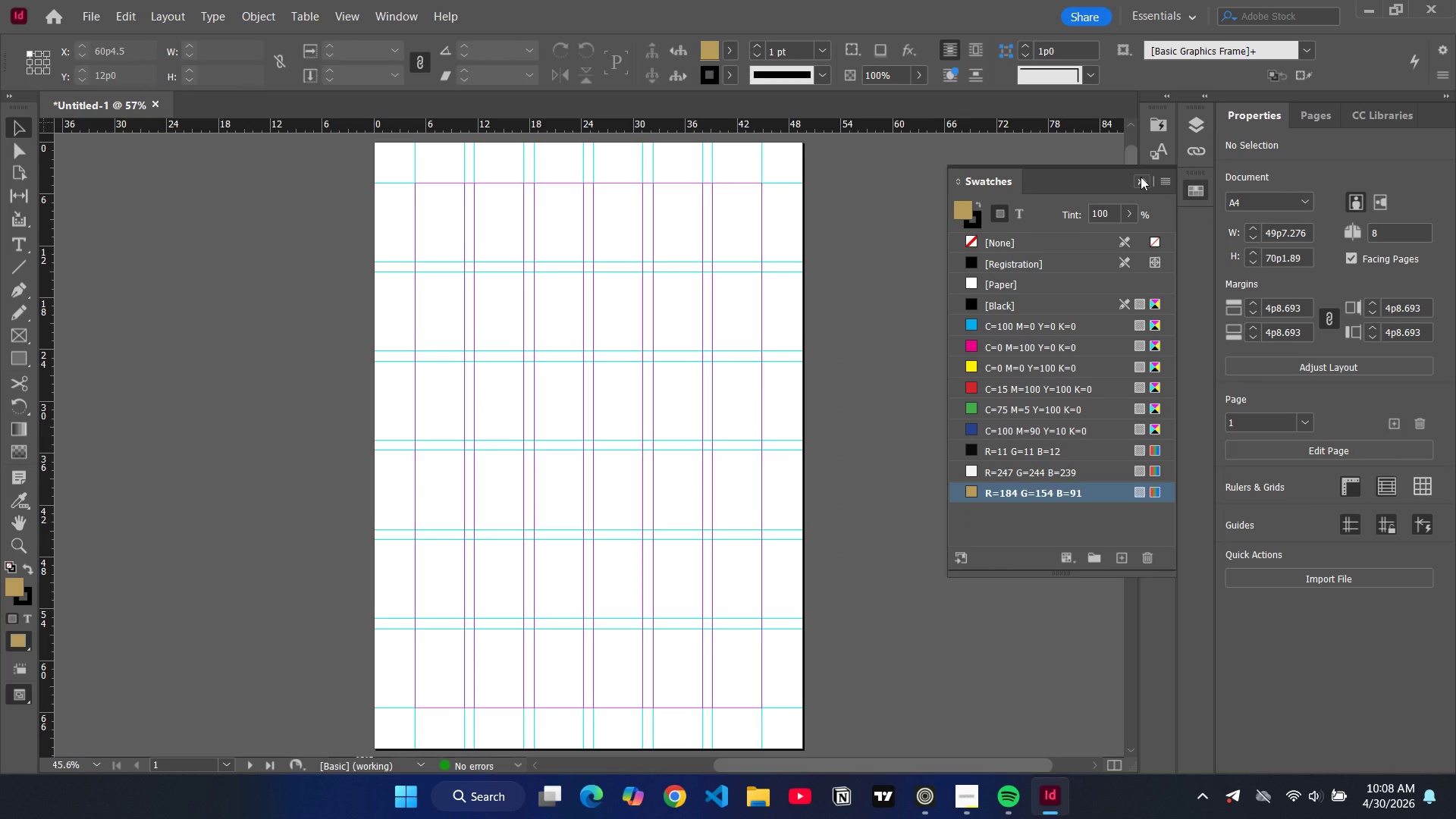 
left_click([1141, 177])
 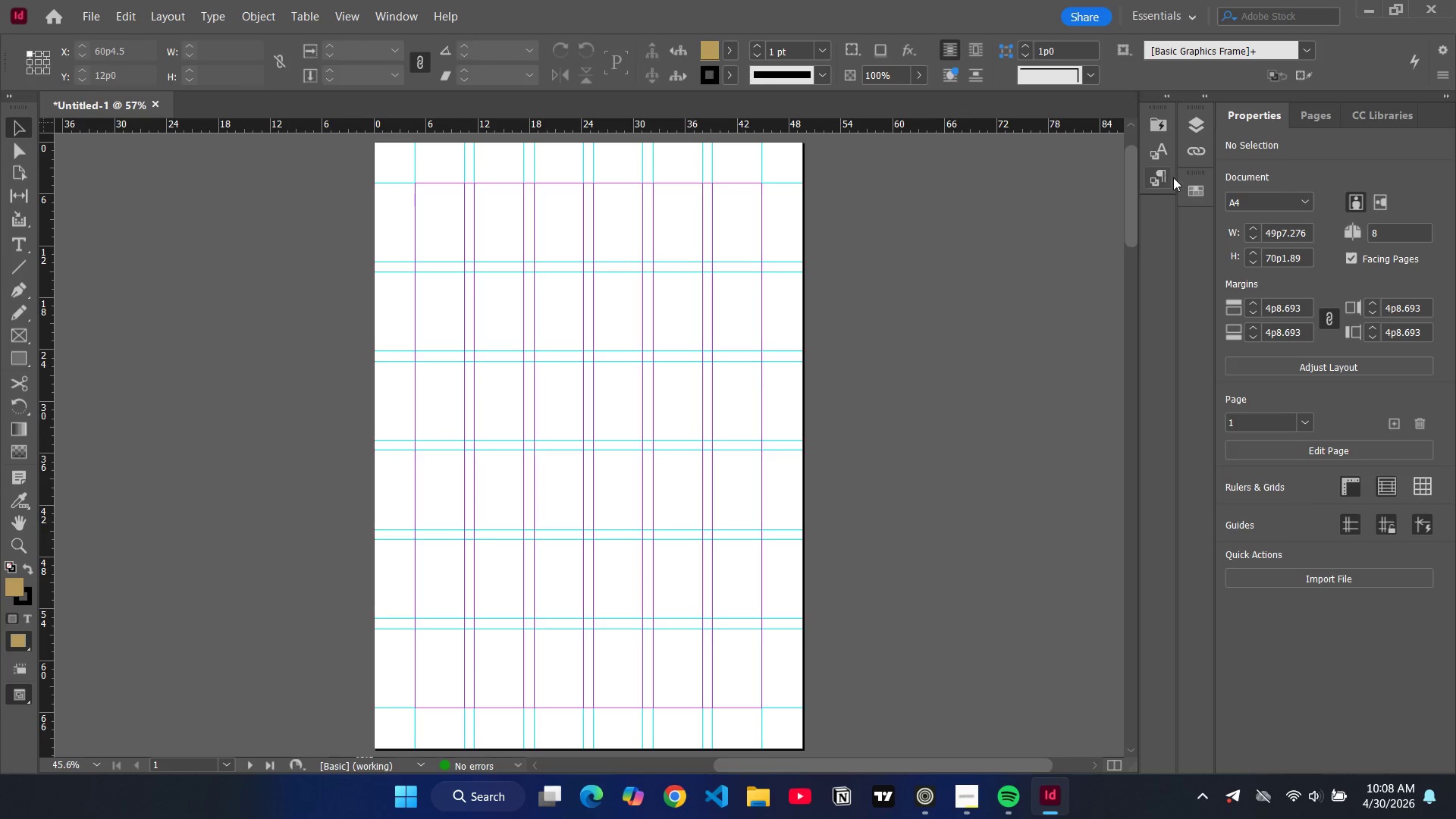 
left_click([1197, 187])
 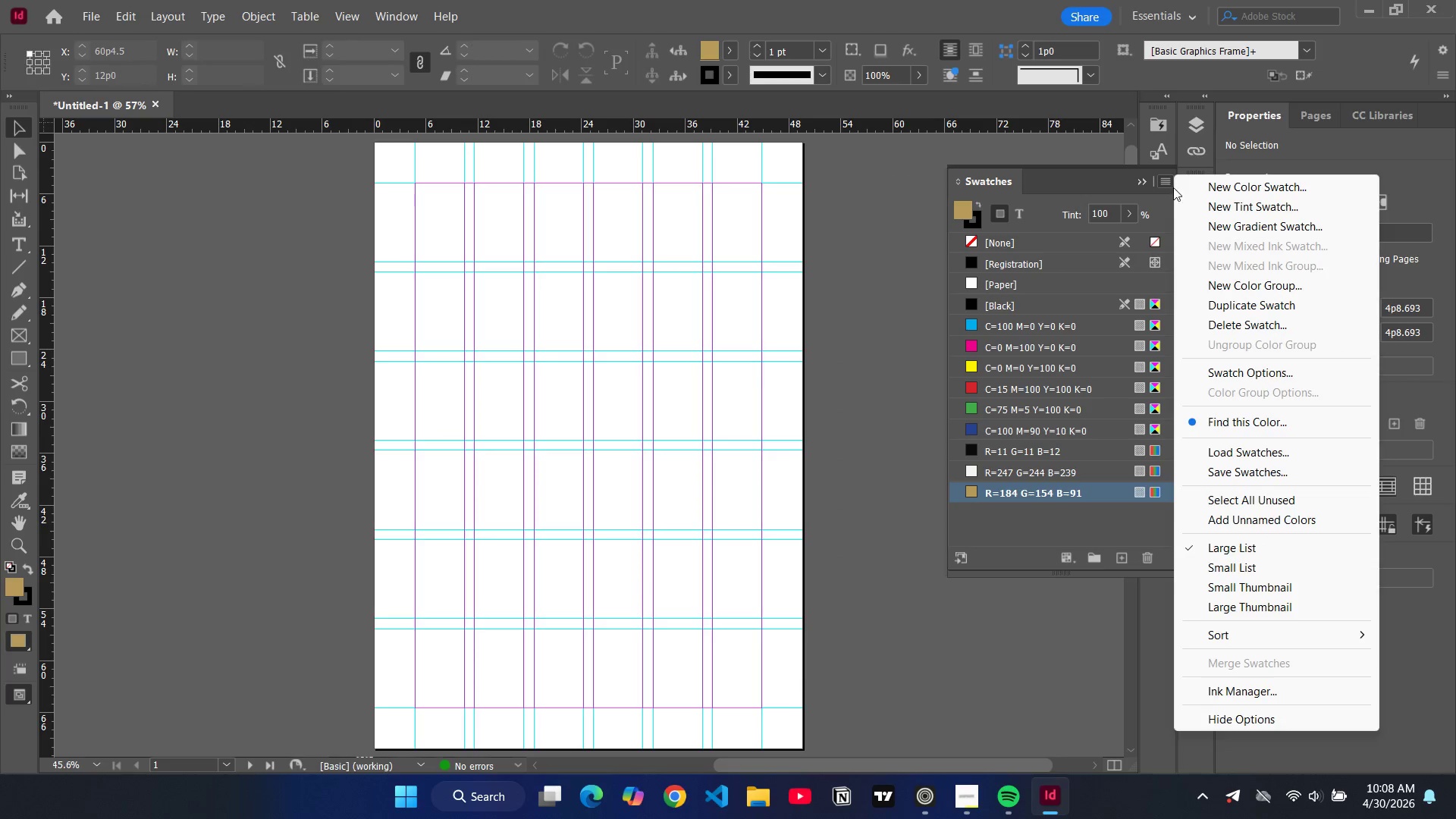 
double_click([1192, 187])
 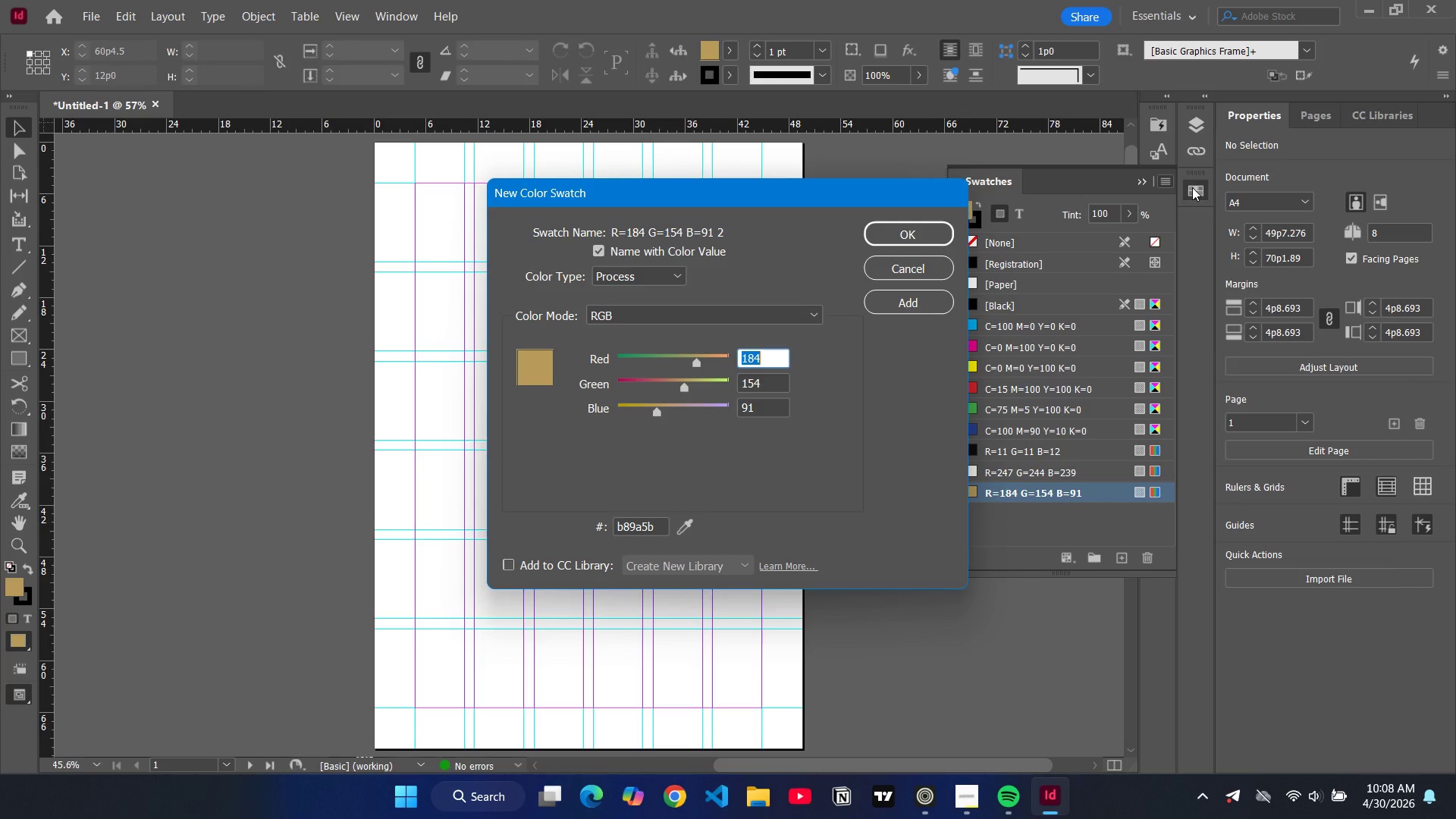 
type(6e6e6e)
 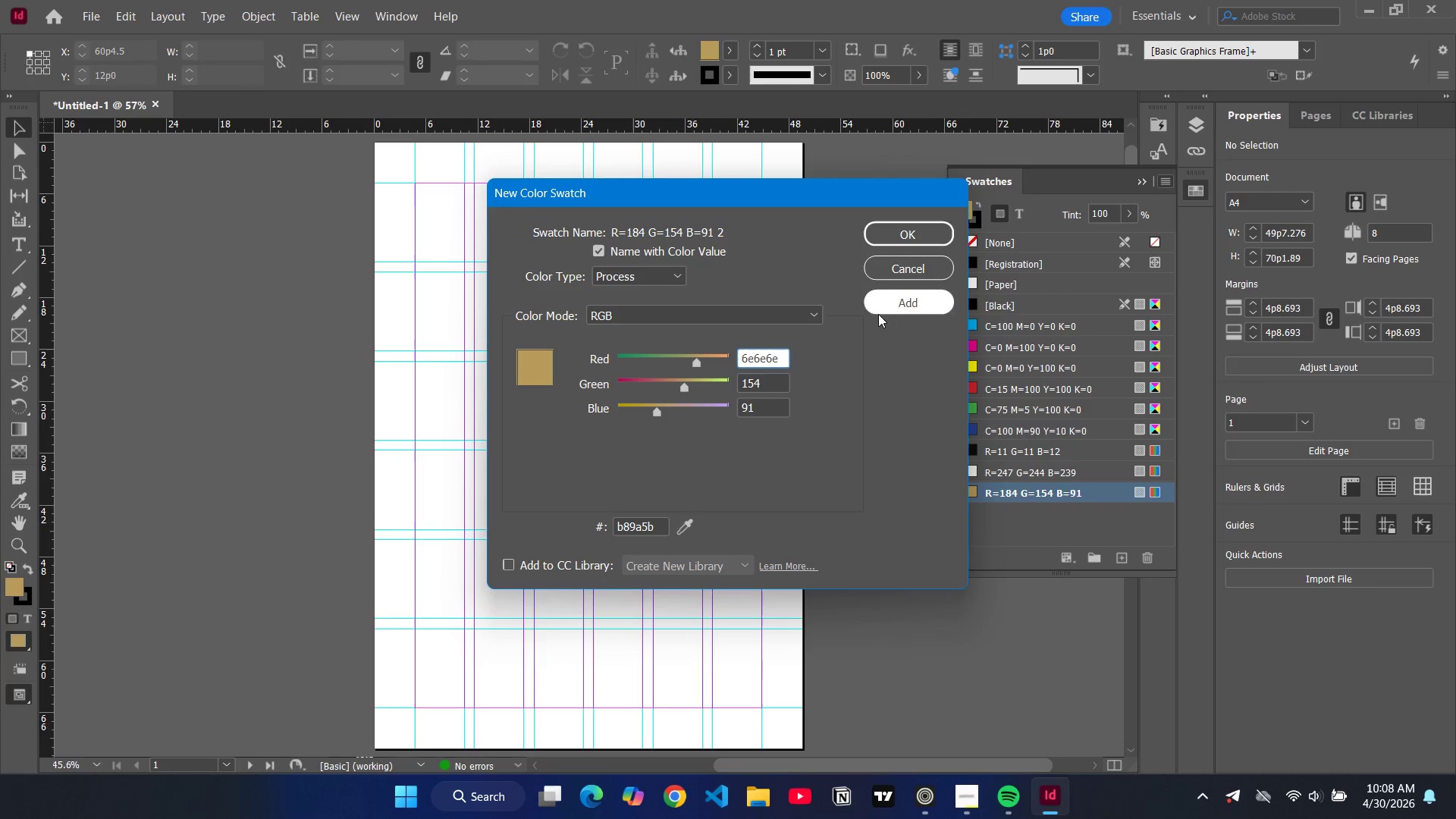 
left_click([882, 251])
 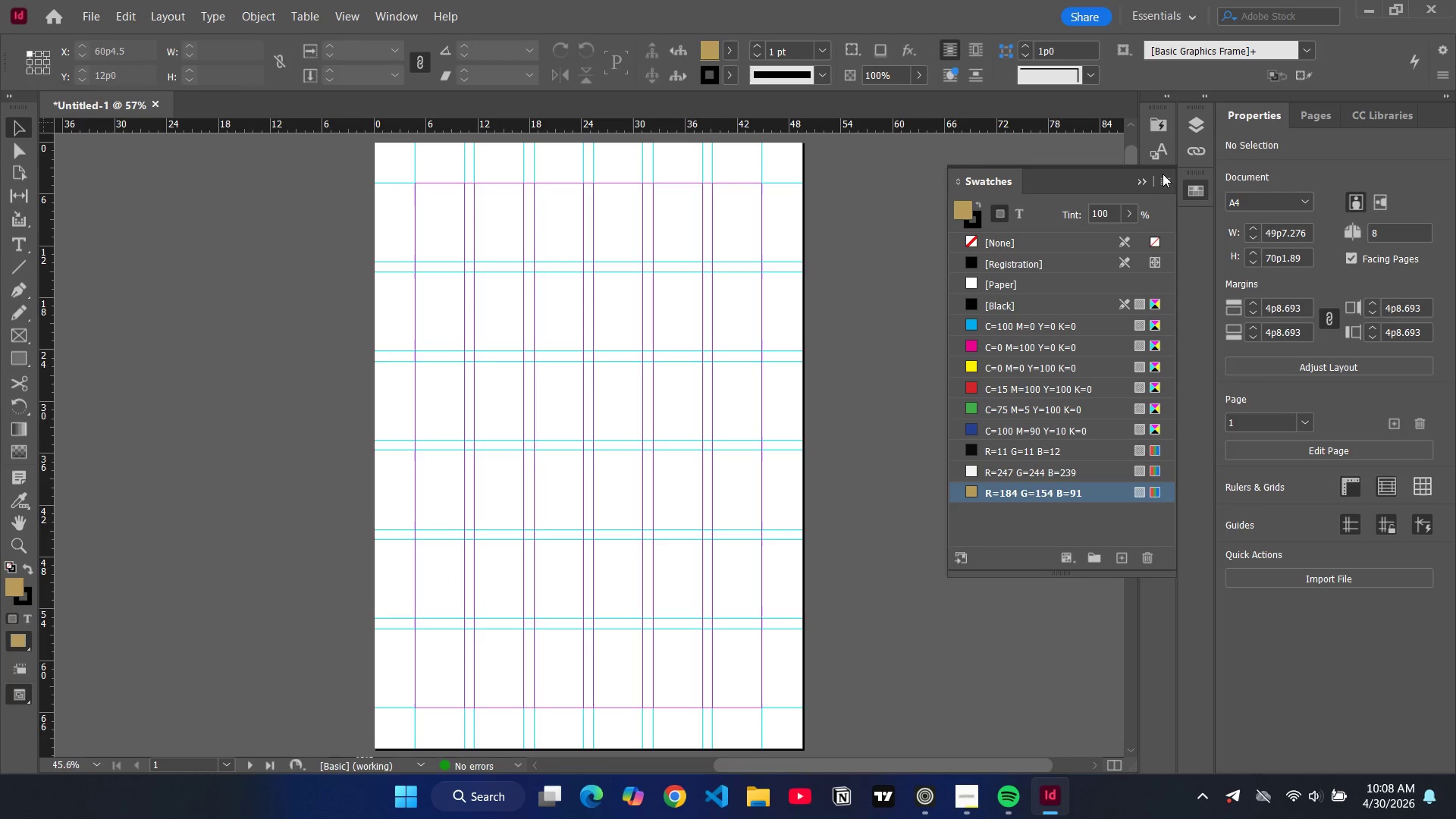 
double_click([1166, 179])
 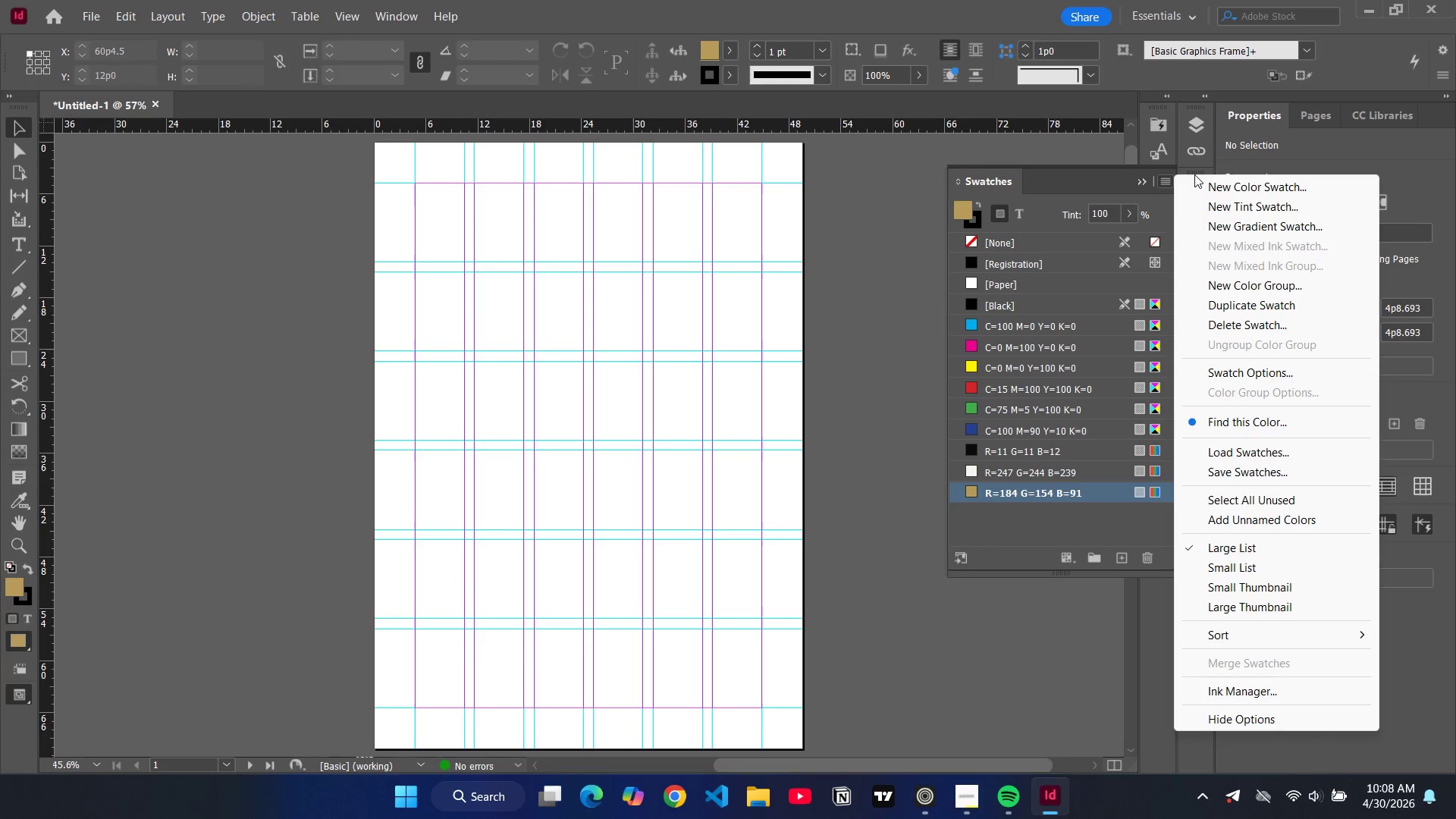 
triple_click([1194, 174])
 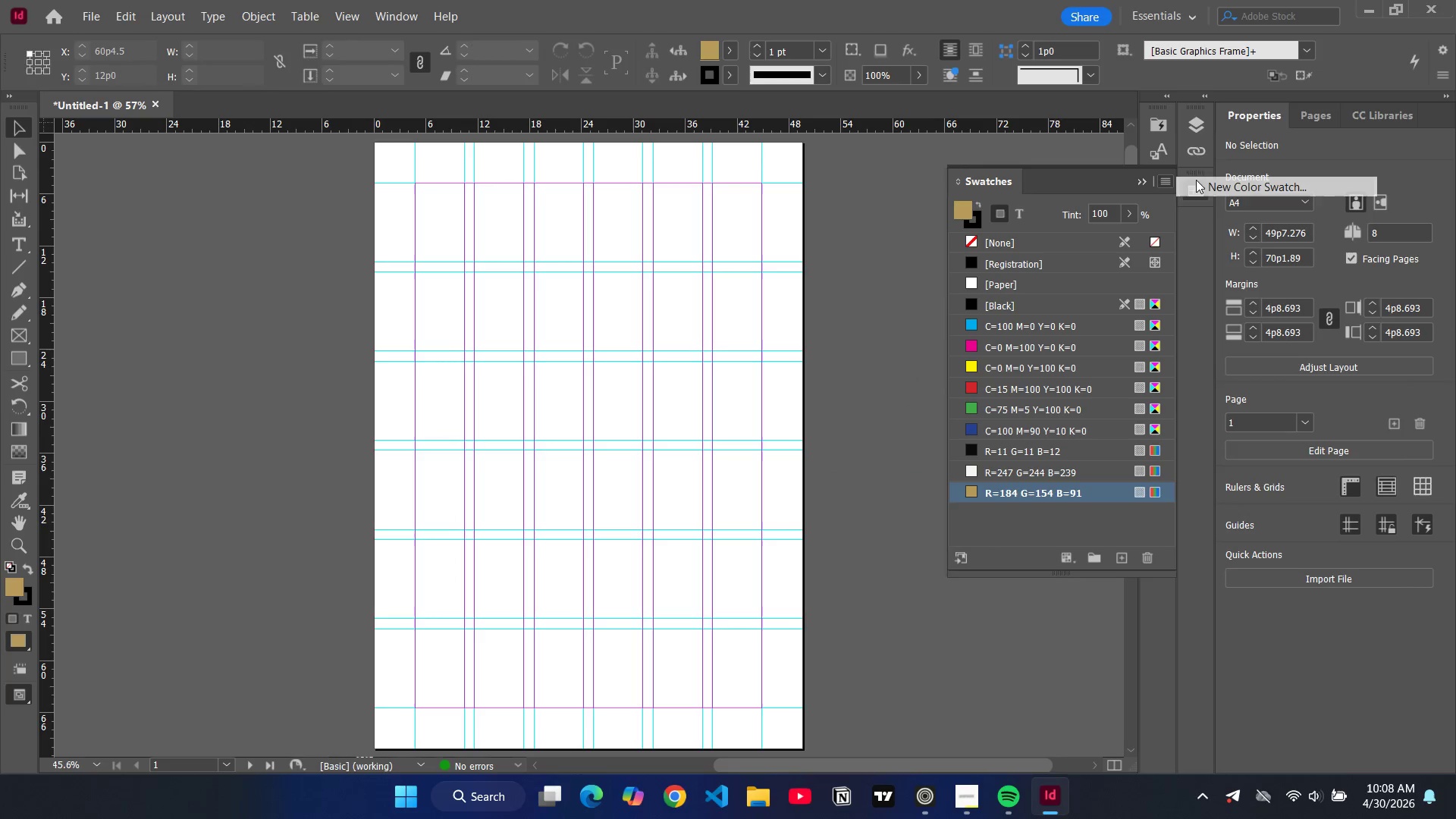 
triple_click([1196, 180])
 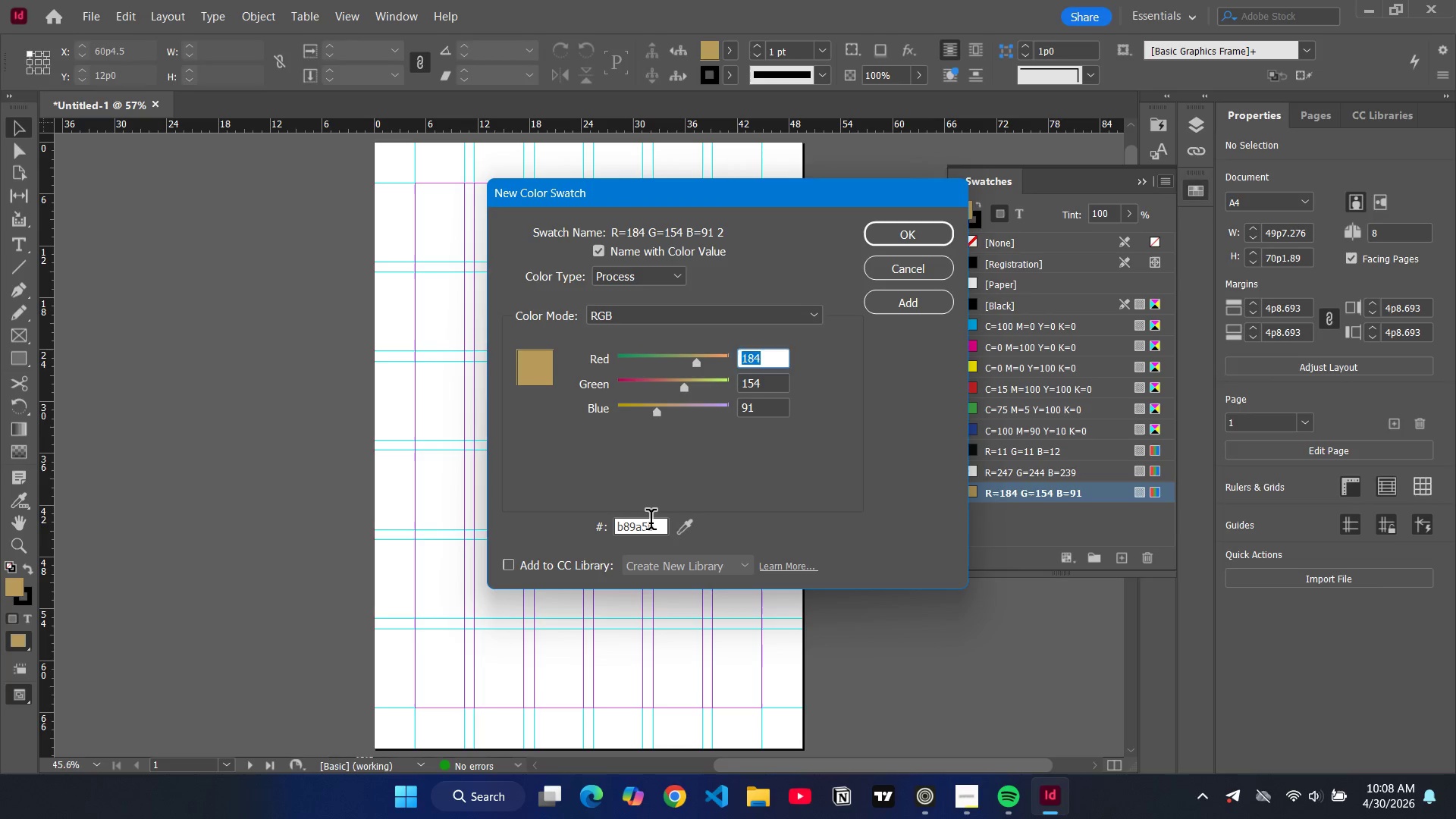 
double_click([651, 522])
 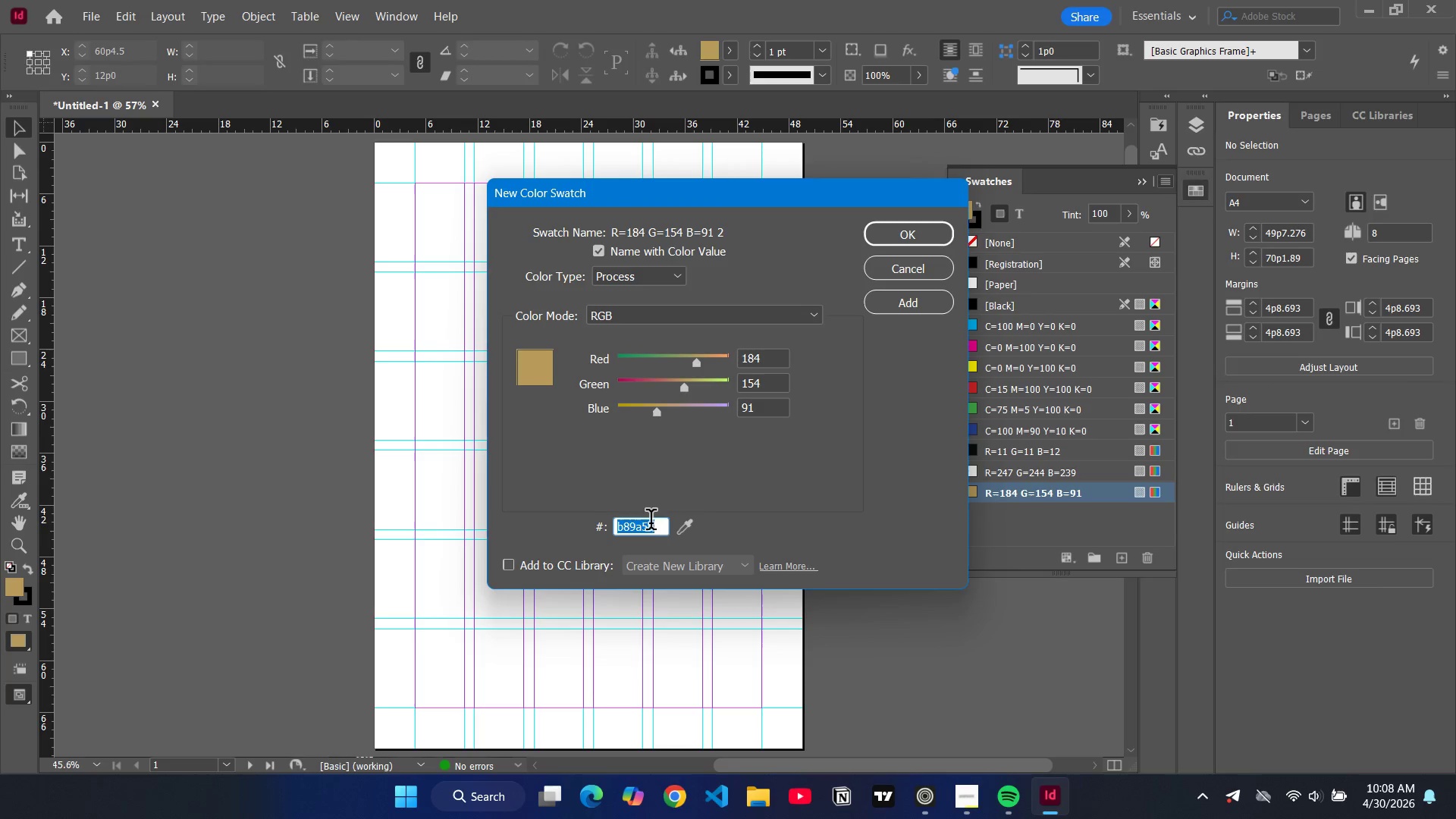 
type(6e6e6e)
 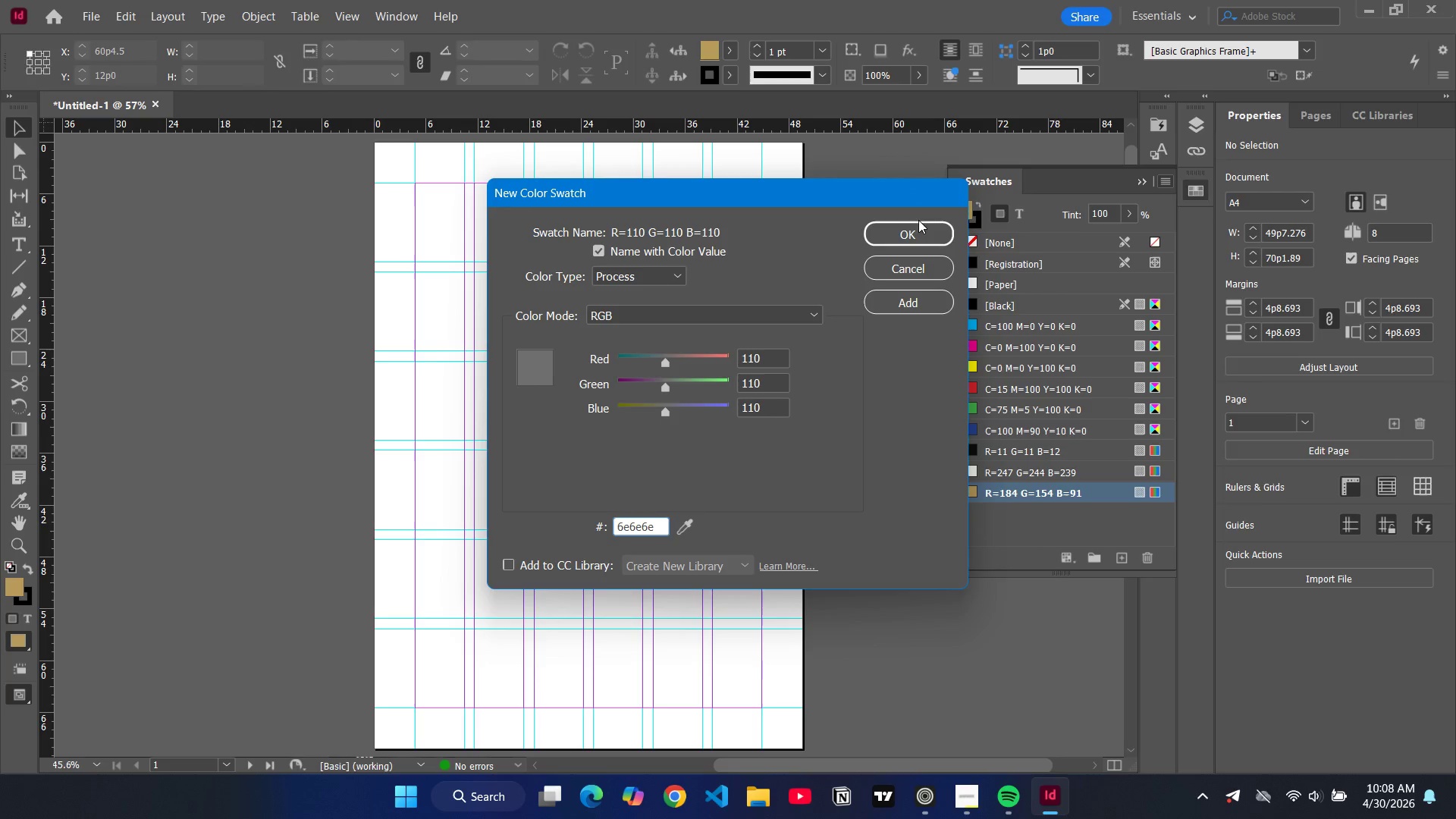 
left_click([917, 230])
 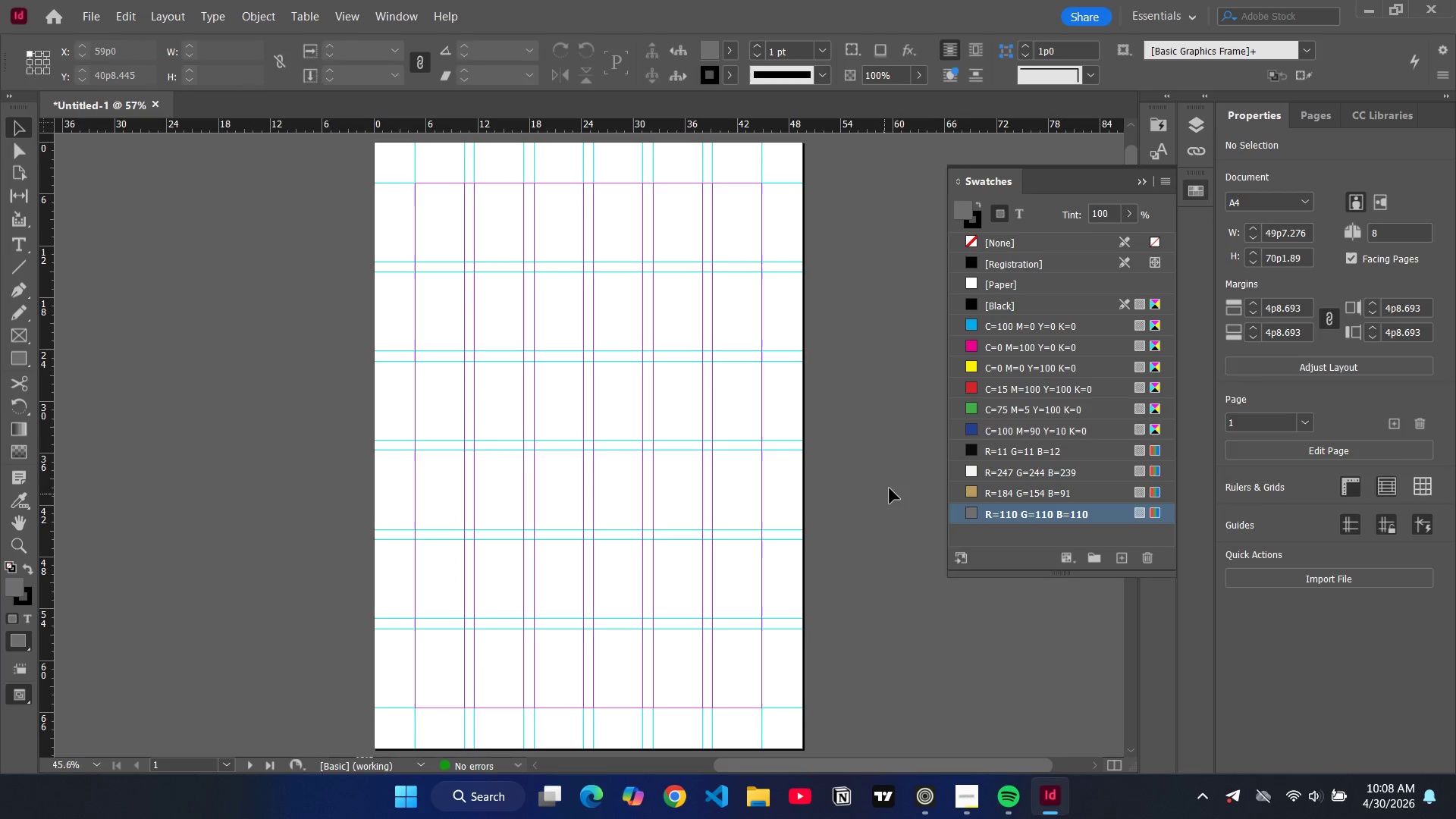 
left_click([890, 488])
 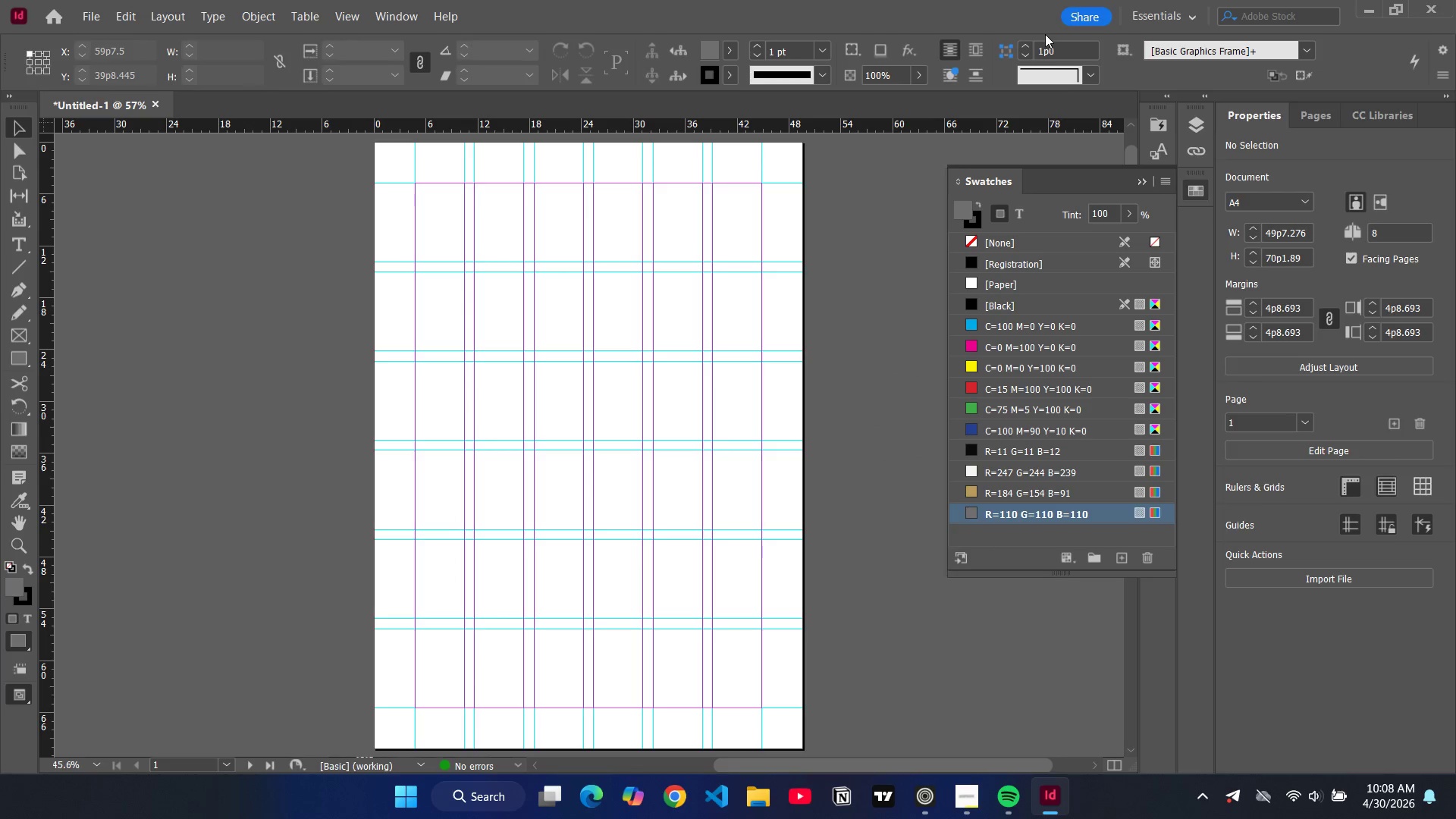 
left_click([1197, 191])
 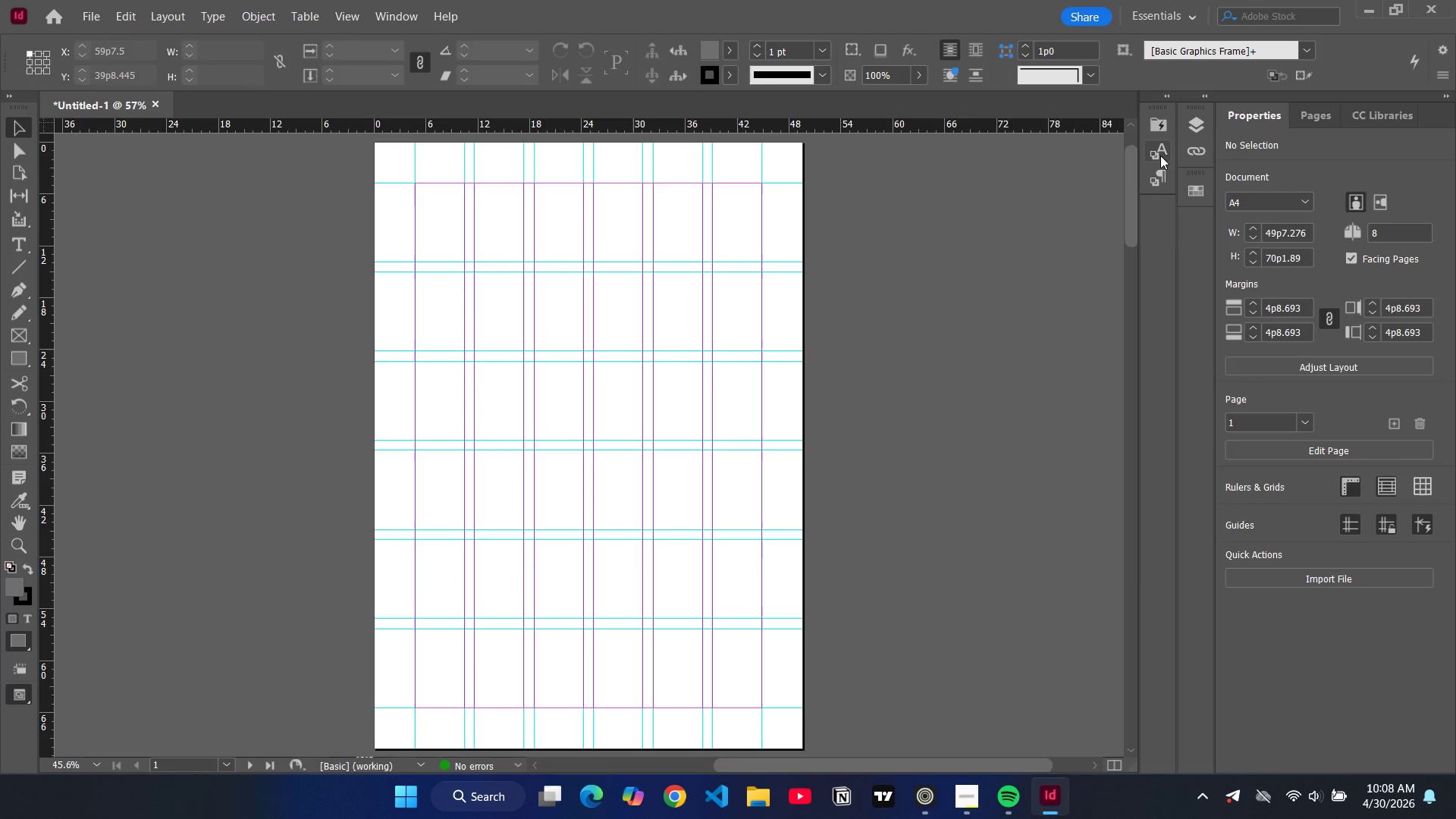 
left_click([1160, 155])
 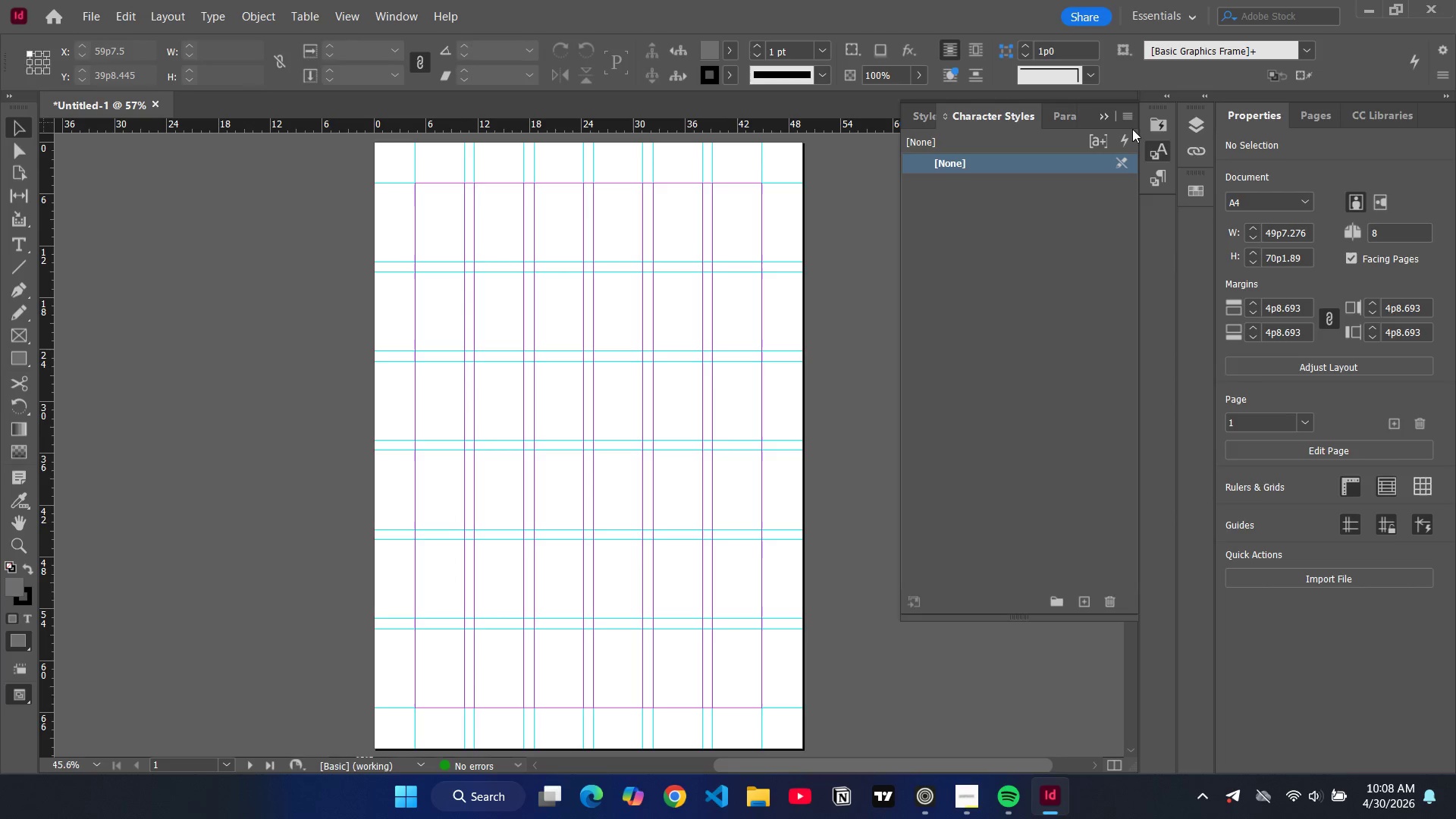 
left_click([1125, 118])
 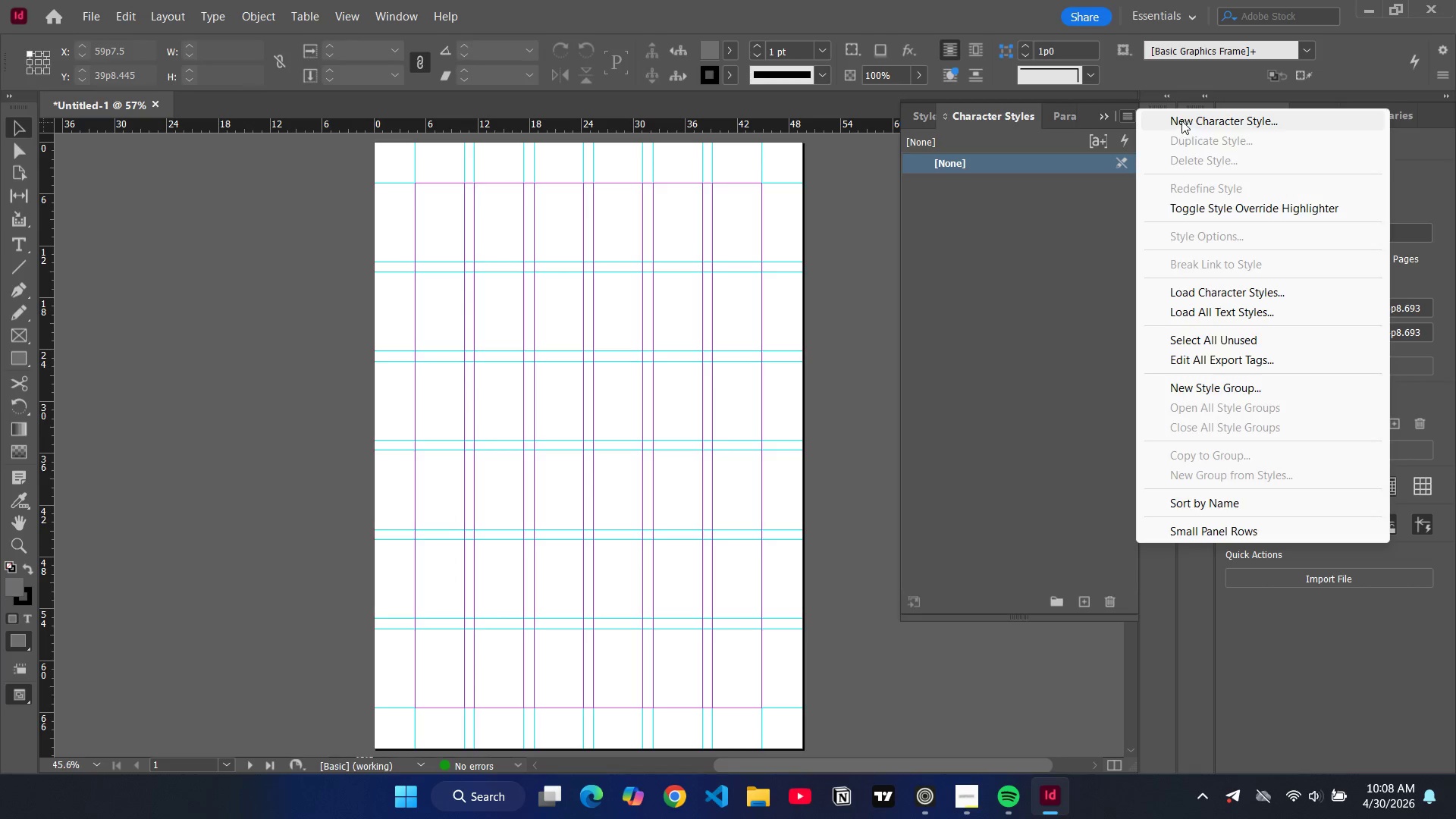 
double_click([1181, 121])
 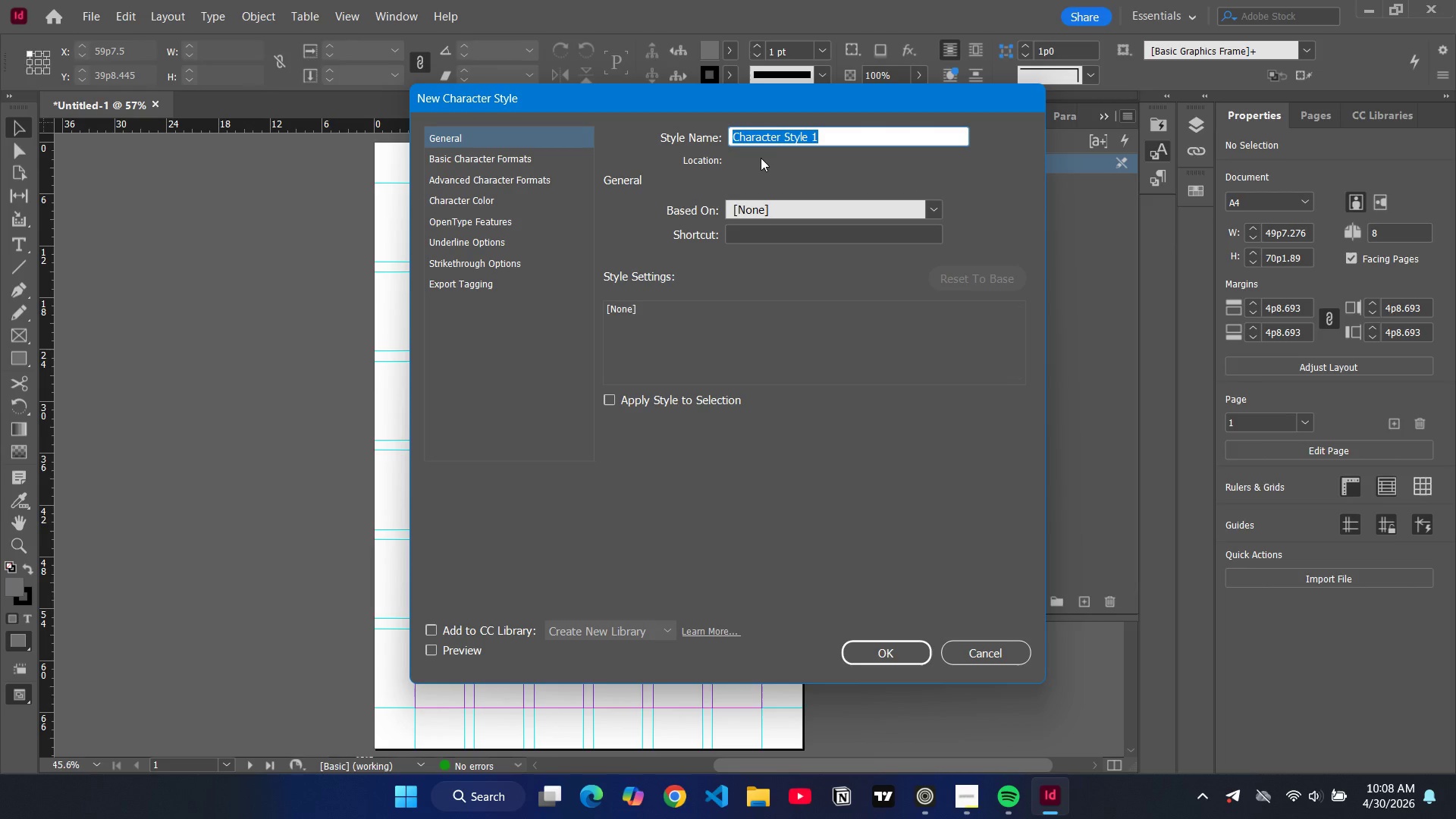 
type(h1)
 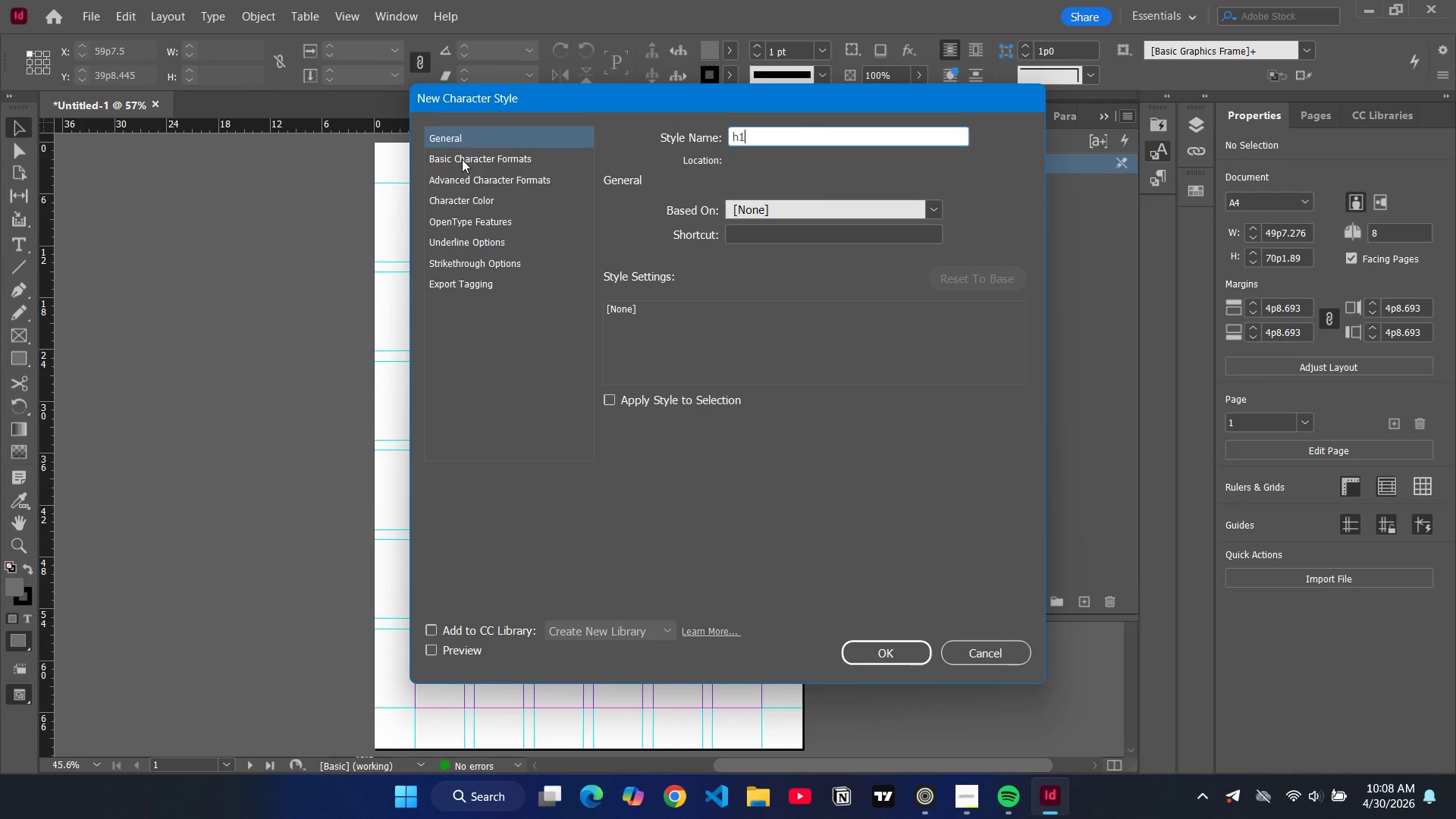 
left_click([462, 159])
 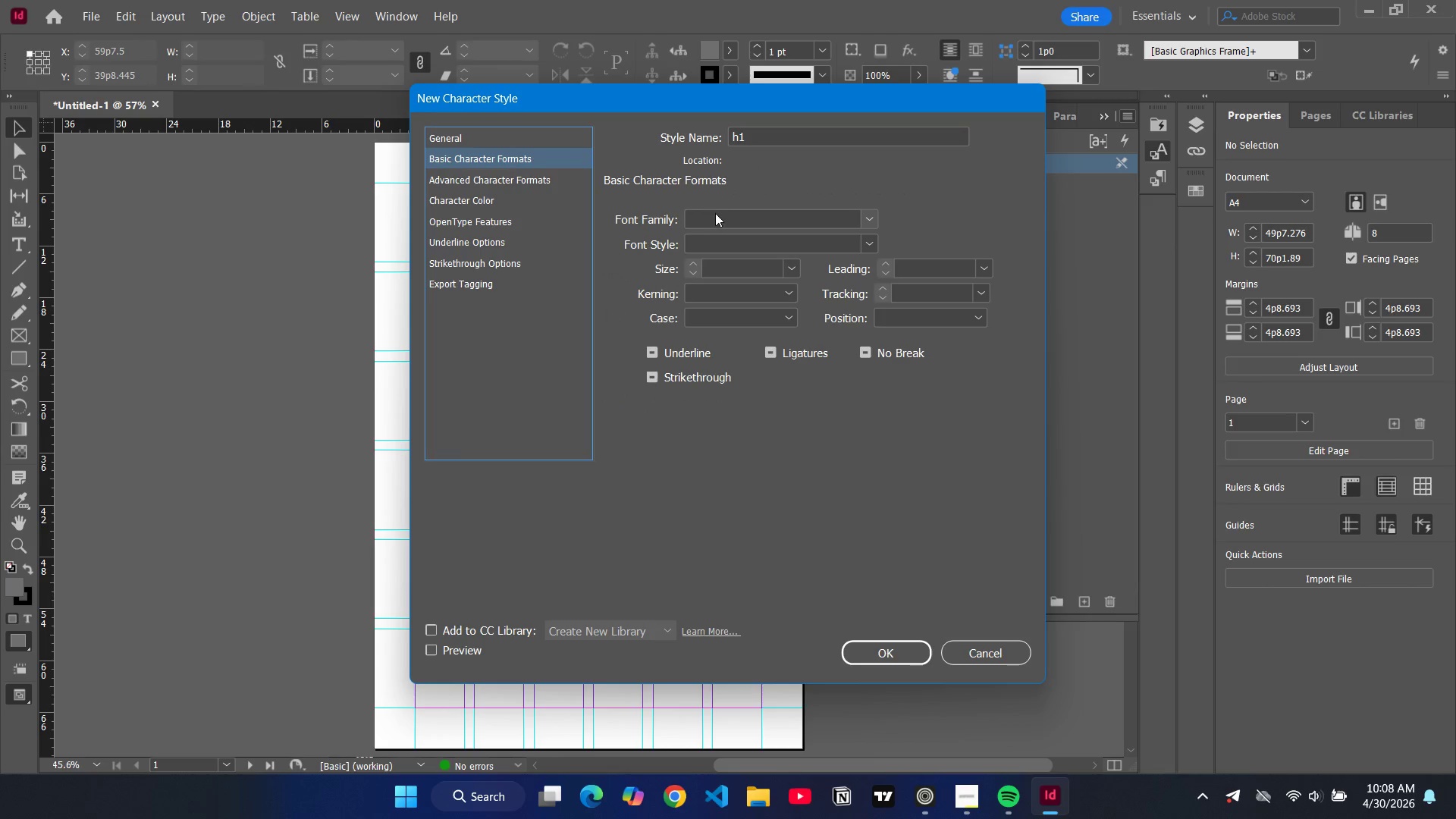 
double_click([714, 218])
 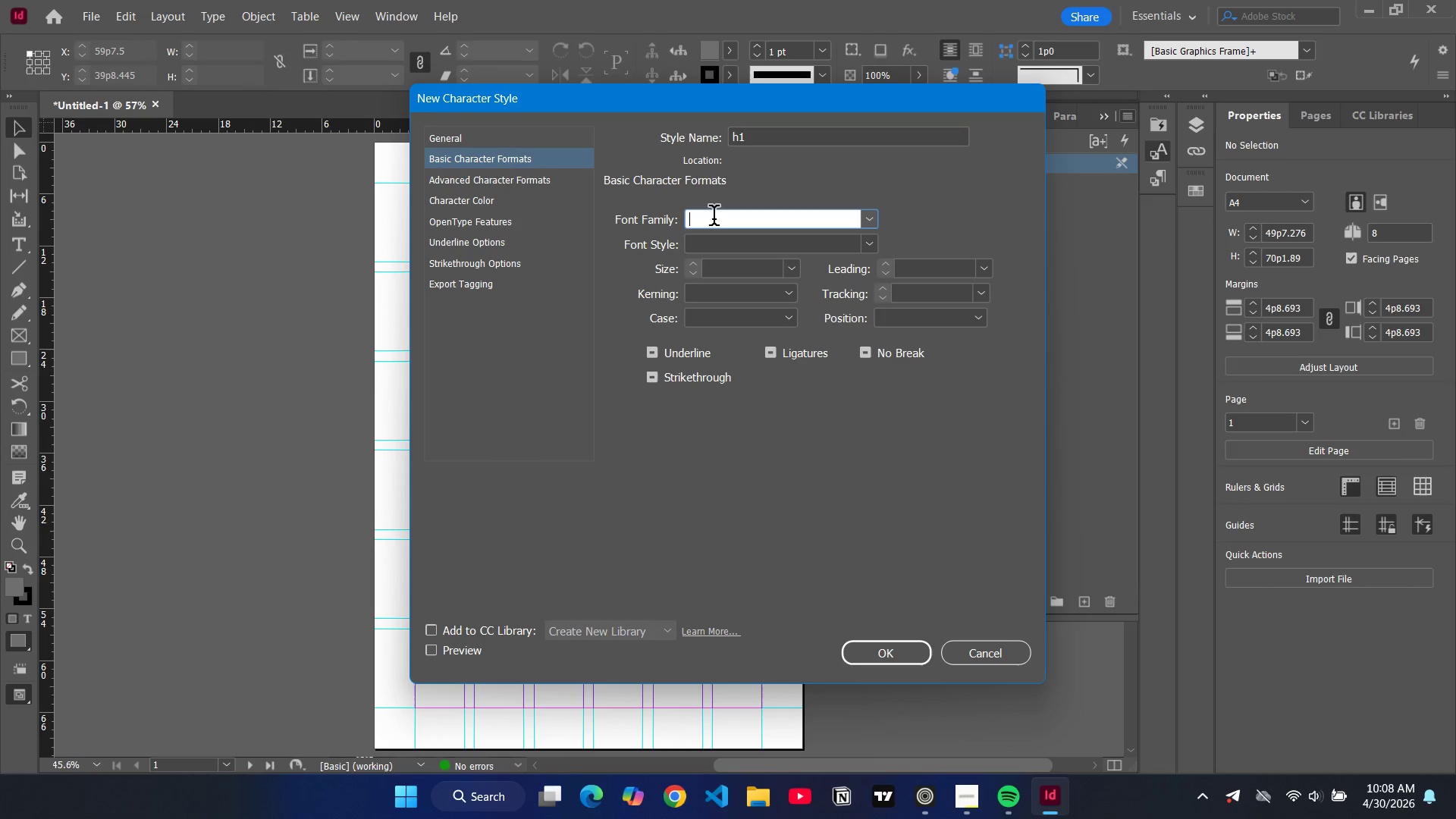 
wait(5.58)
 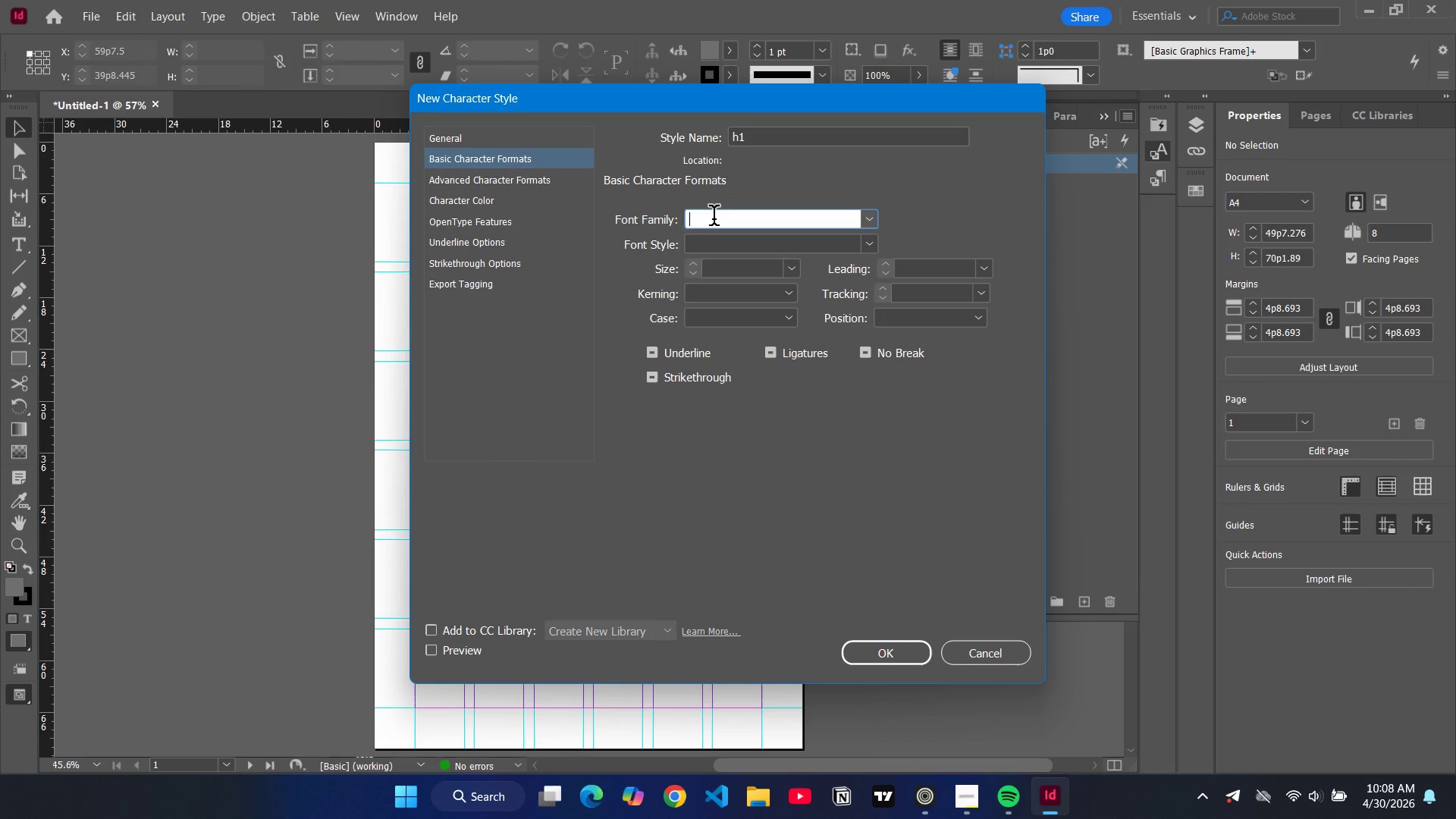 
type(play)
 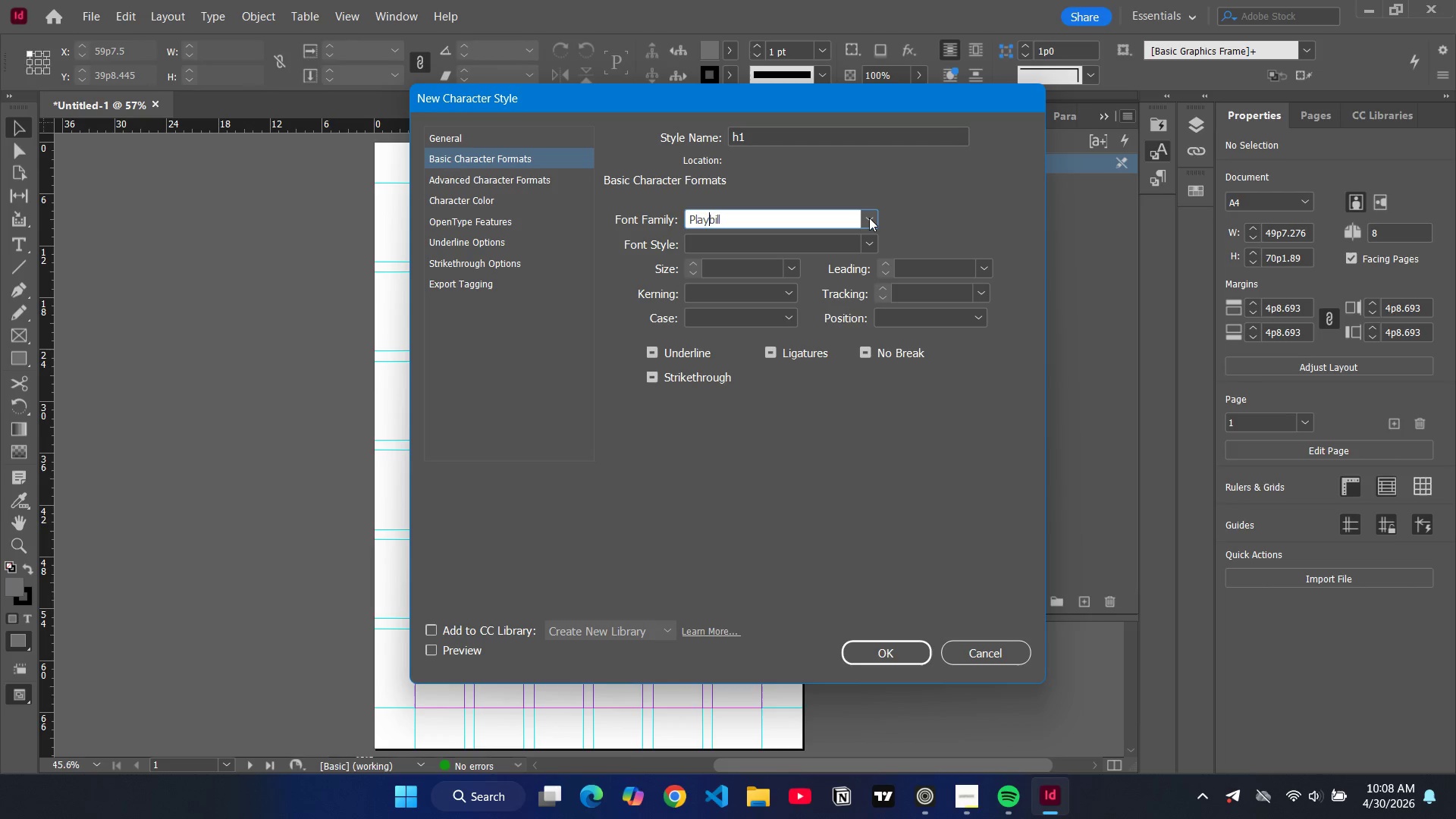 
left_click([869, 218])
 